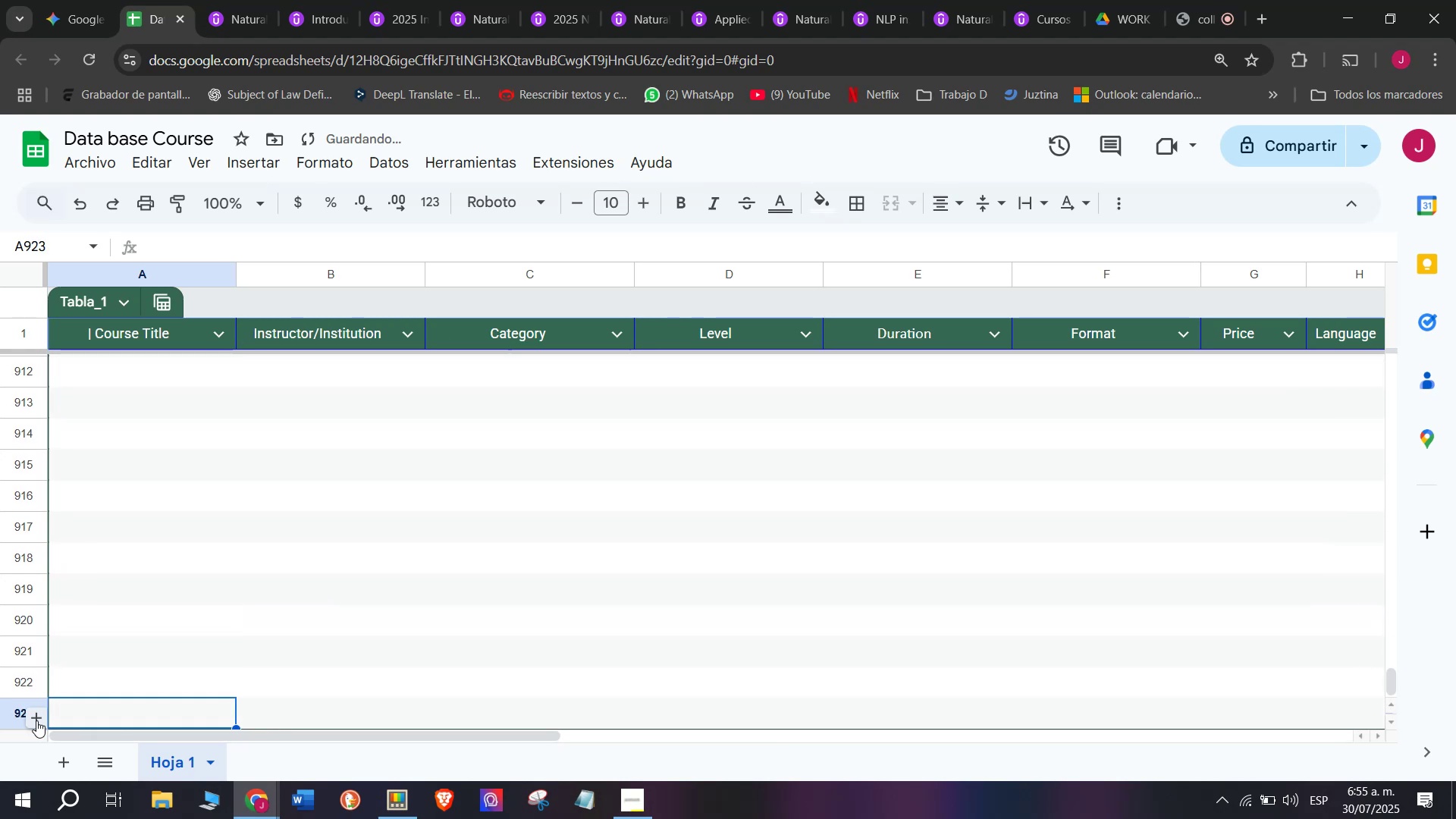 
triple_click([36, 720])
 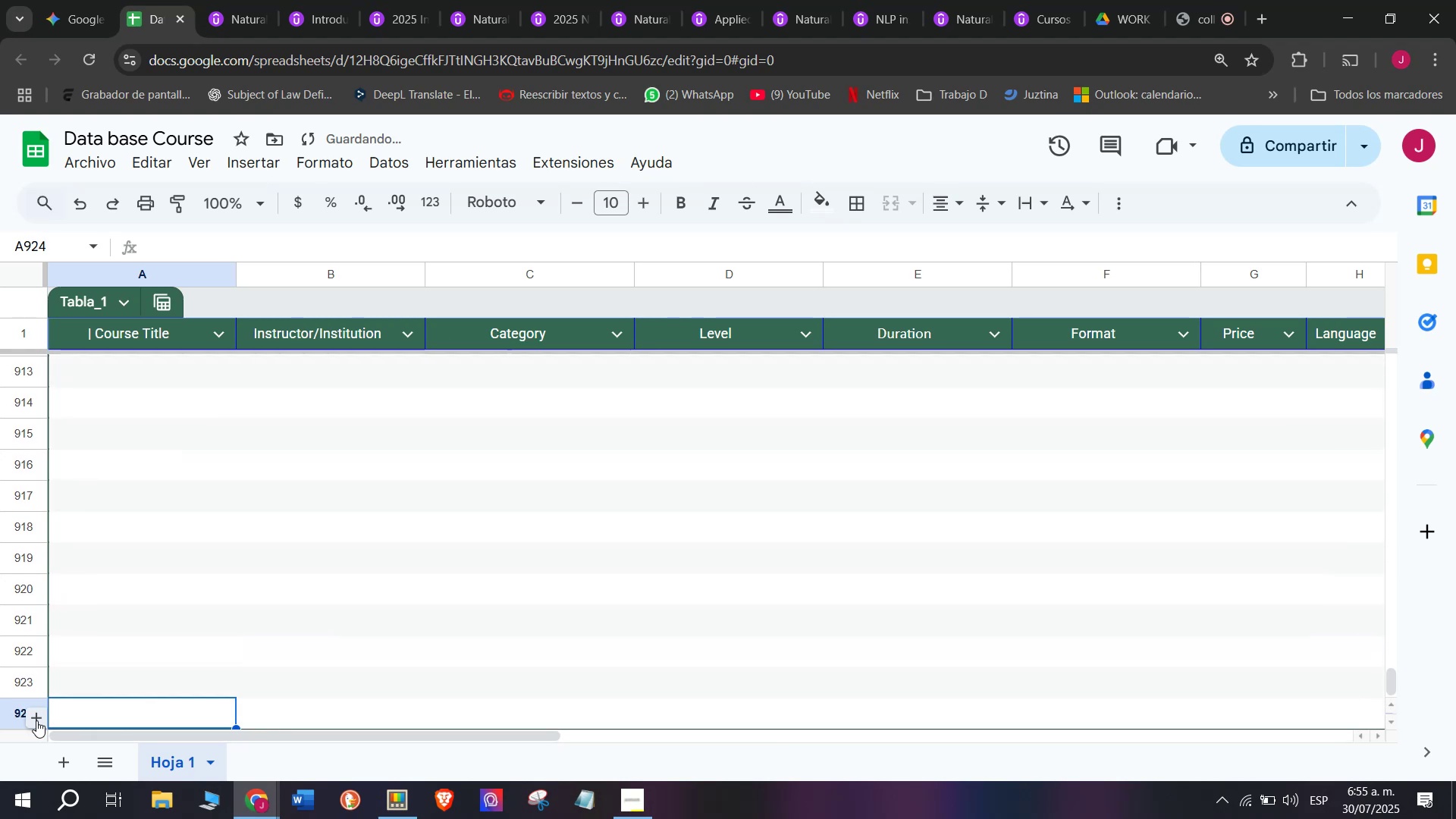 
triple_click([36, 720])
 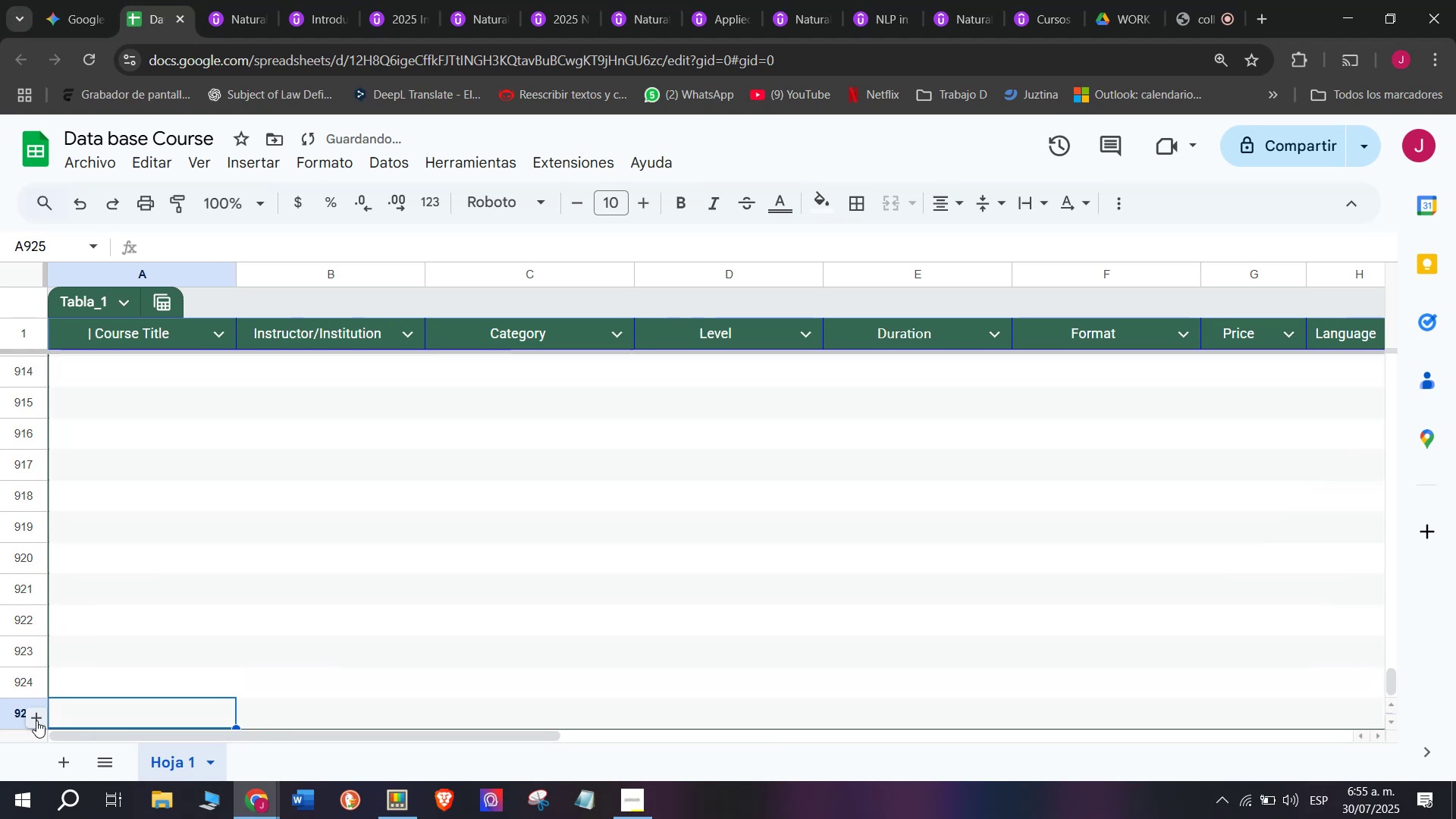 
triple_click([36, 720])
 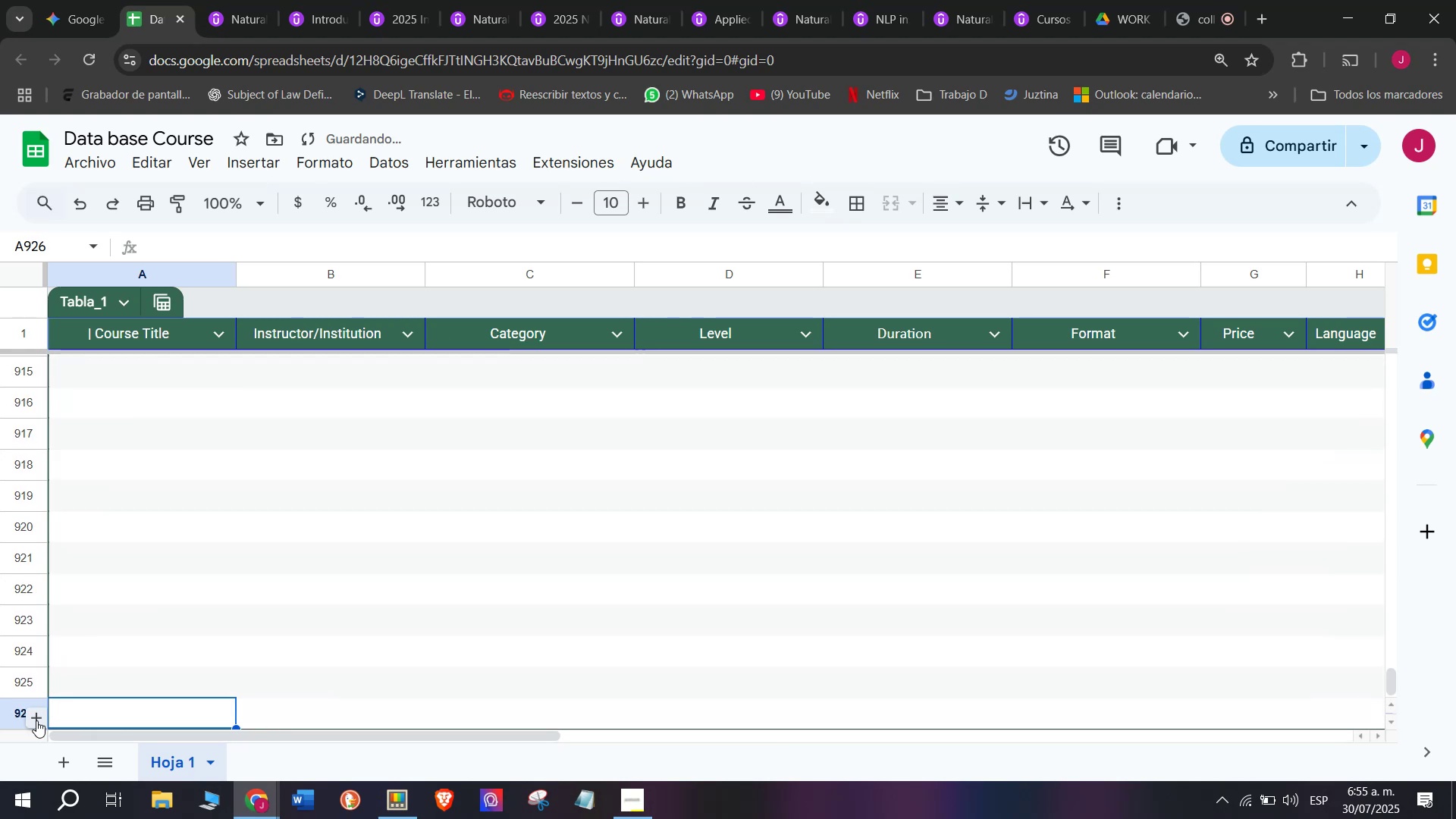 
triple_click([36, 720])
 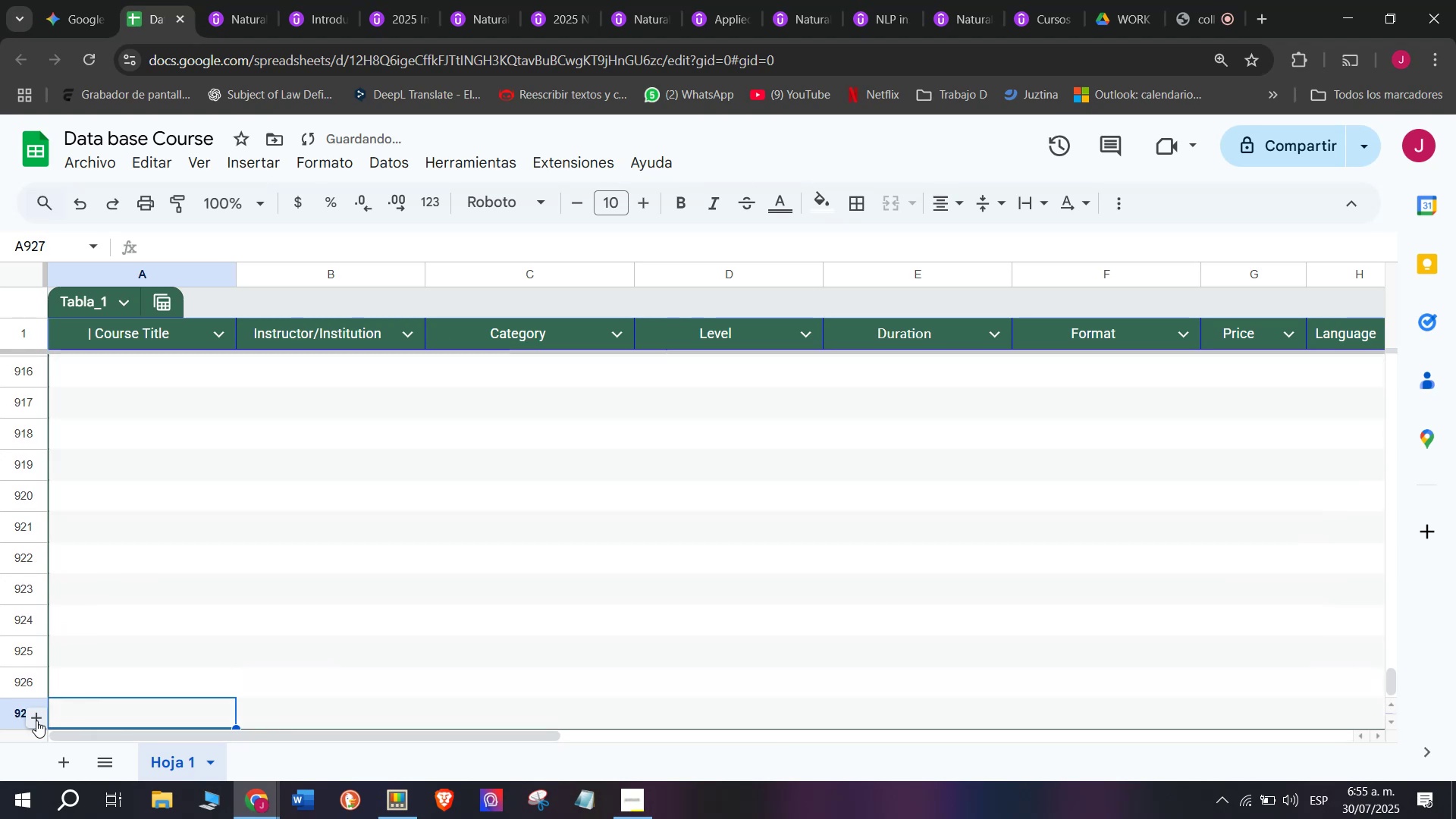 
triple_click([36, 720])
 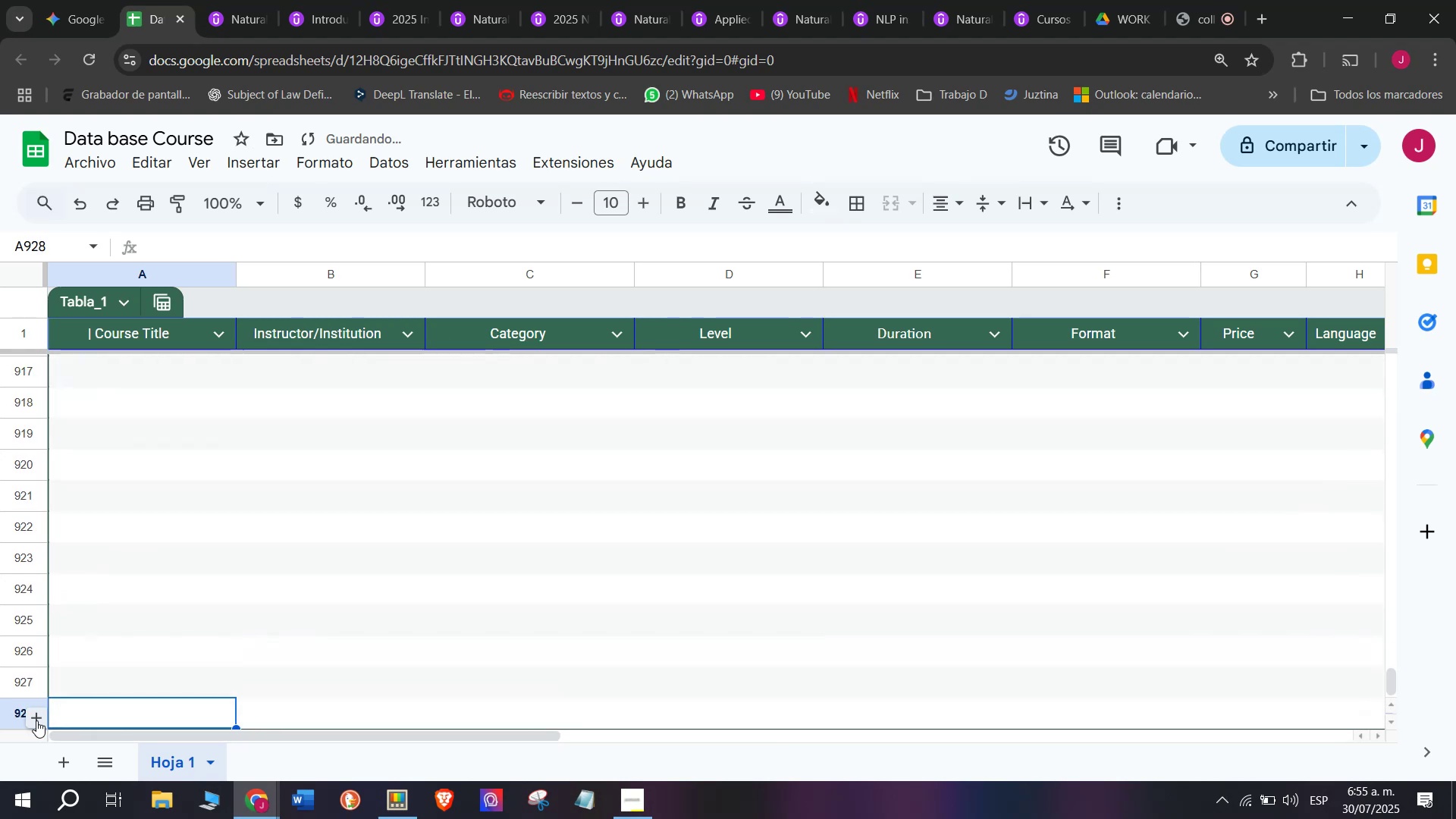 
triple_click([36, 720])
 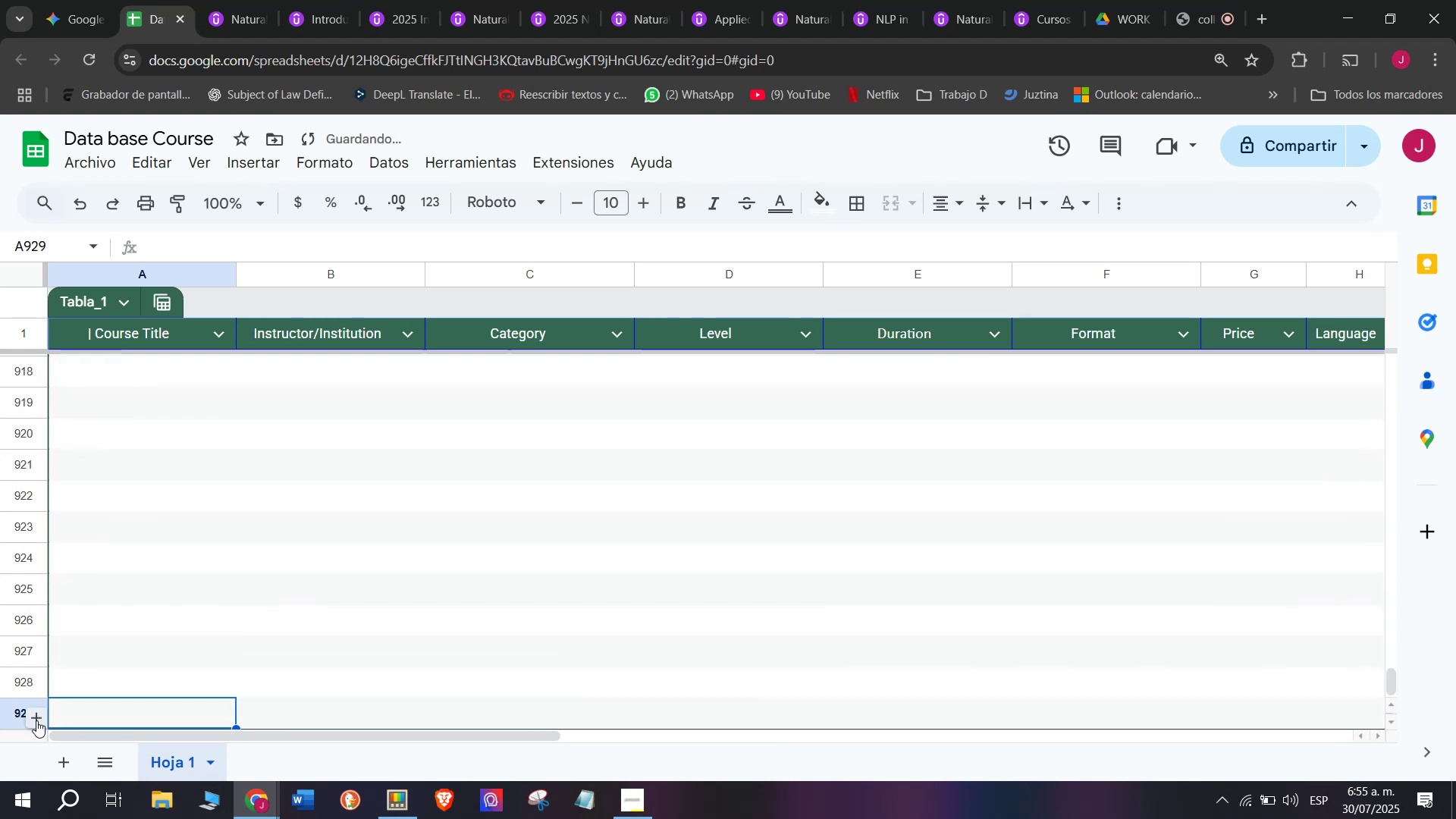 
triple_click([36, 720])
 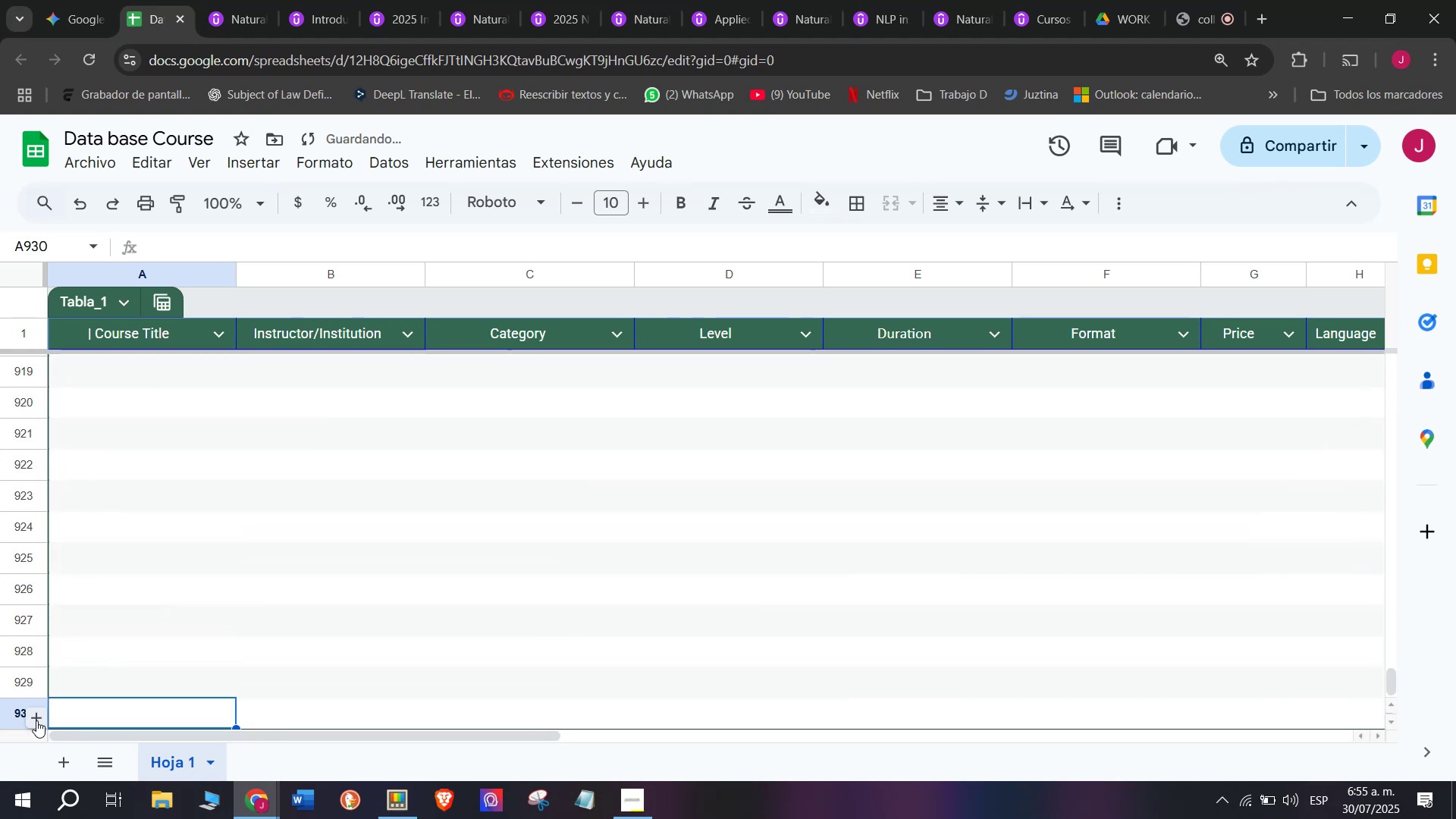 
triple_click([36, 720])
 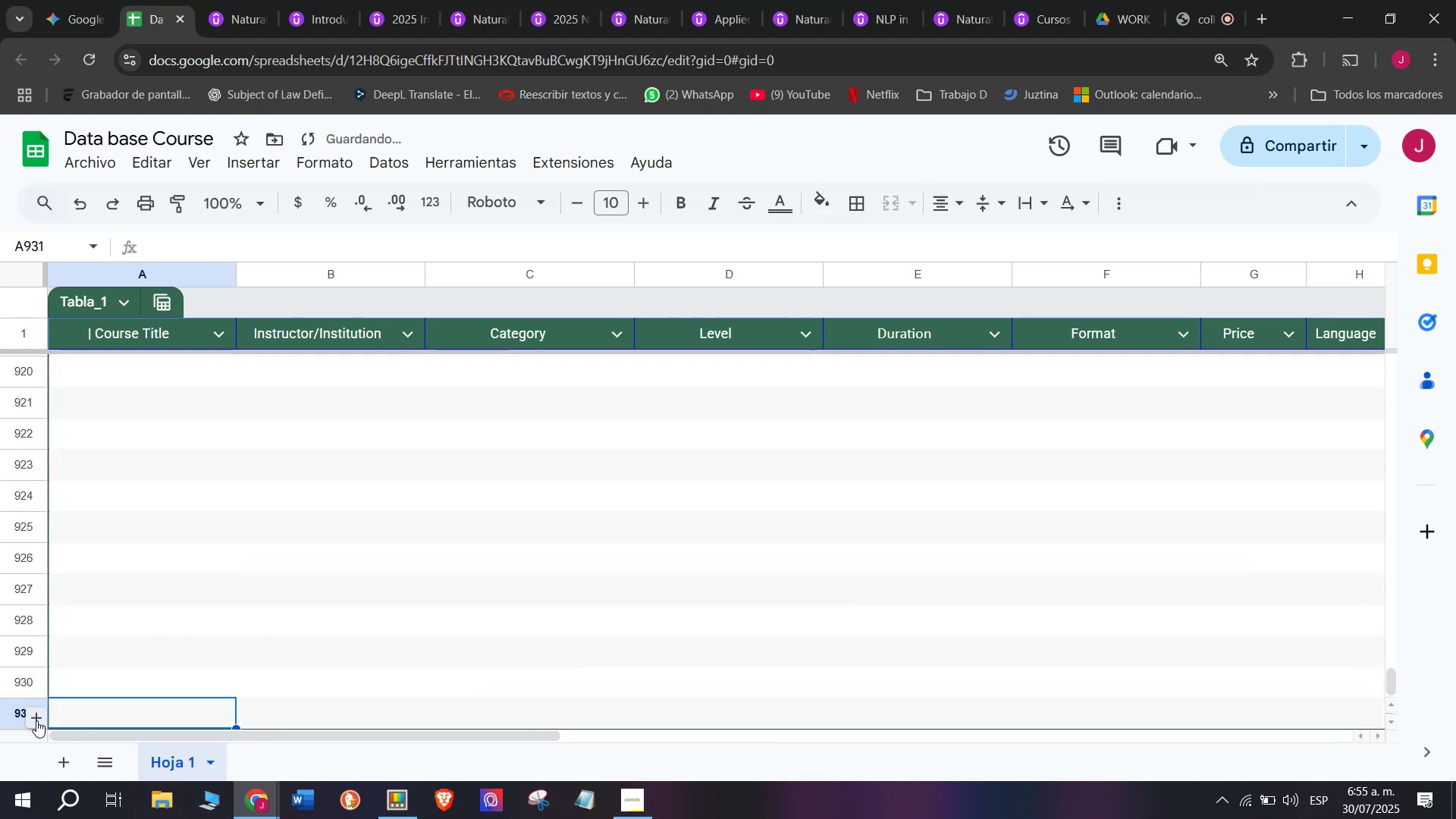 
triple_click([36, 720])
 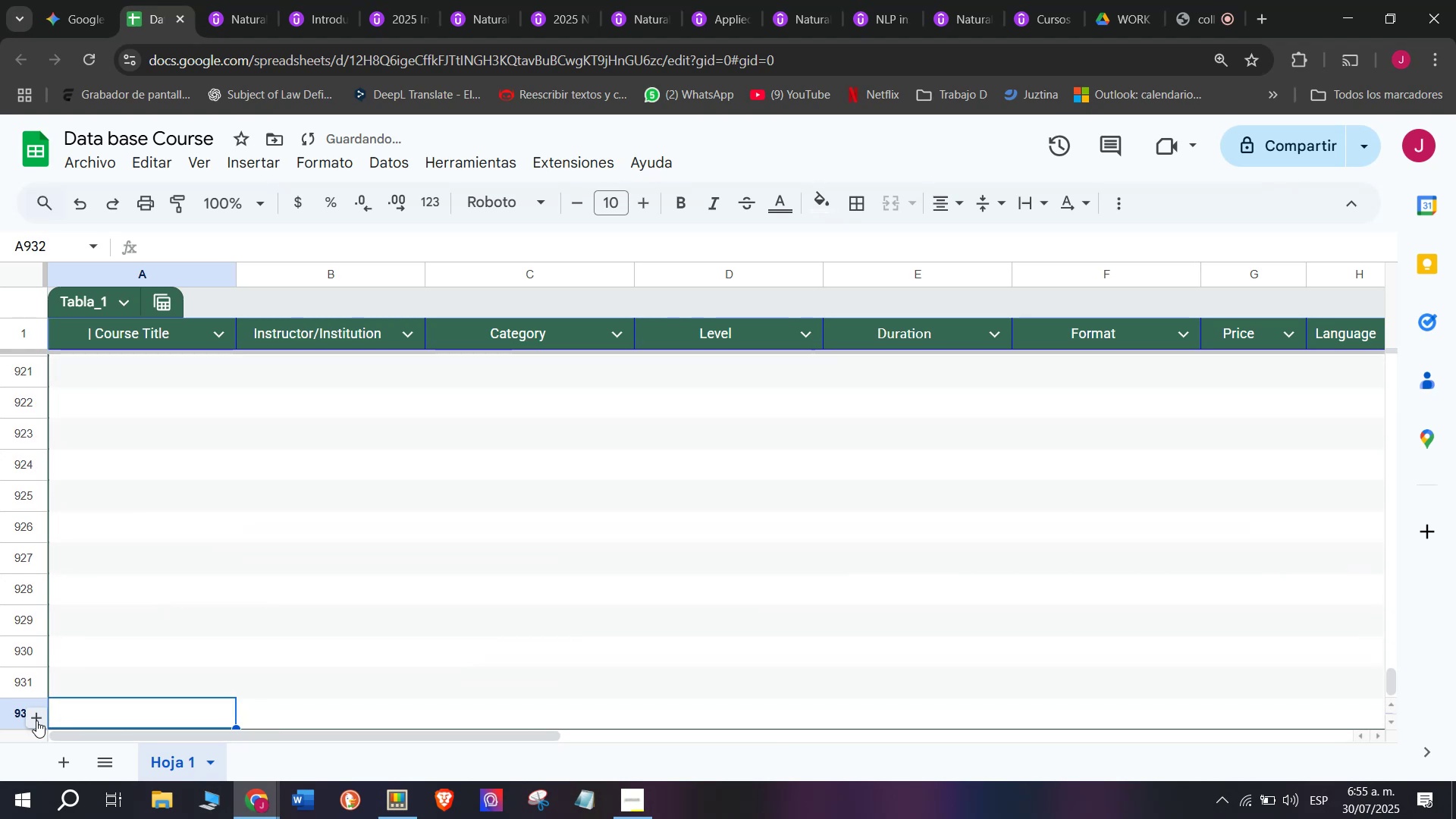 
triple_click([36, 720])
 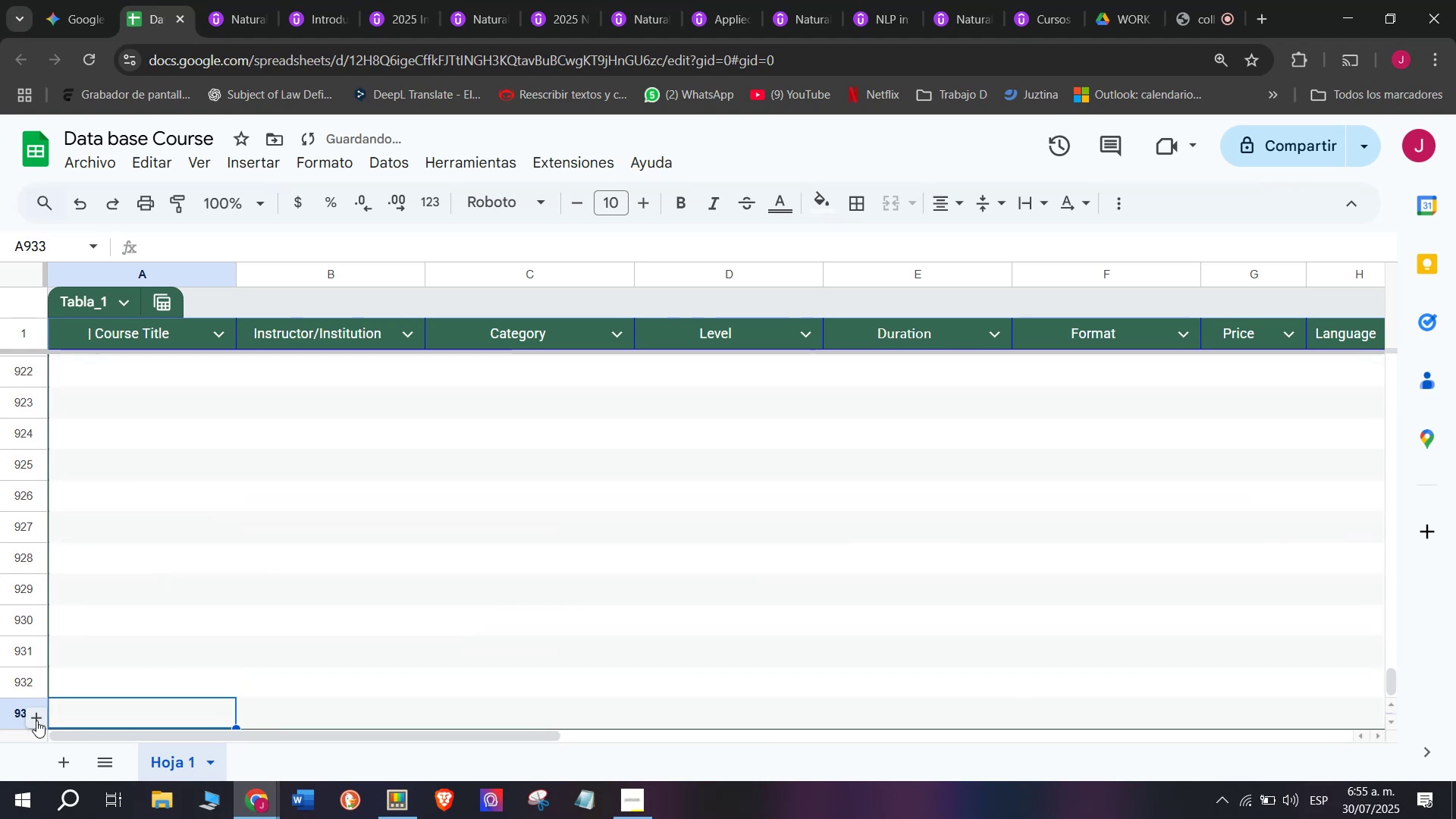 
triple_click([36, 720])
 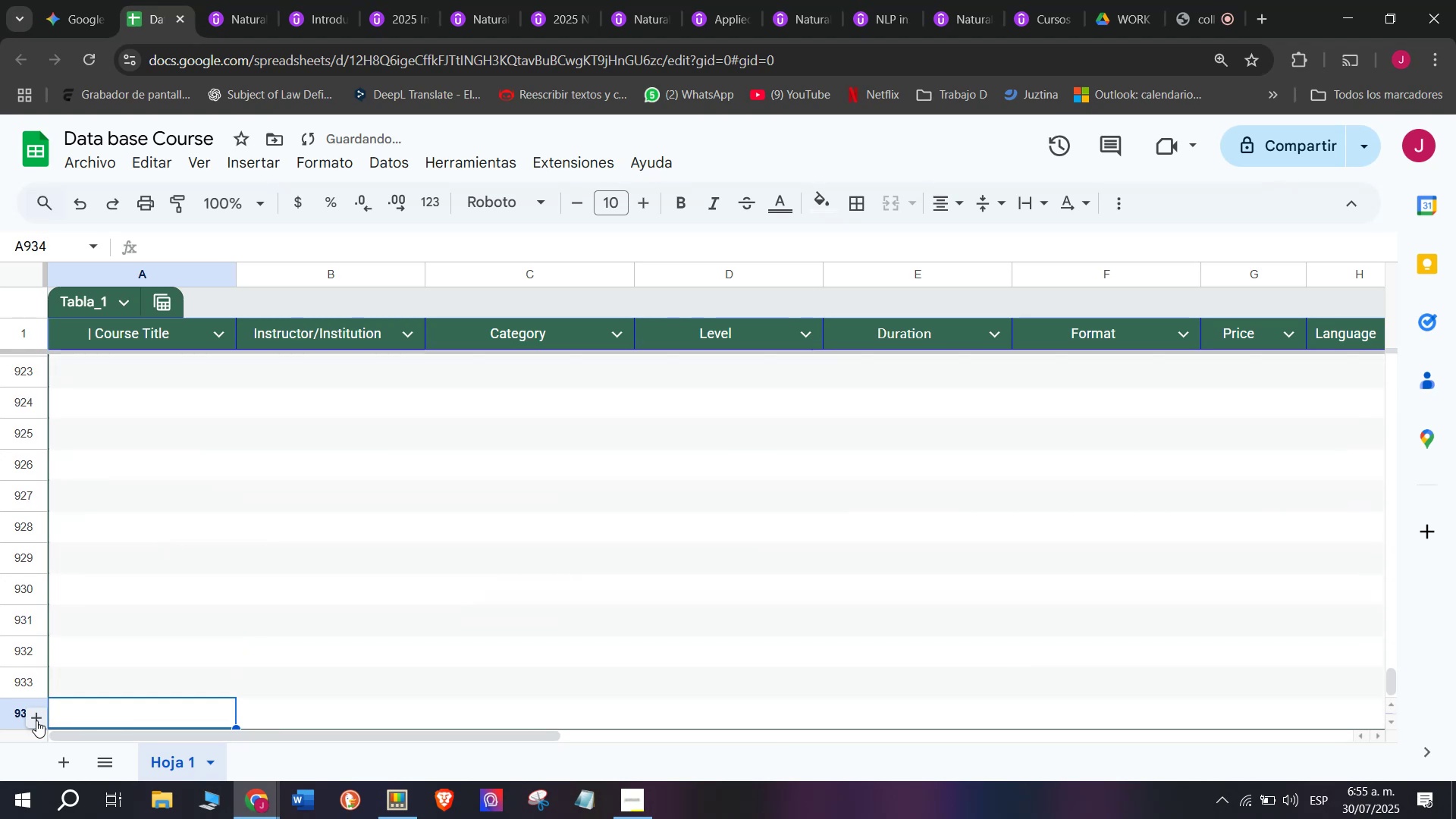 
triple_click([36, 720])
 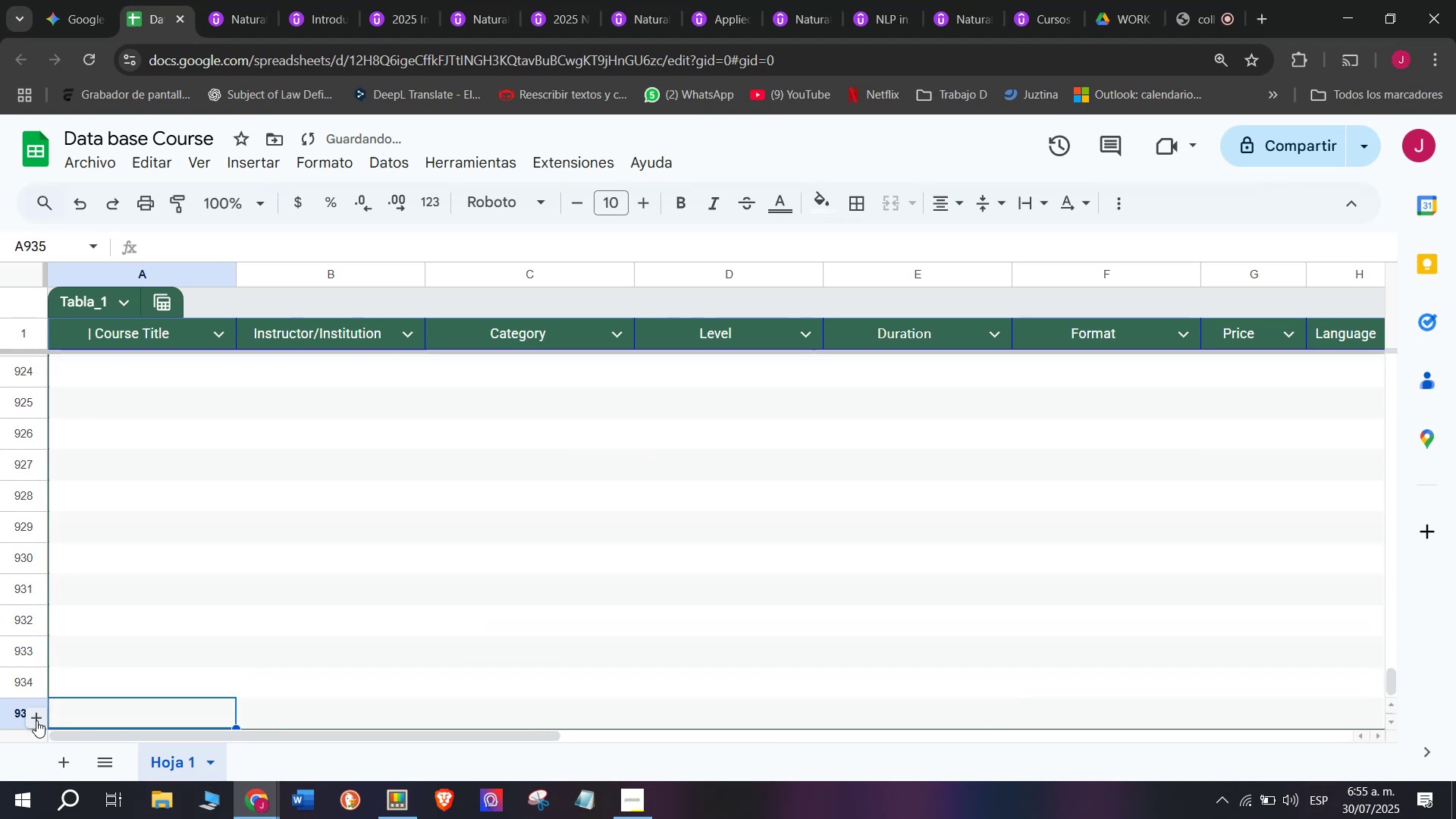 
triple_click([36, 720])
 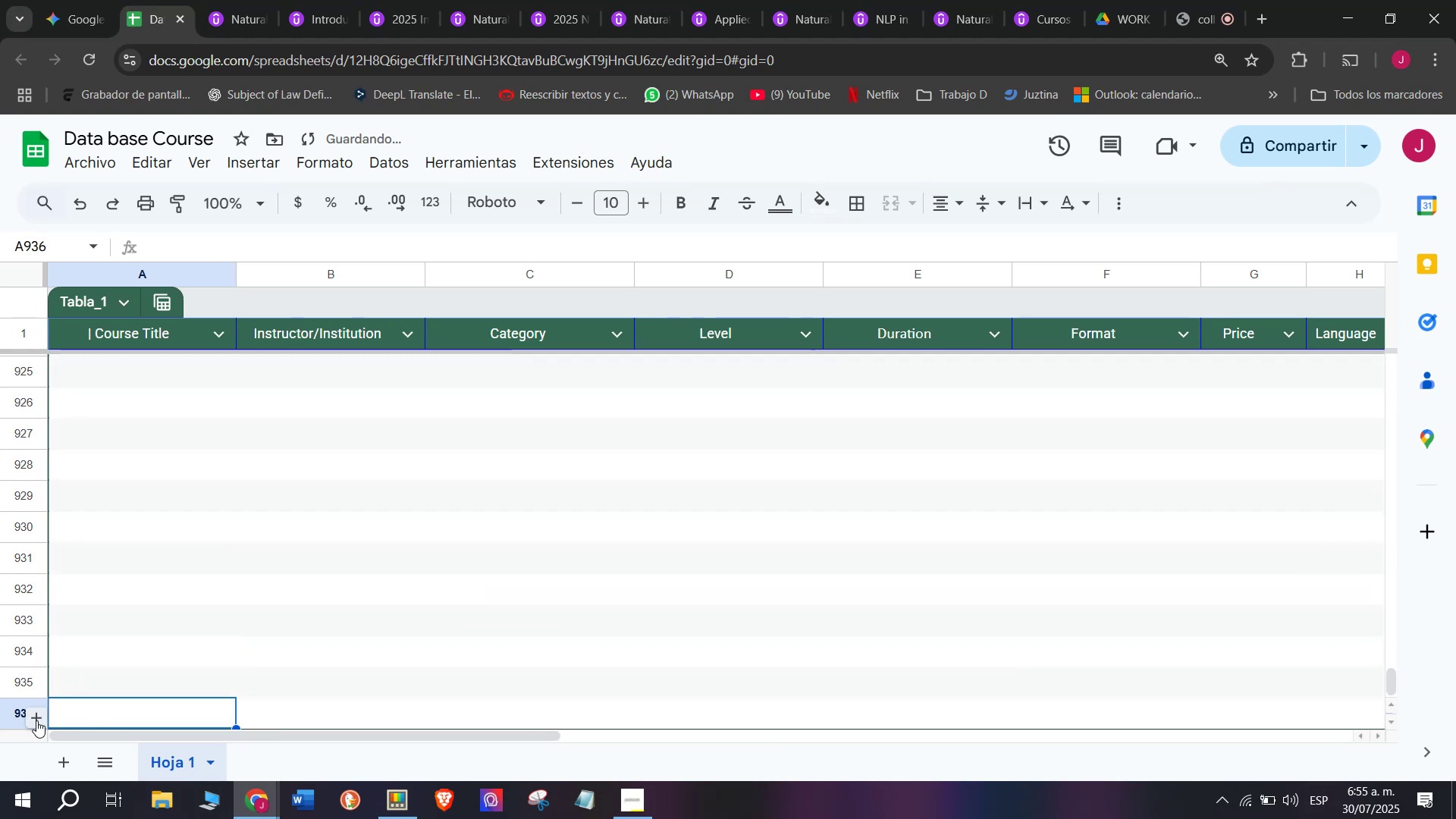 
triple_click([36, 720])
 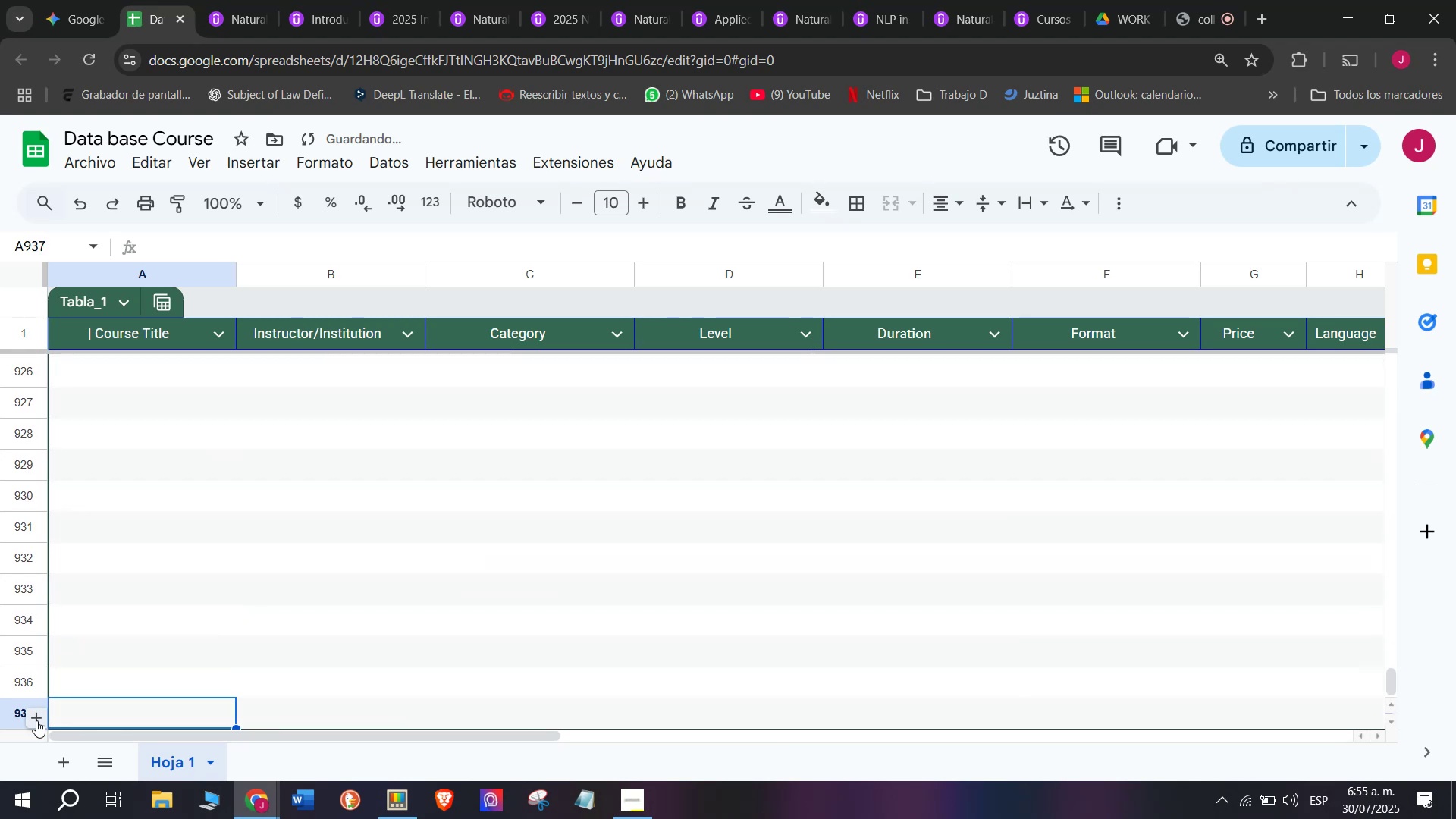 
triple_click([36, 720])
 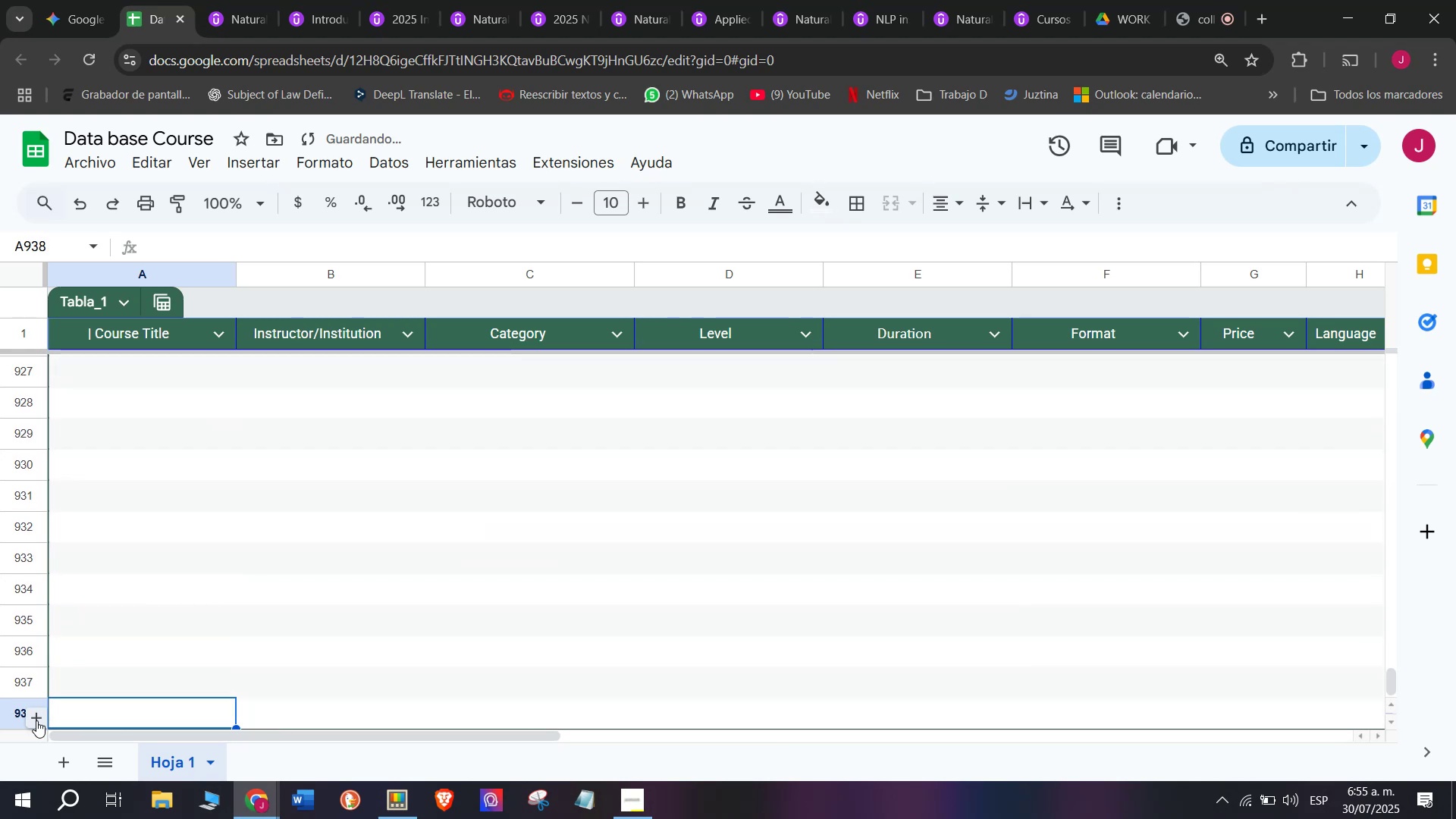 
triple_click([36, 720])
 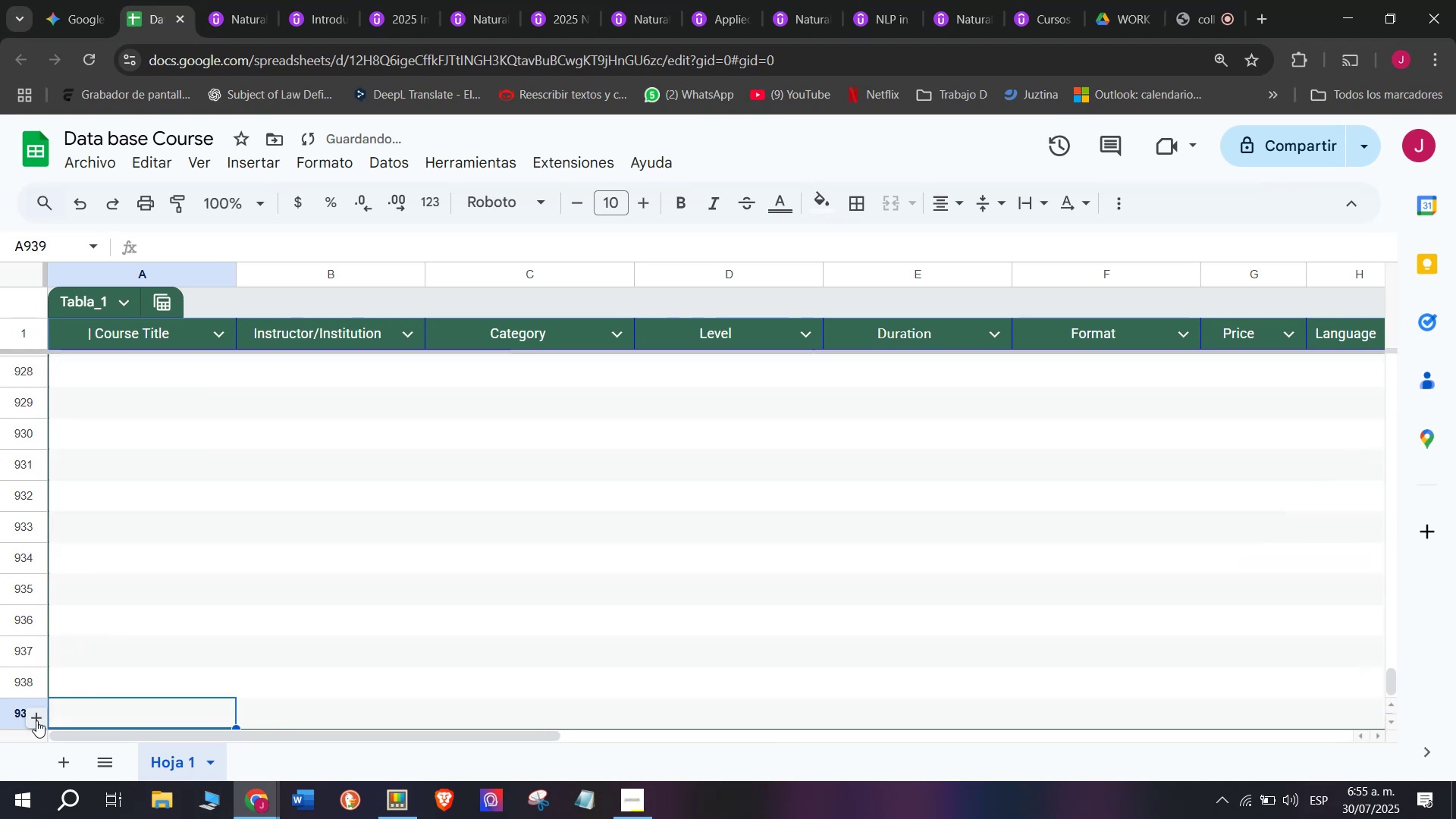 
triple_click([36, 720])
 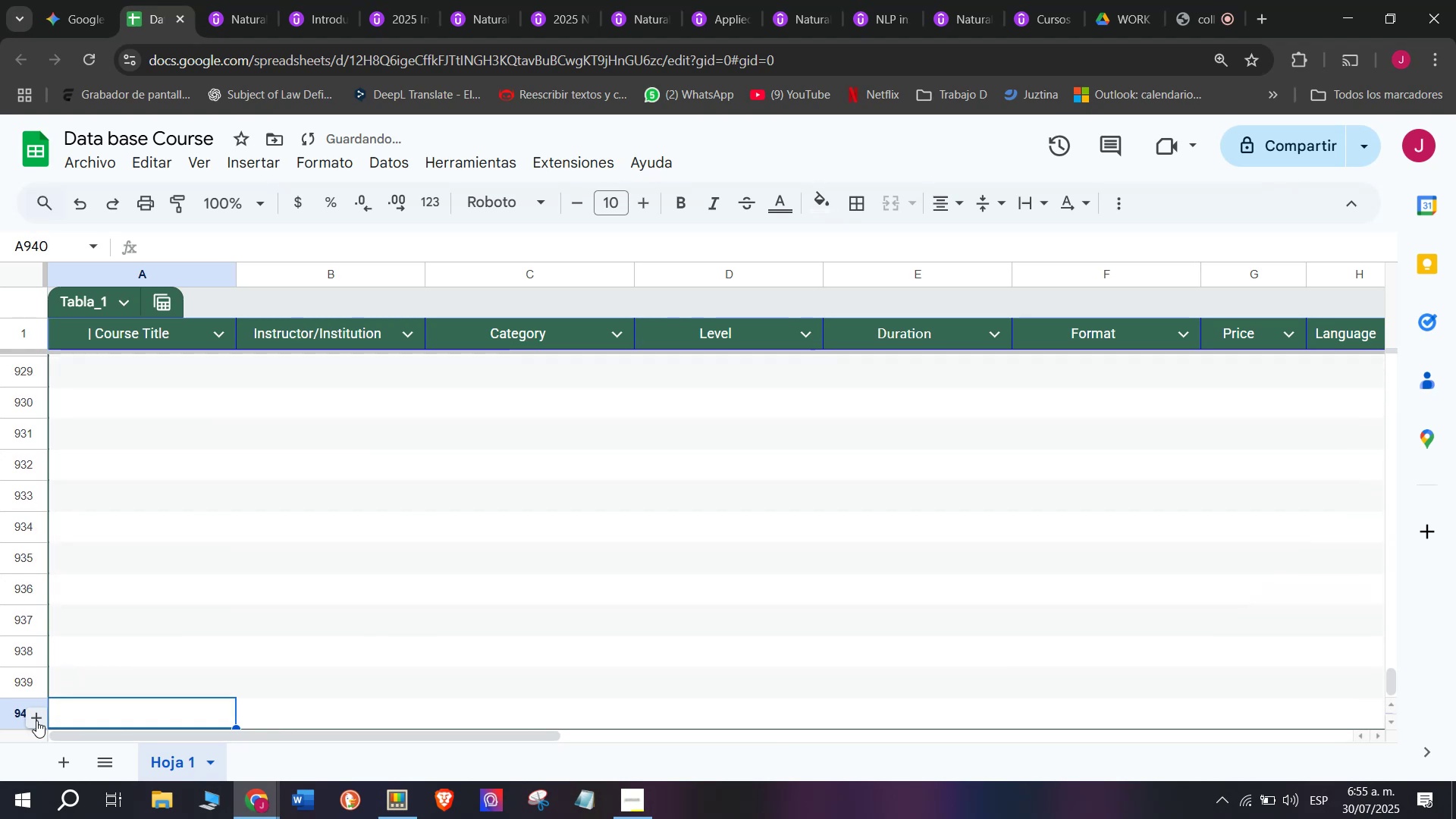 
triple_click([36, 720])
 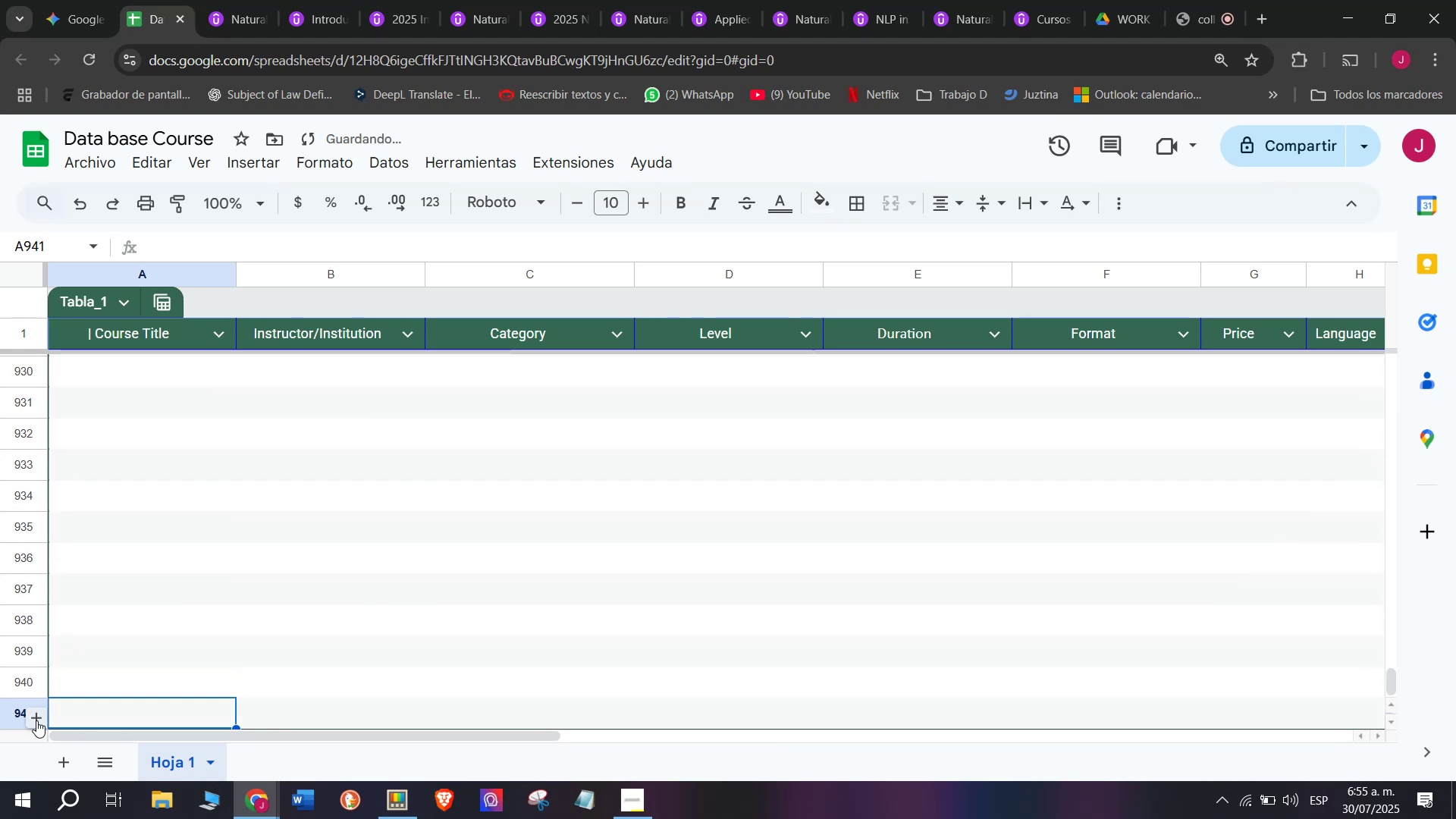 
triple_click([36, 720])
 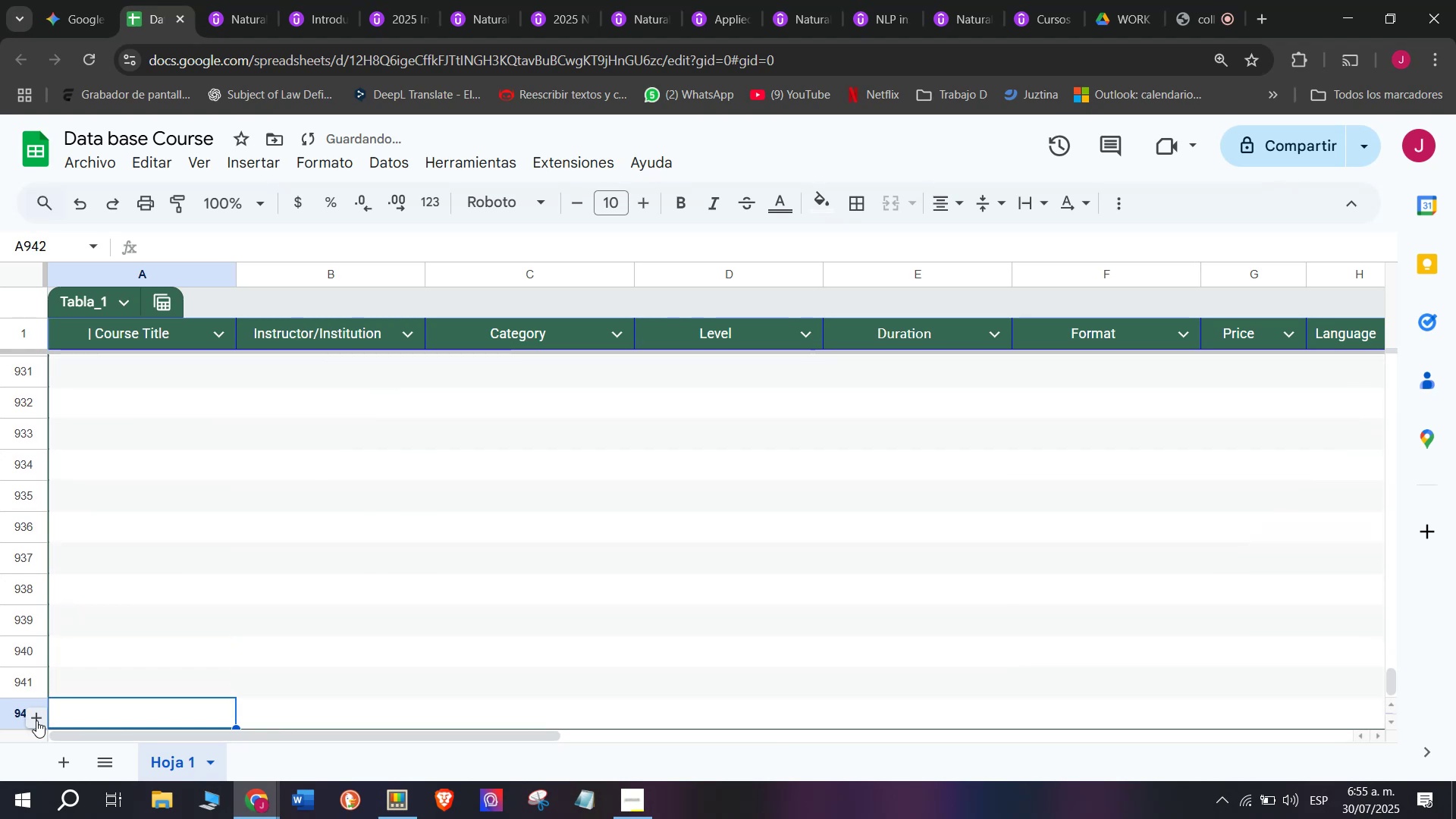 
triple_click([36, 720])
 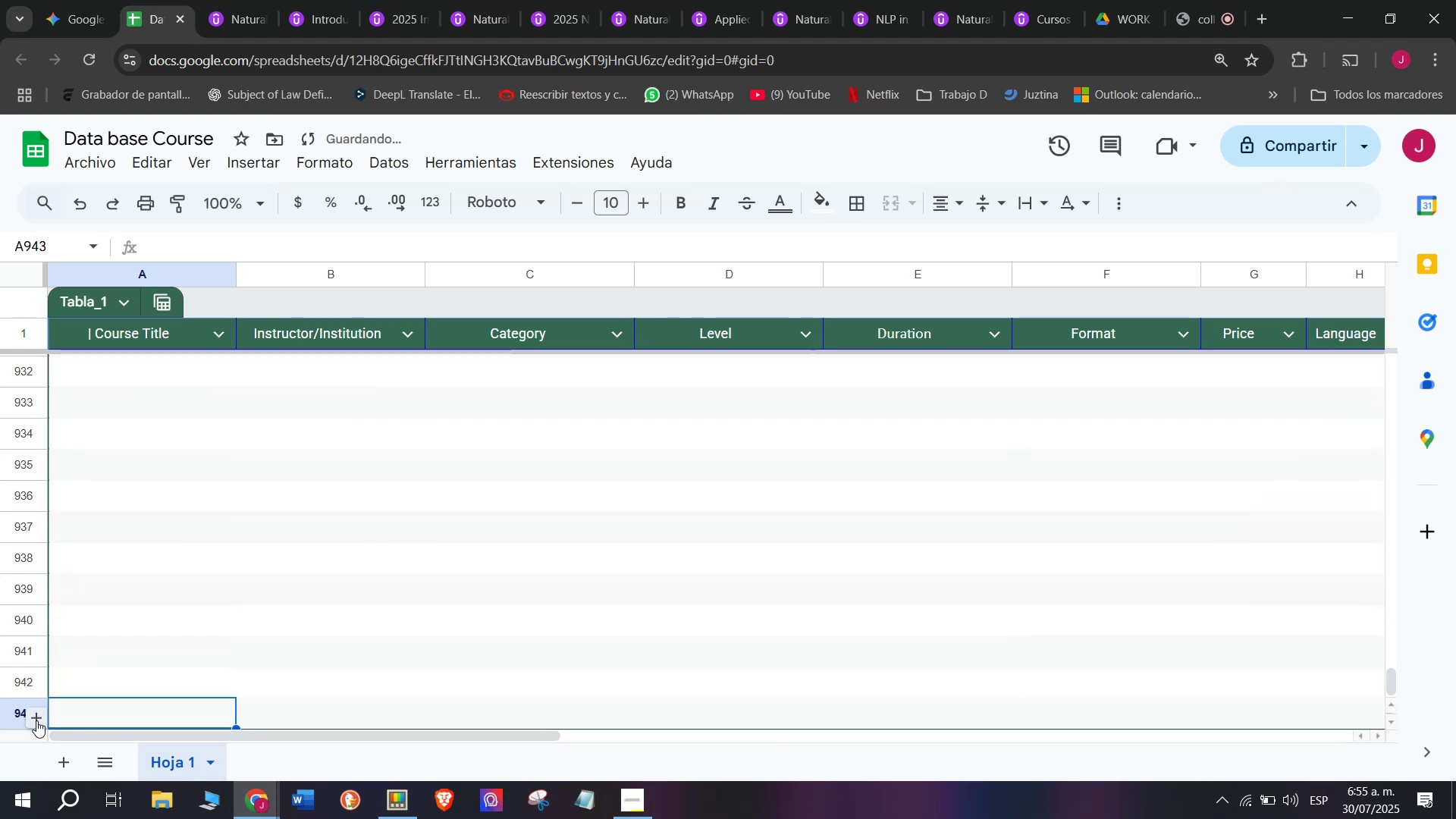 
triple_click([36, 720])
 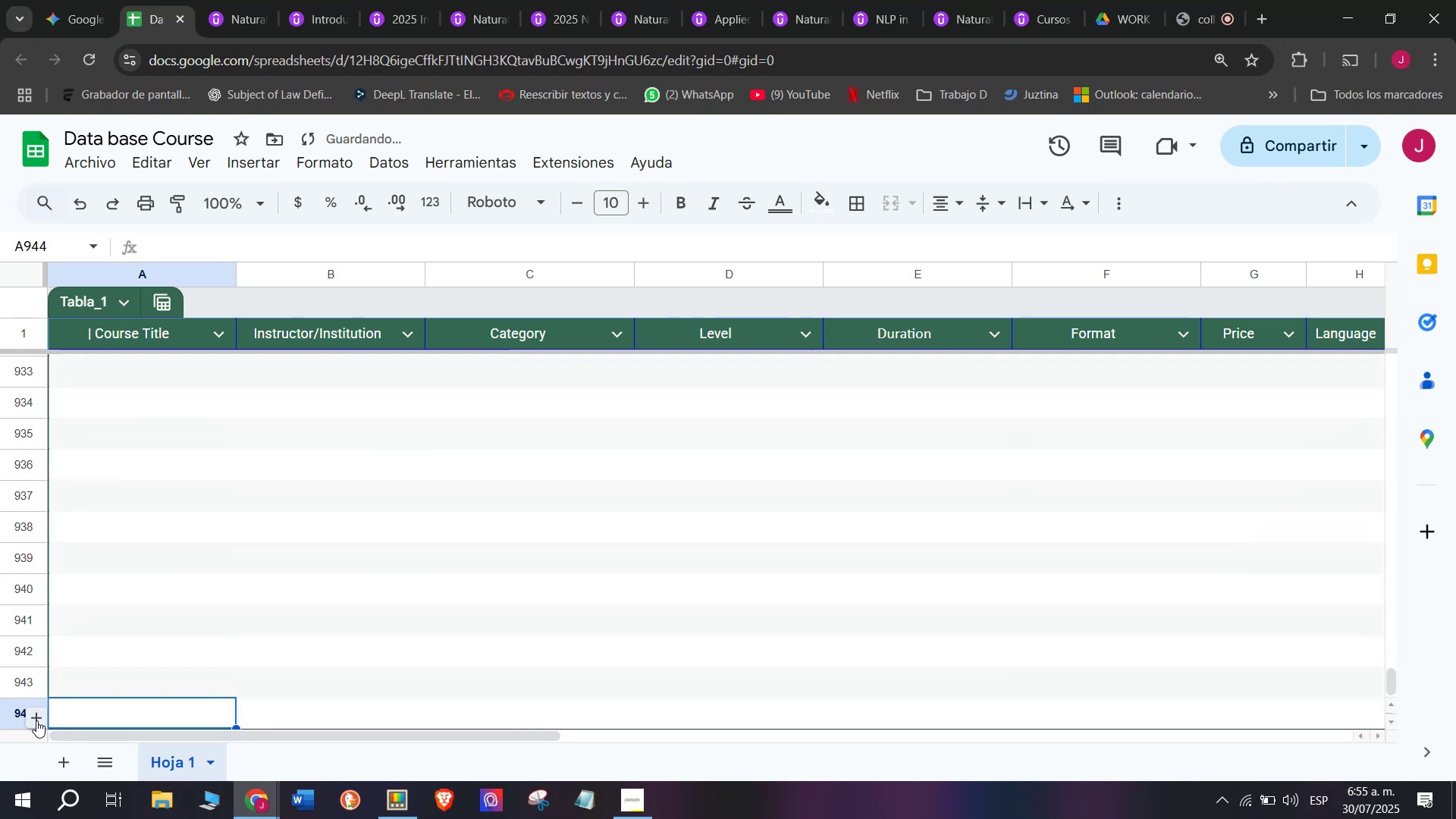 
triple_click([36, 720])
 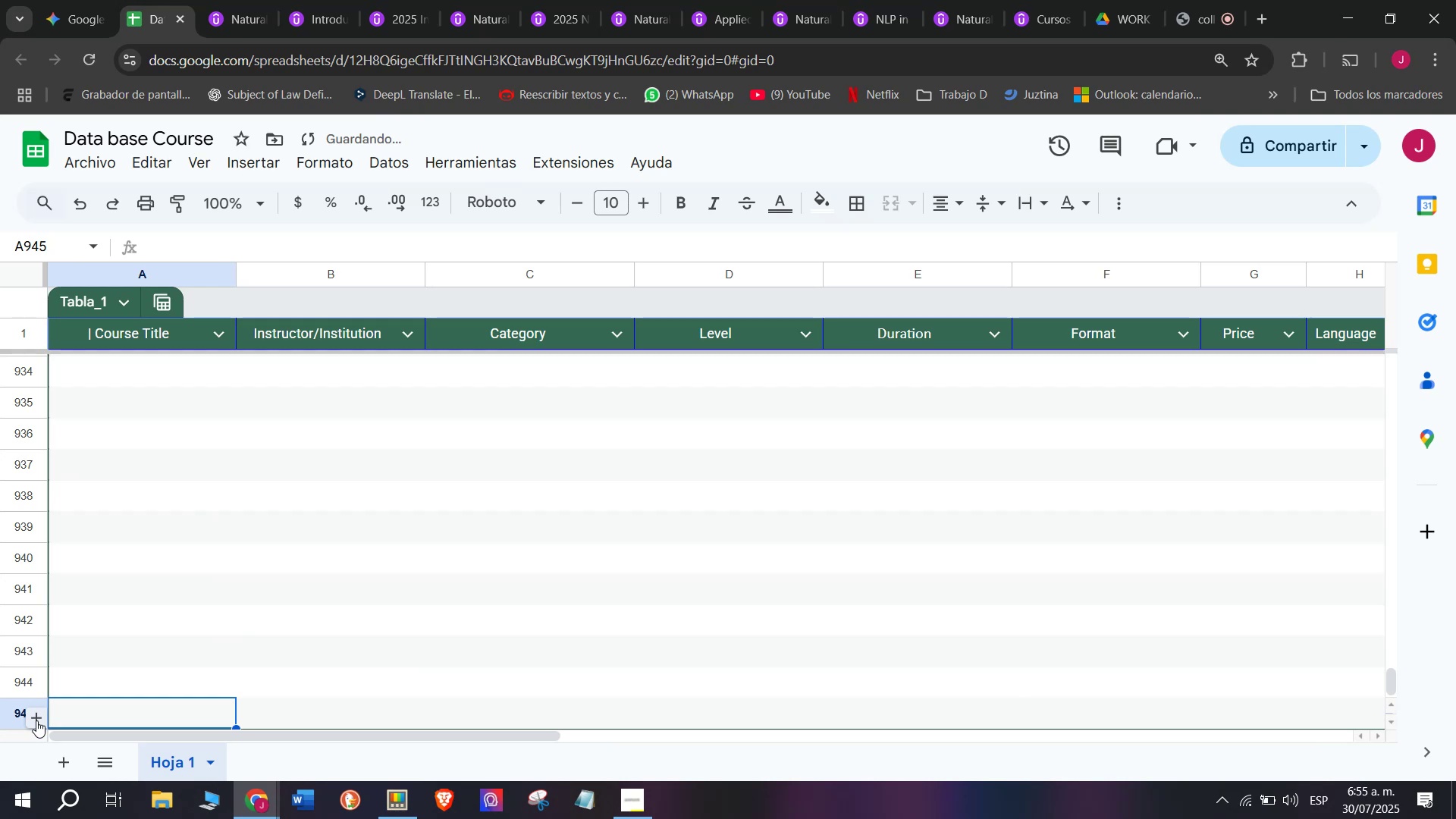 
triple_click([36, 720])
 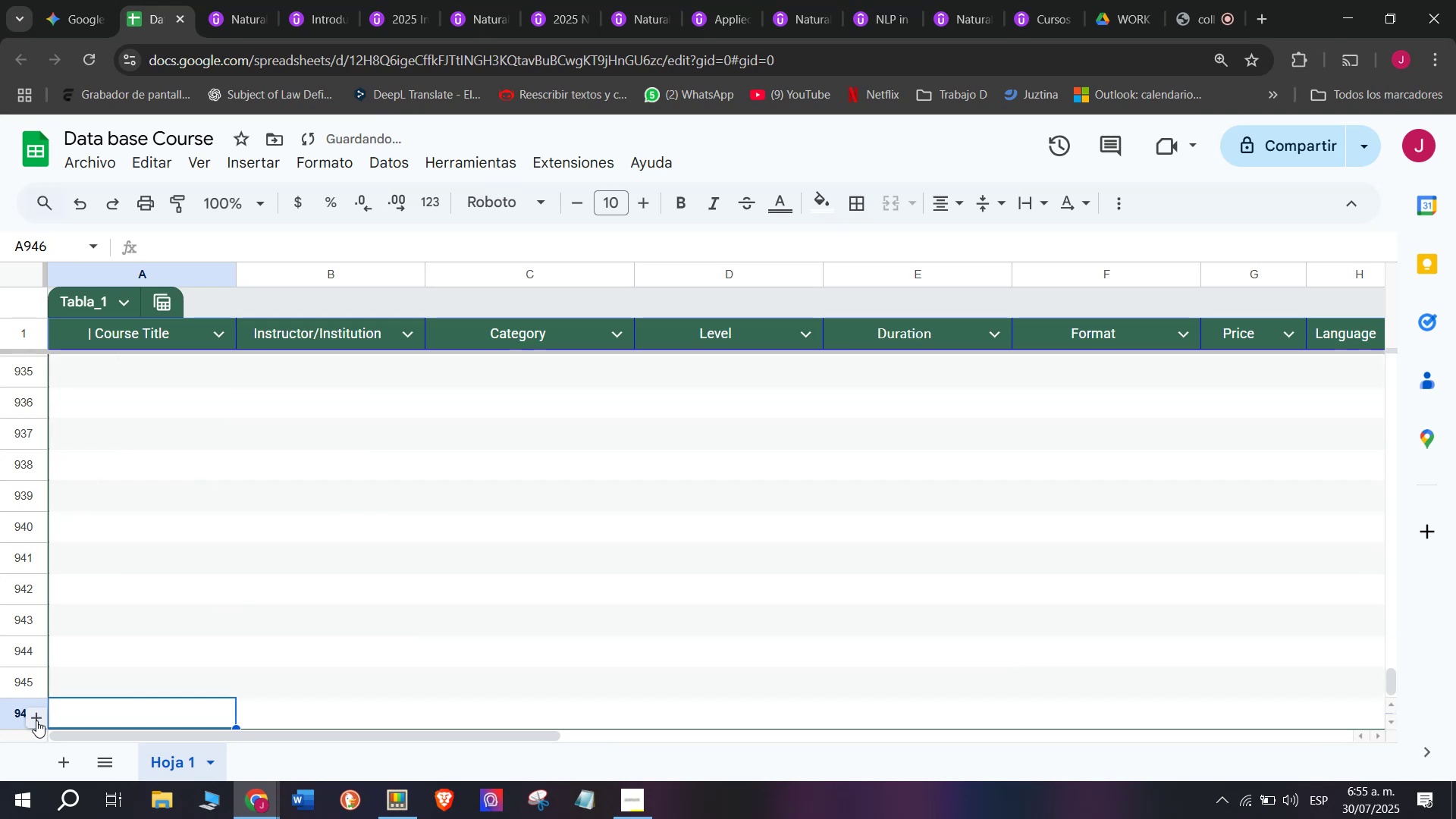 
triple_click([36, 720])
 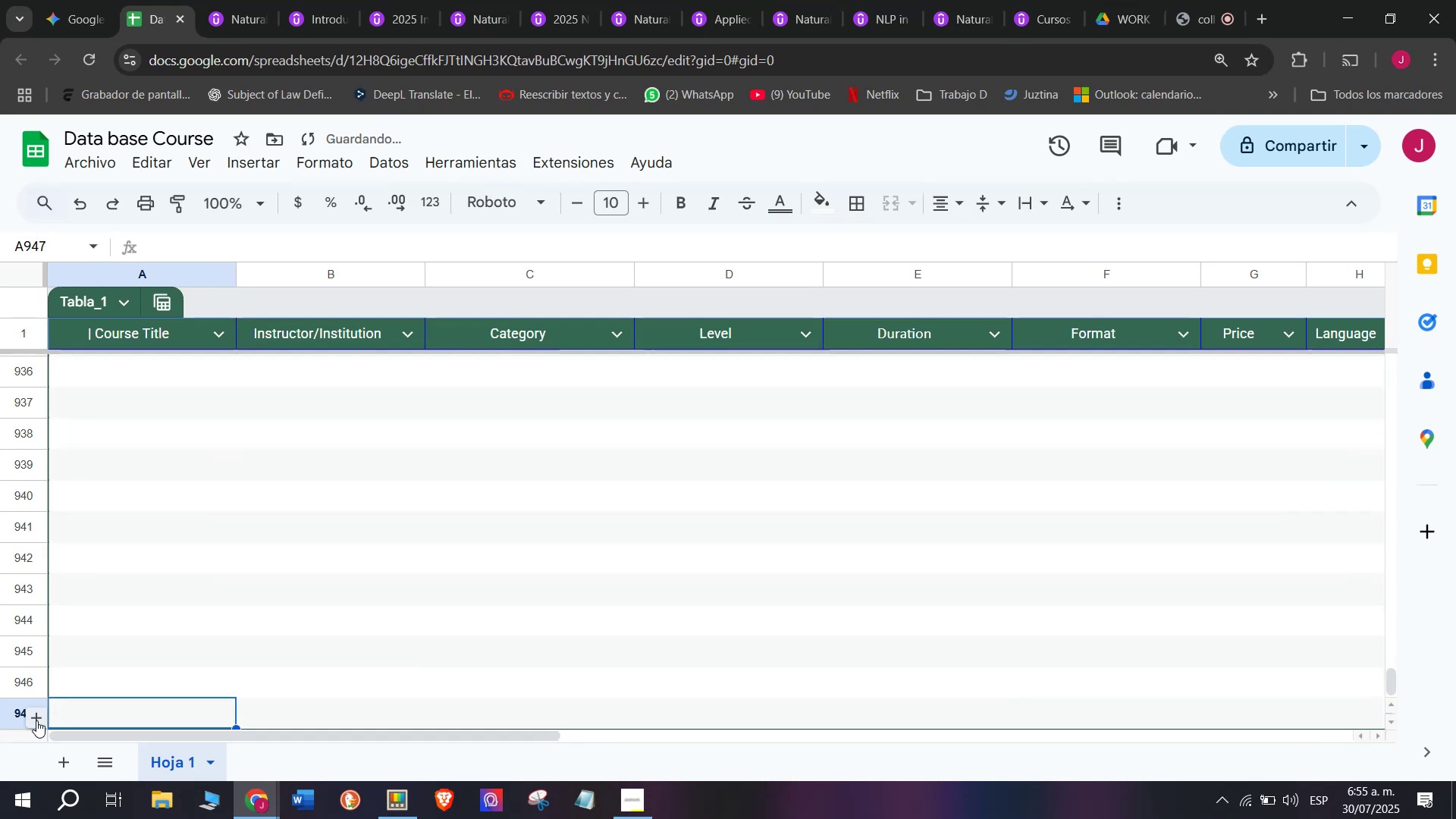 
triple_click([36, 720])
 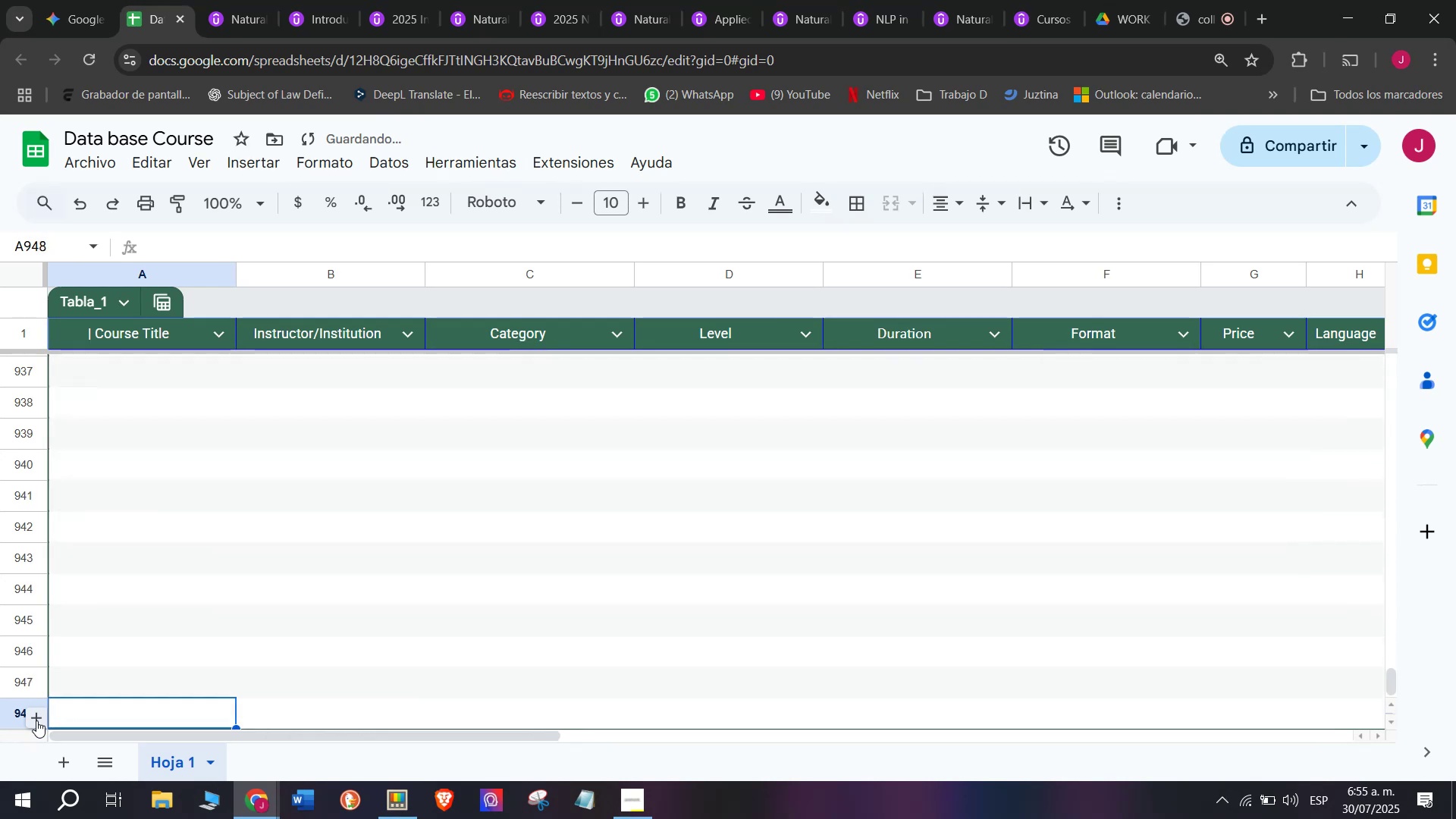 
triple_click([36, 720])
 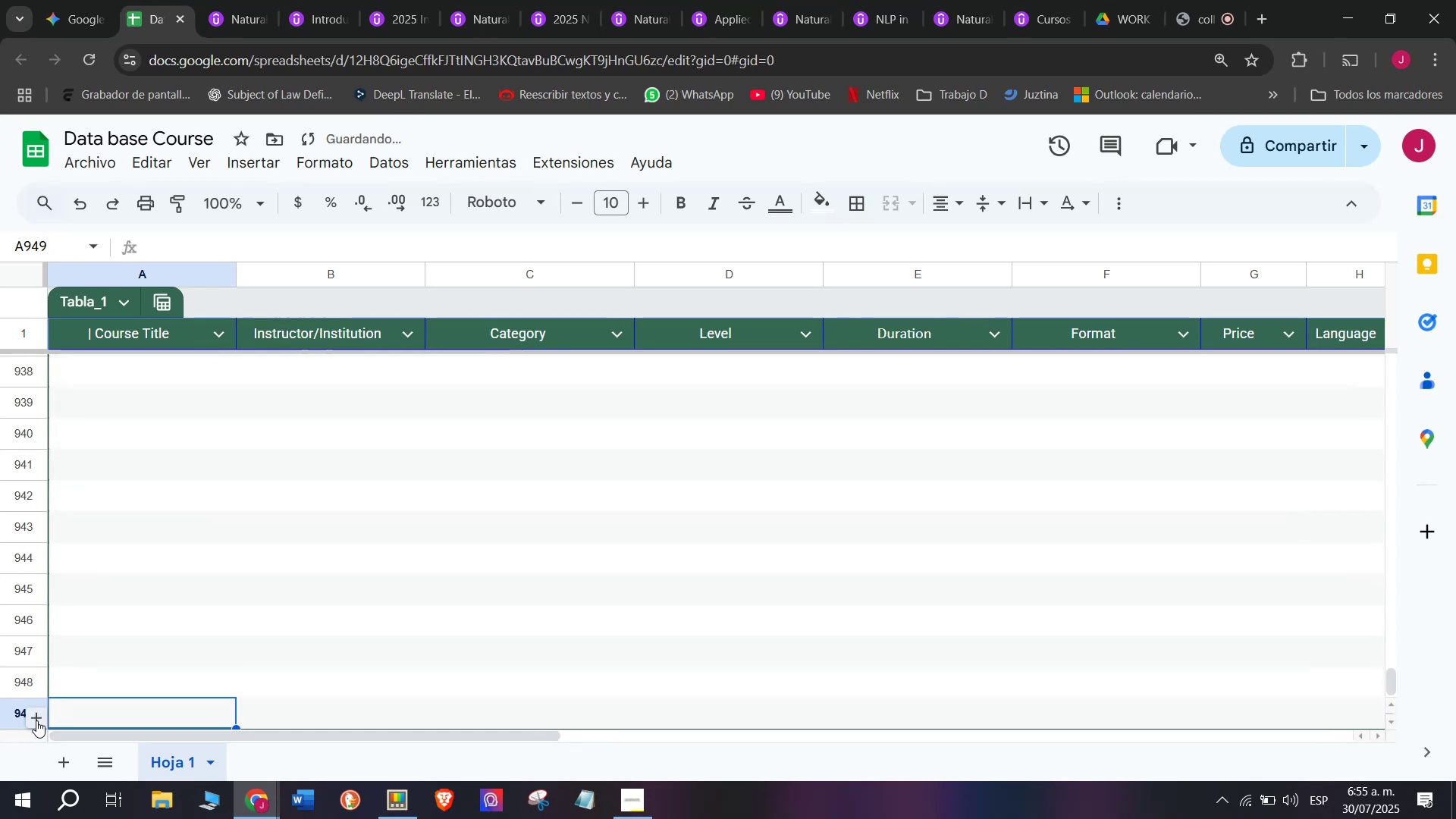 
triple_click([36, 720])
 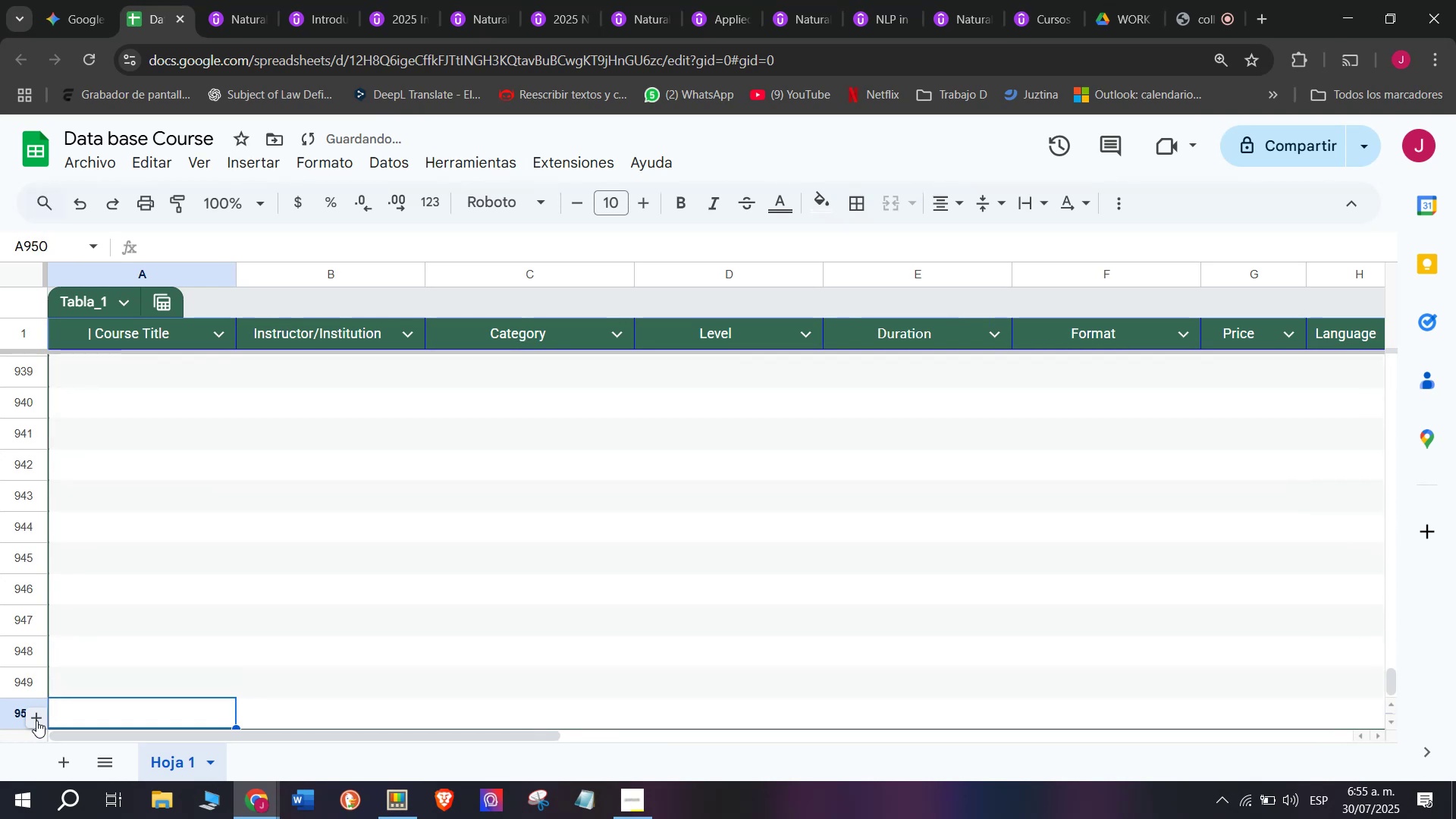 
triple_click([36, 720])
 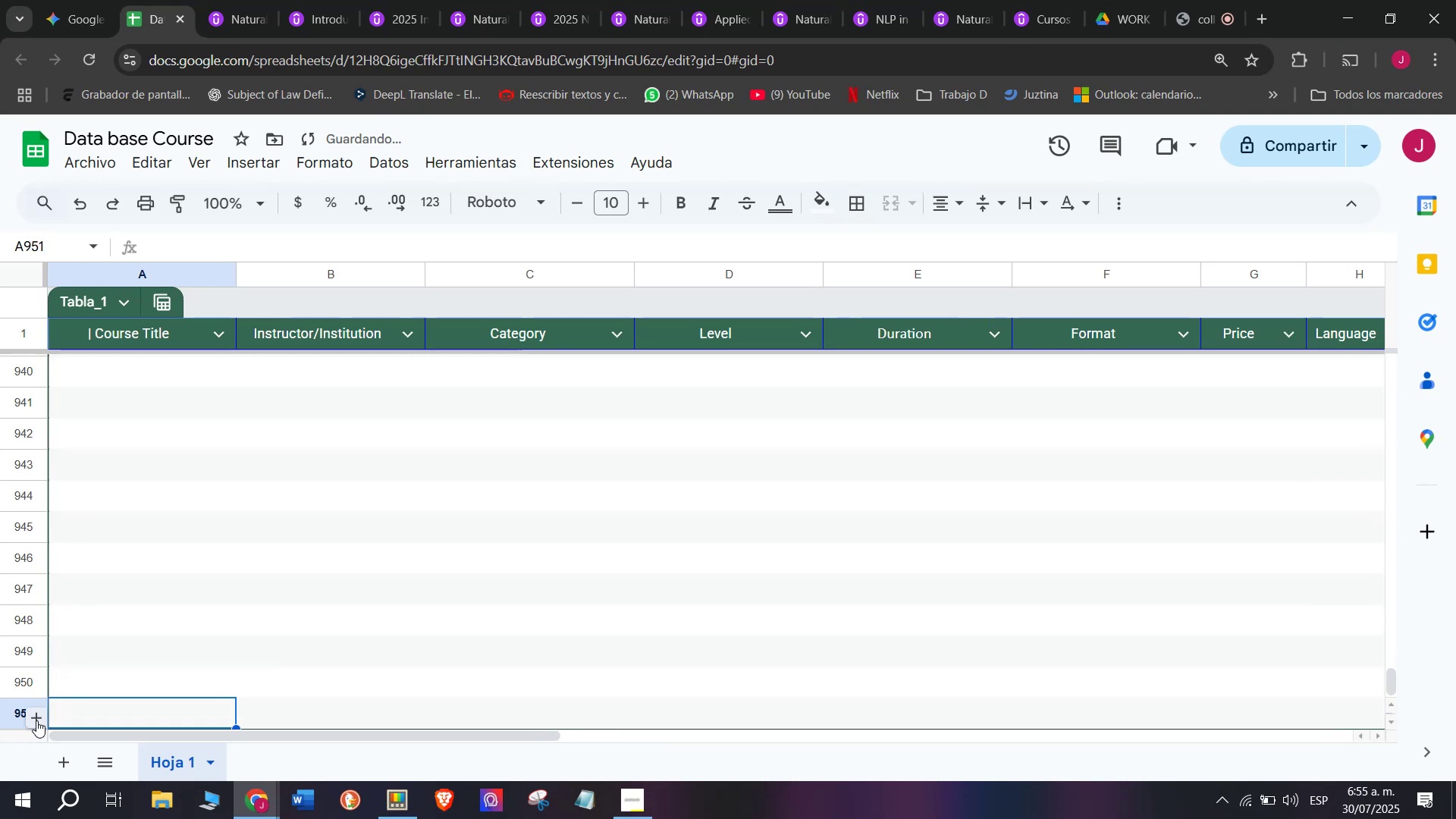 
triple_click([36, 720])
 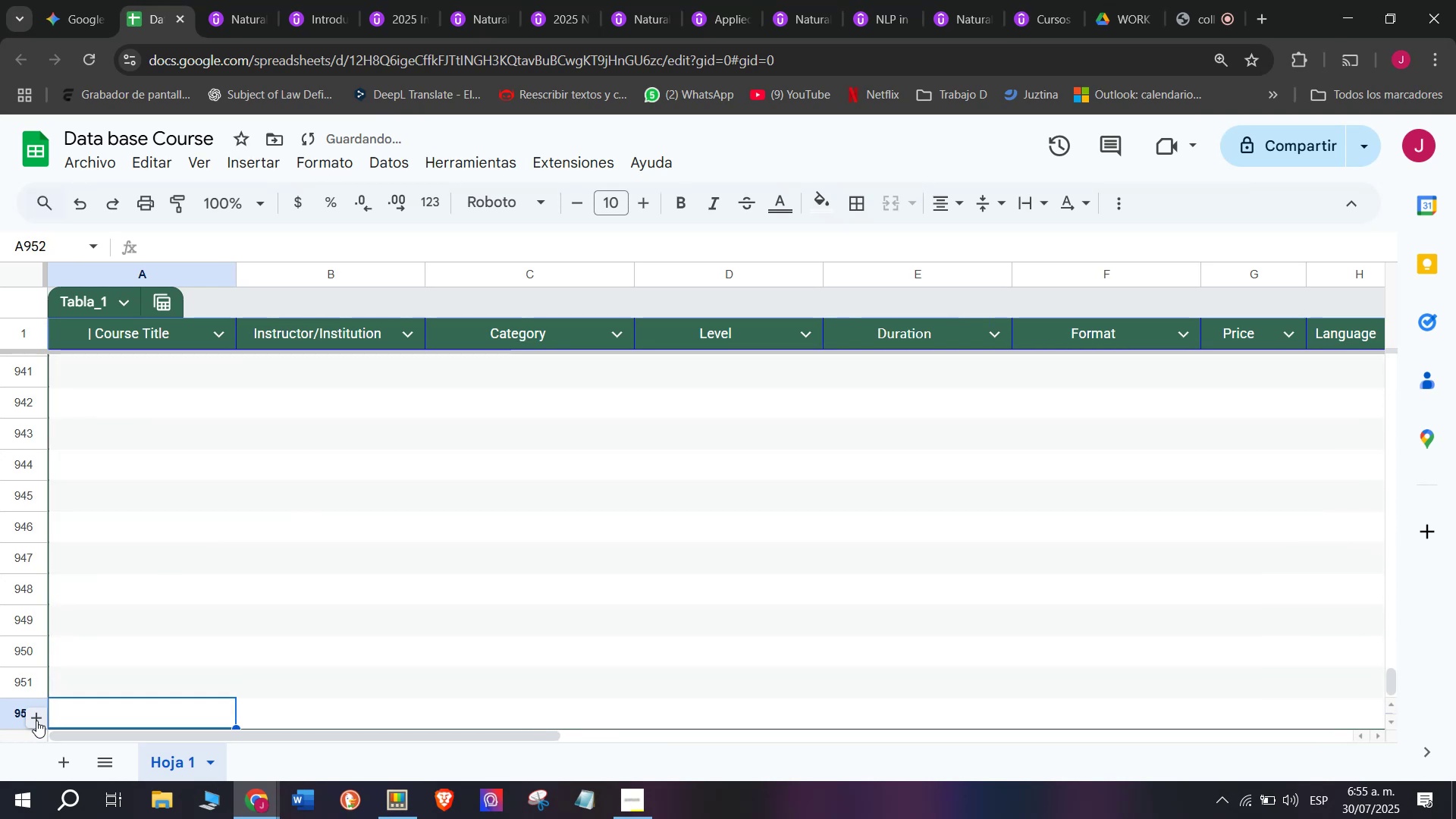 
triple_click([36, 720])
 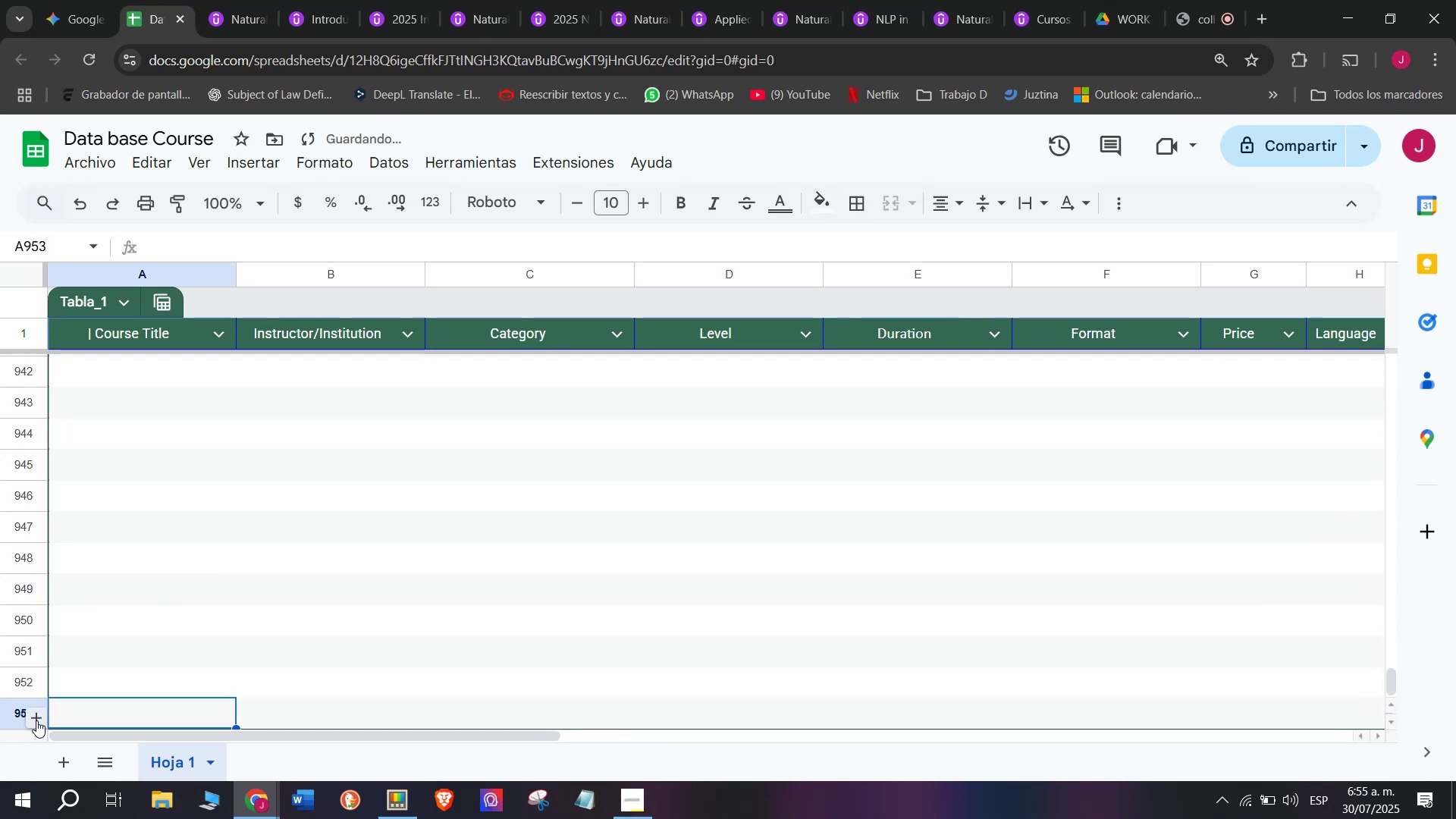 
triple_click([36, 720])
 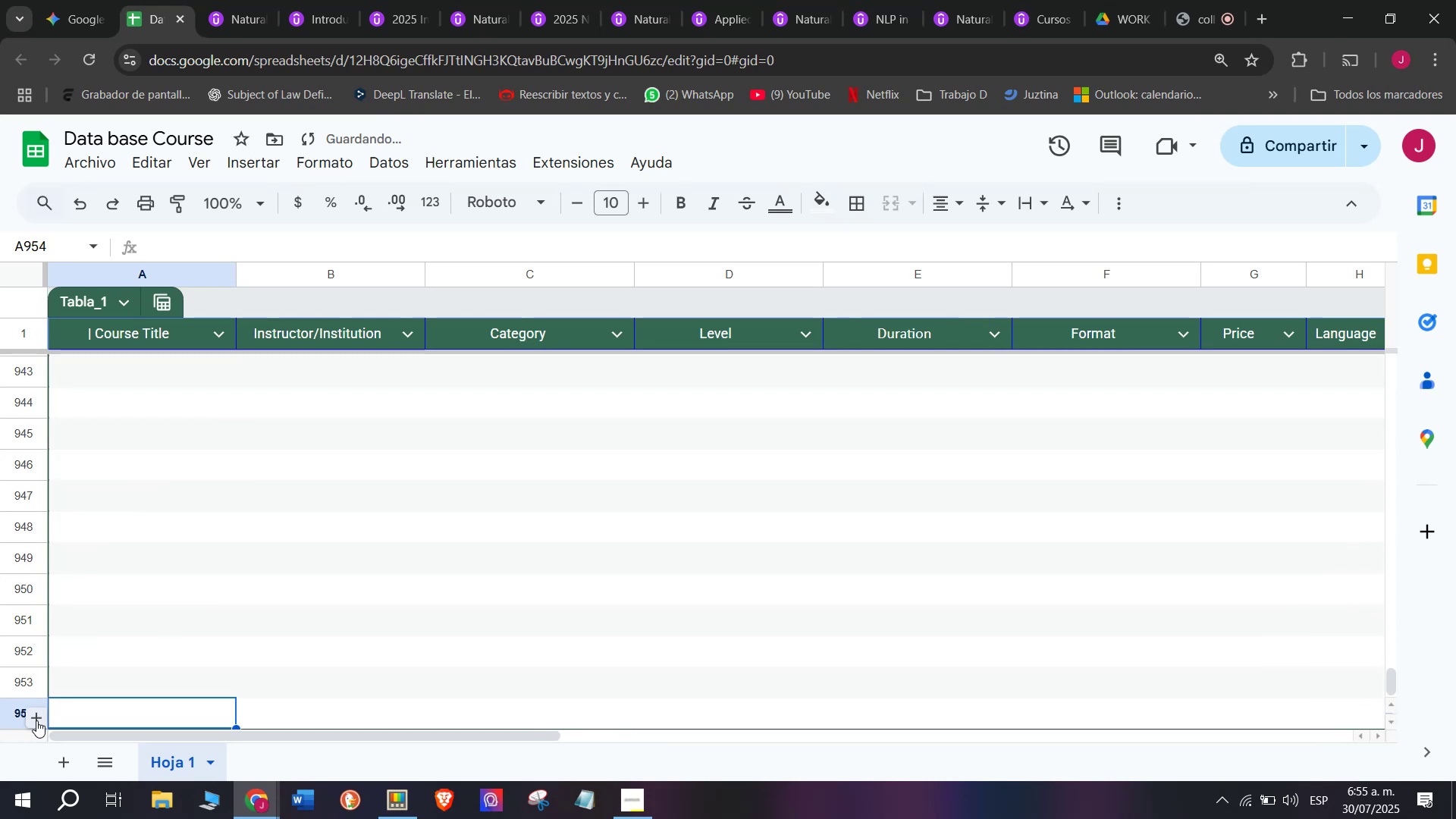 
triple_click([36, 720])
 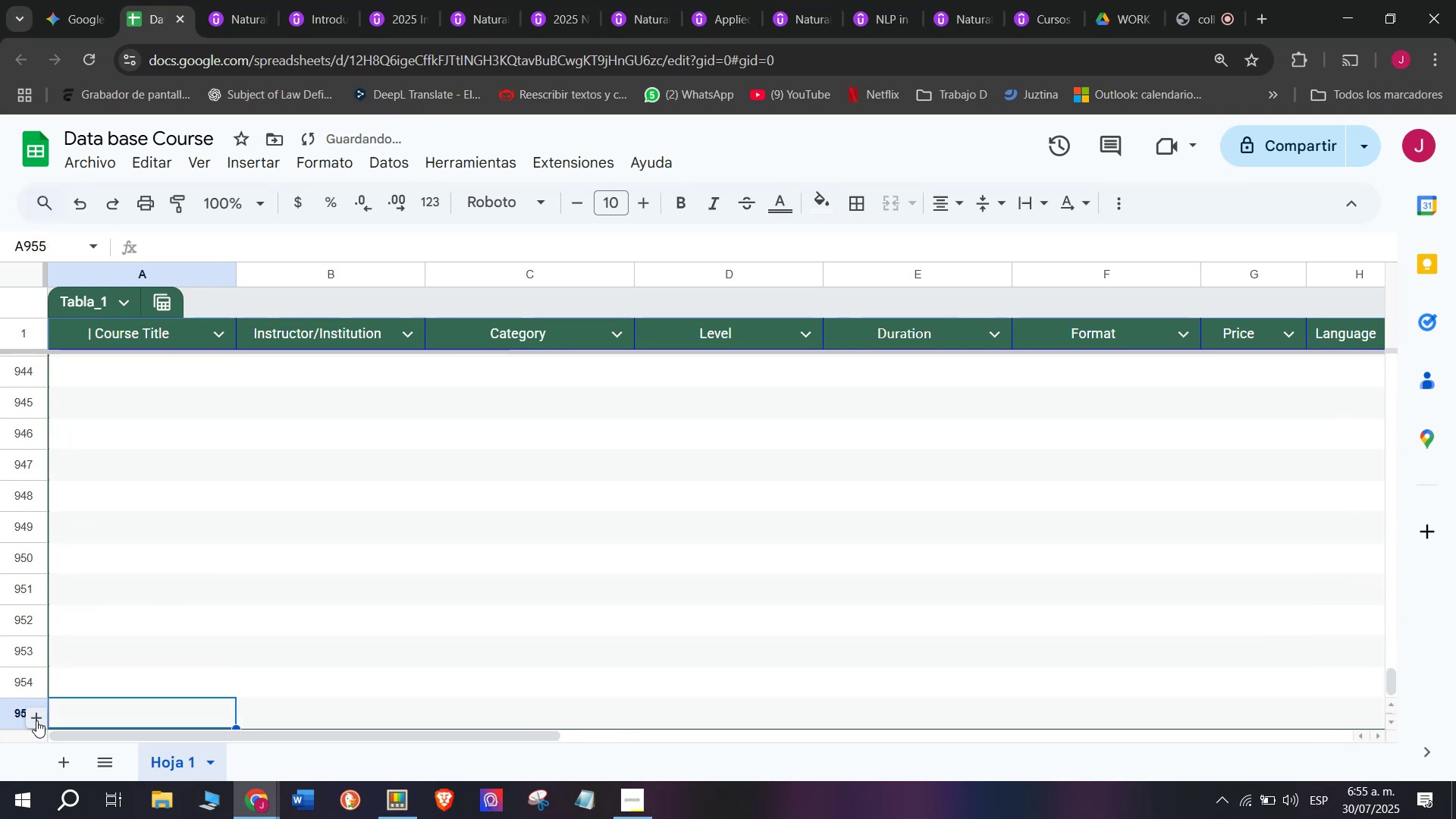 
triple_click([36, 720])
 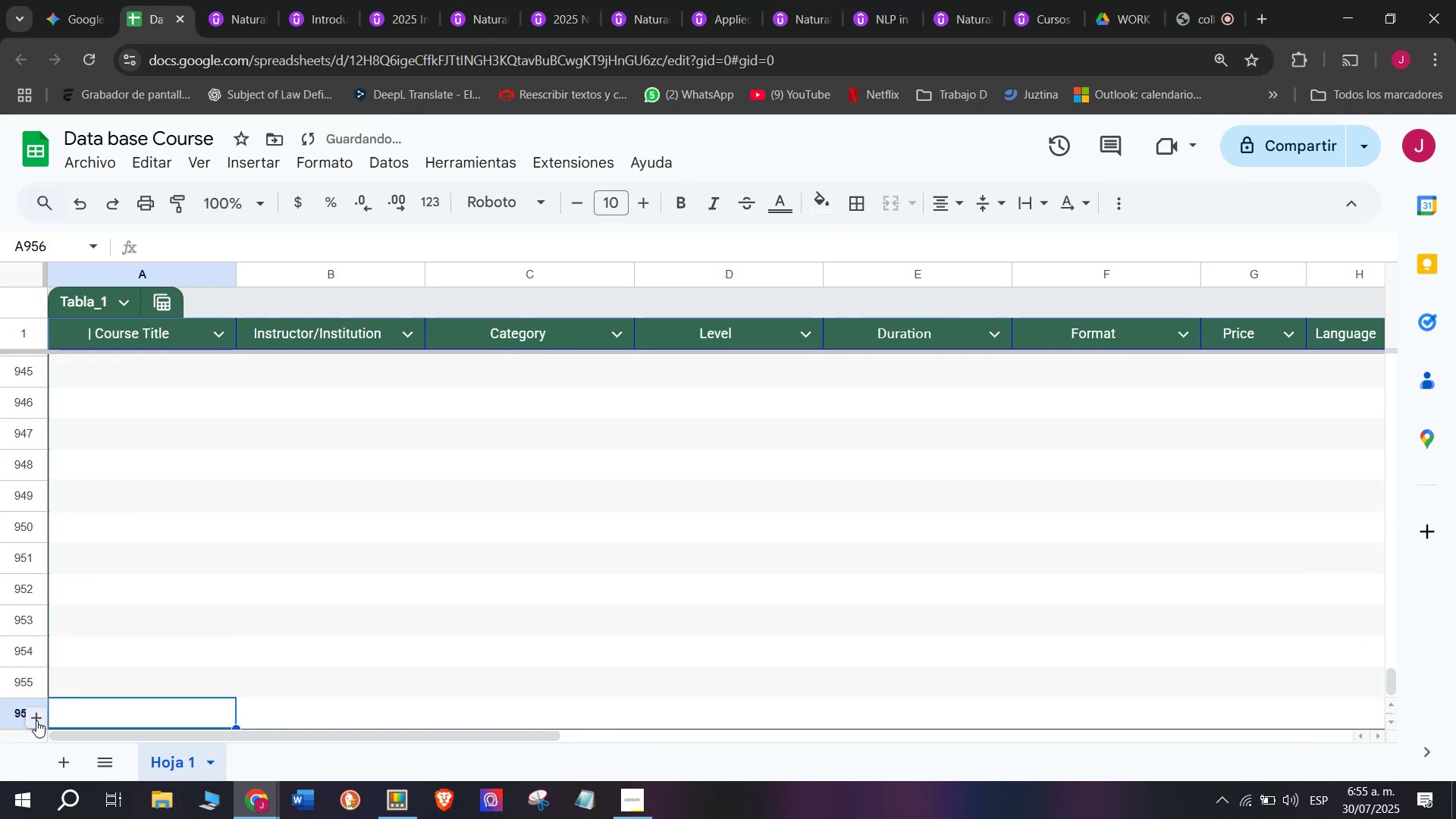 
triple_click([36, 720])
 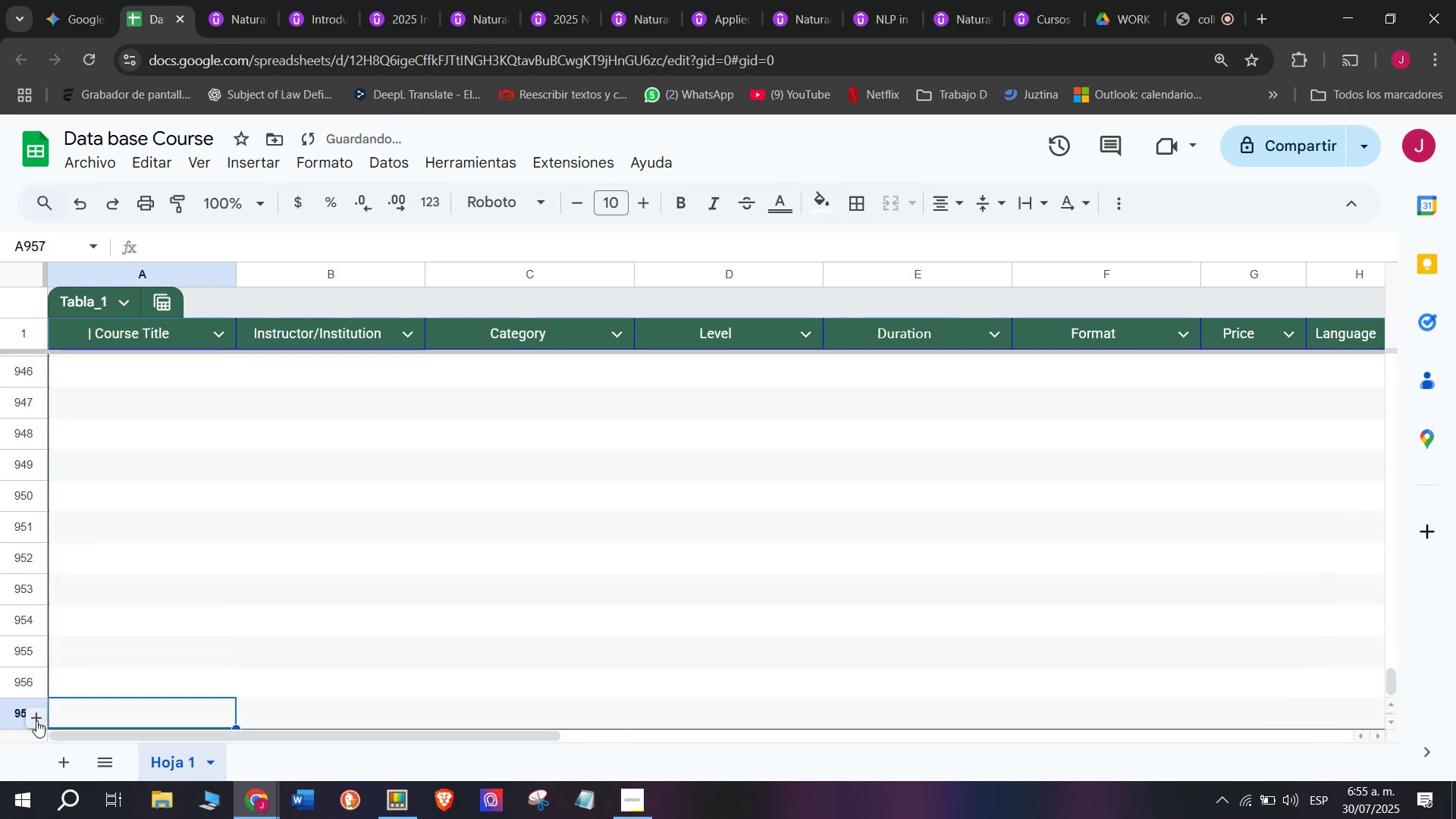 
triple_click([36, 720])
 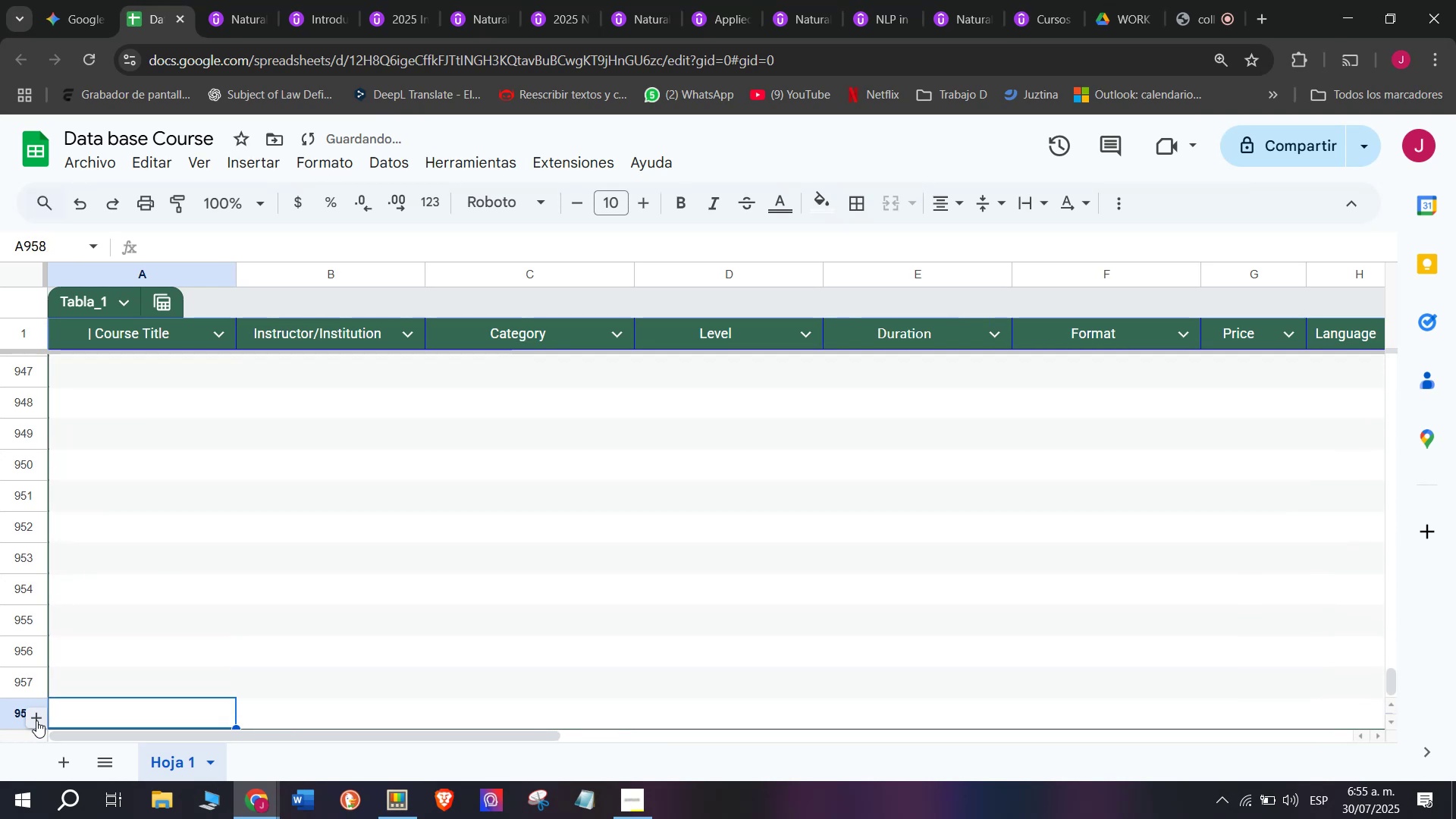 
triple_click([36, 720])
 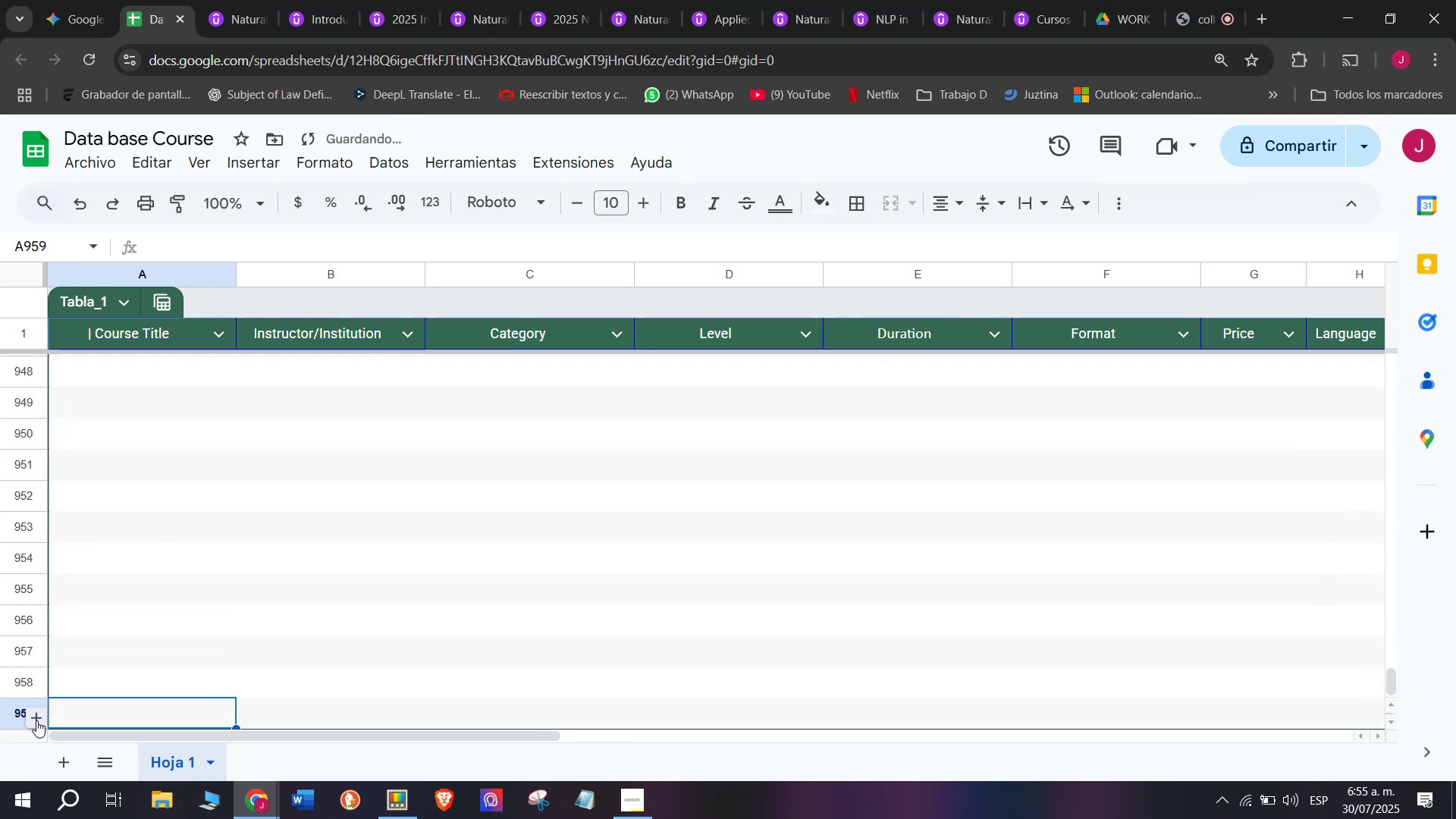 
triple_click([36, 720])
 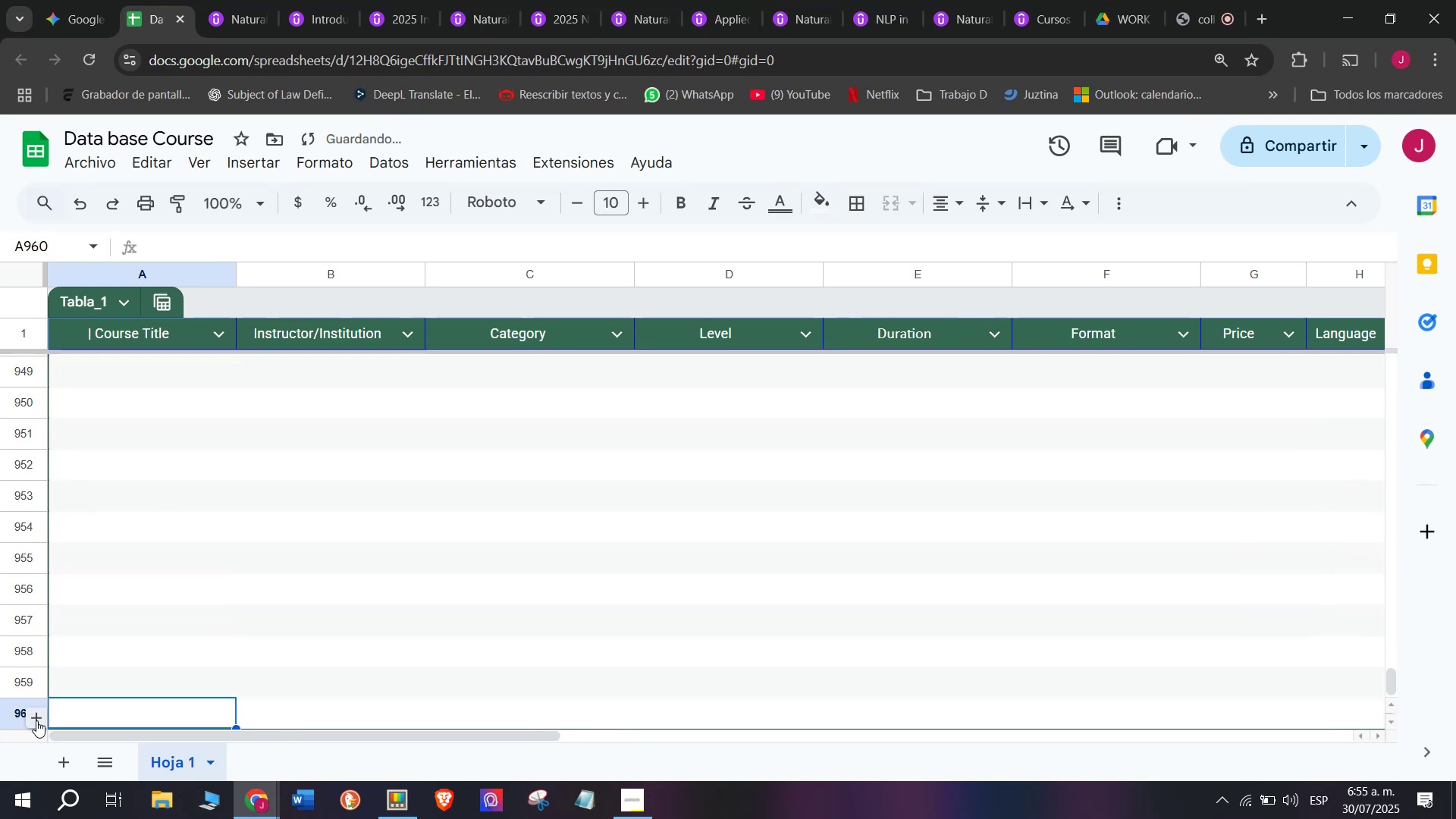 
triple_click([36, 720])
 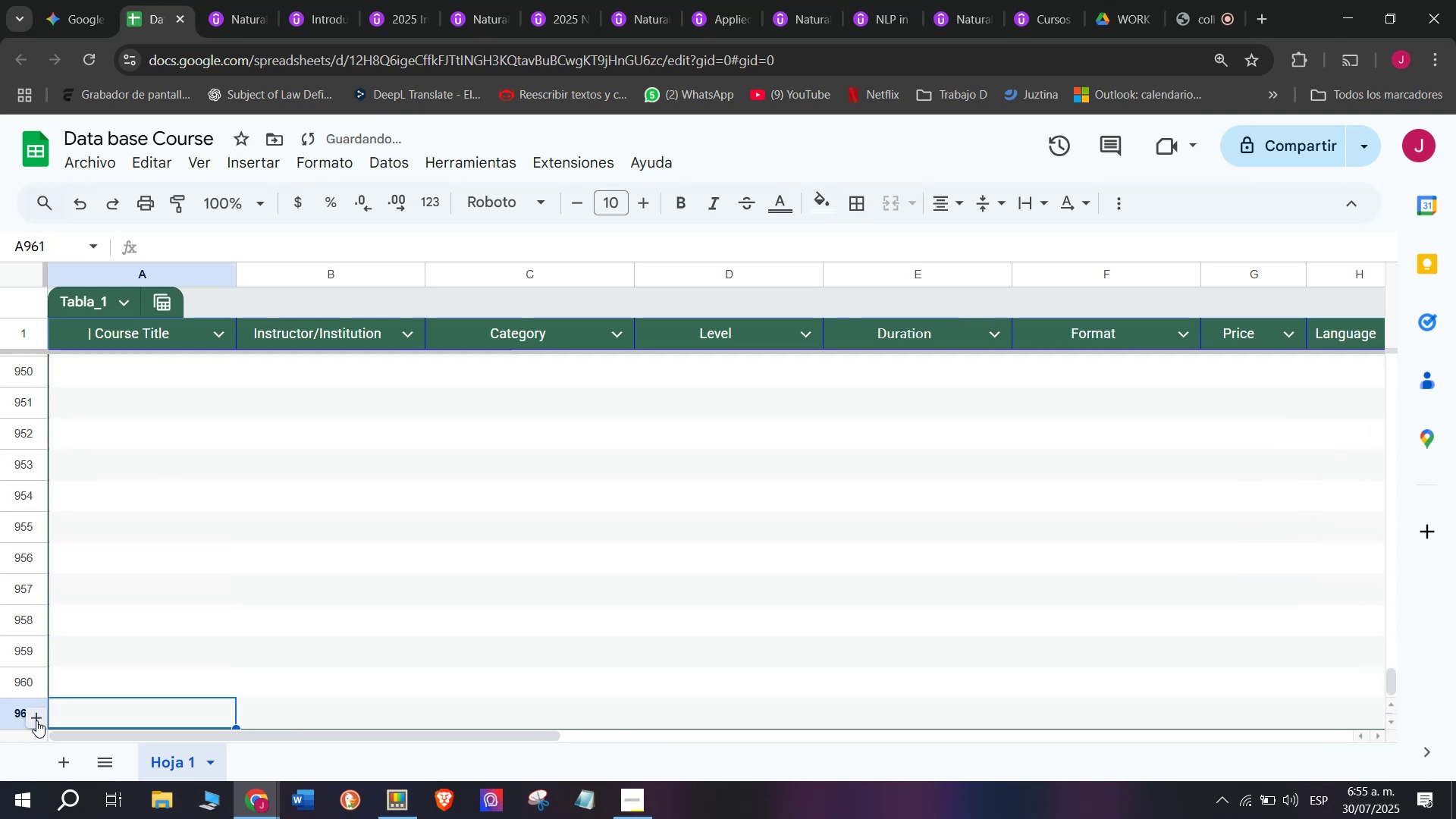 
triple_click([36, 720])
 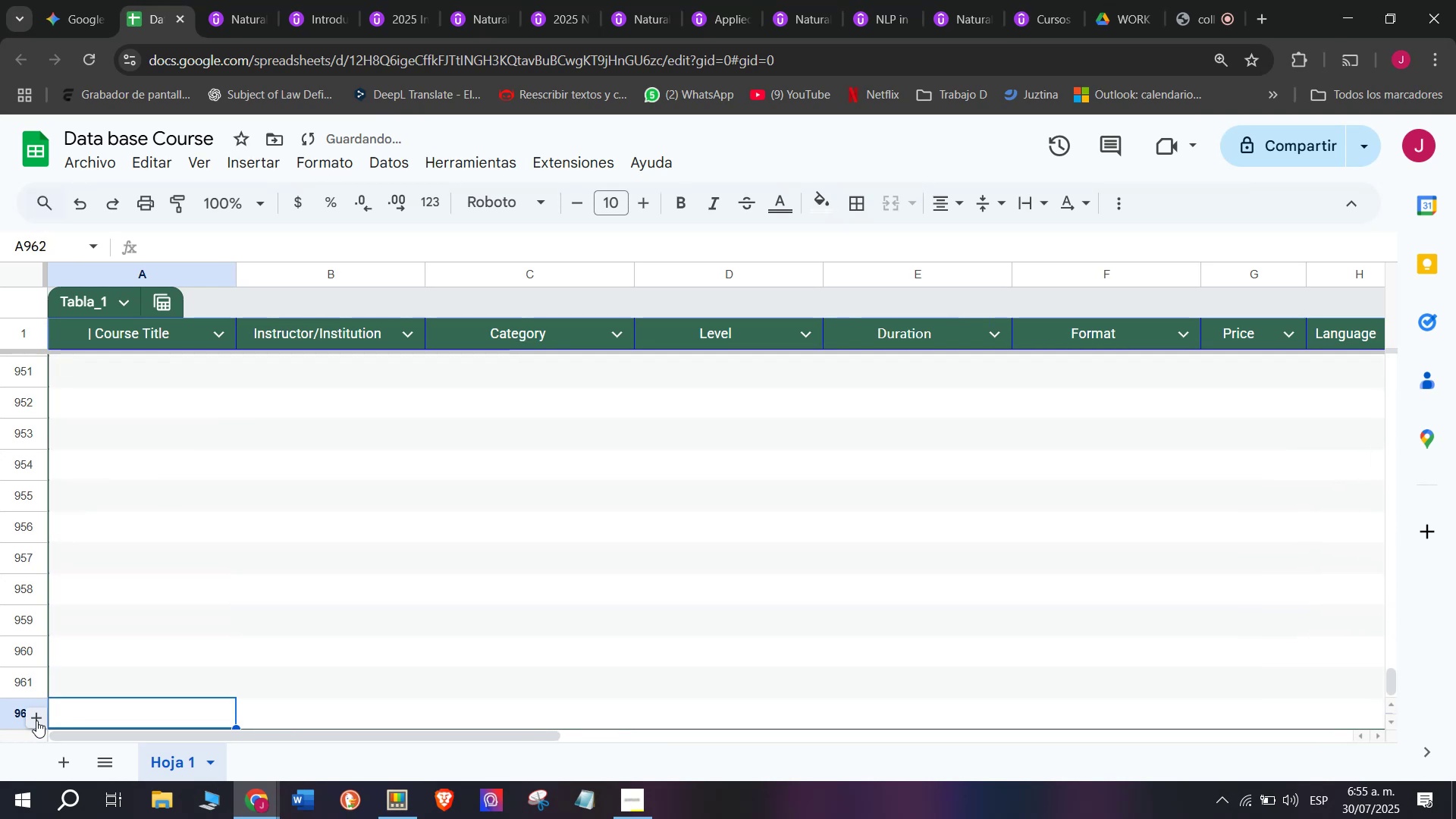 
triple_click([36, 720])
 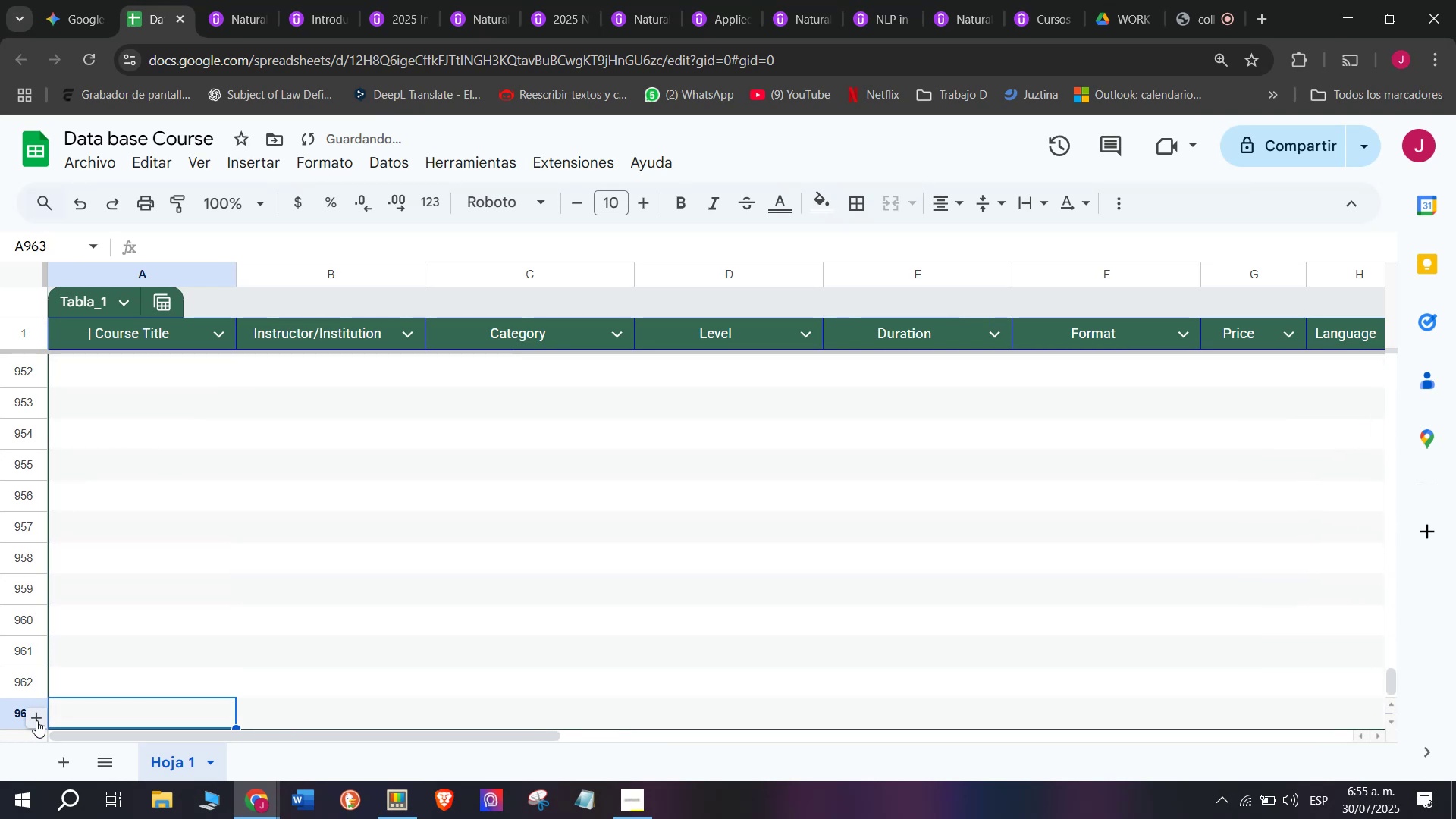 
triple_click([36, 720])
 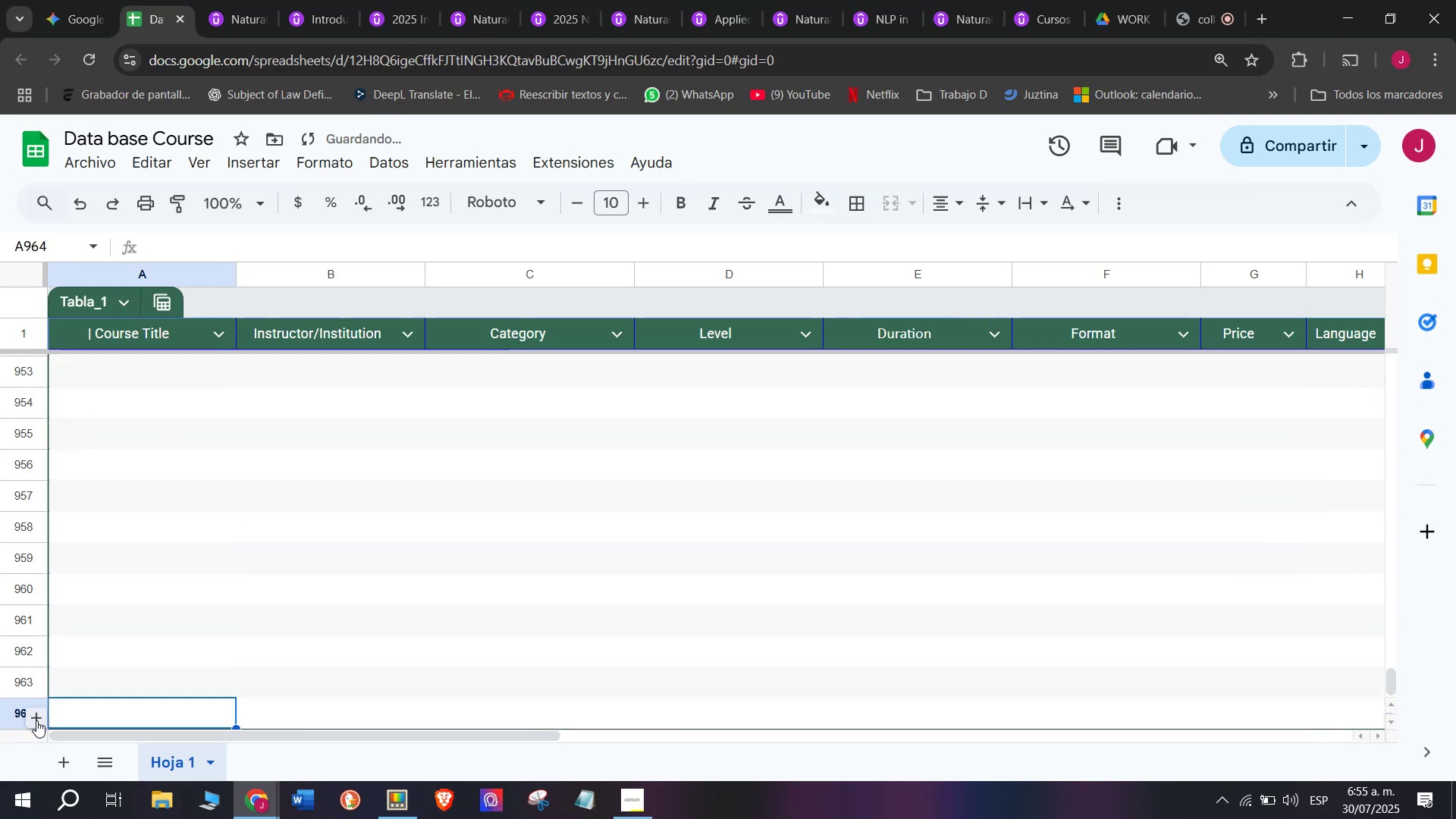 
triple_click([36, 720])
 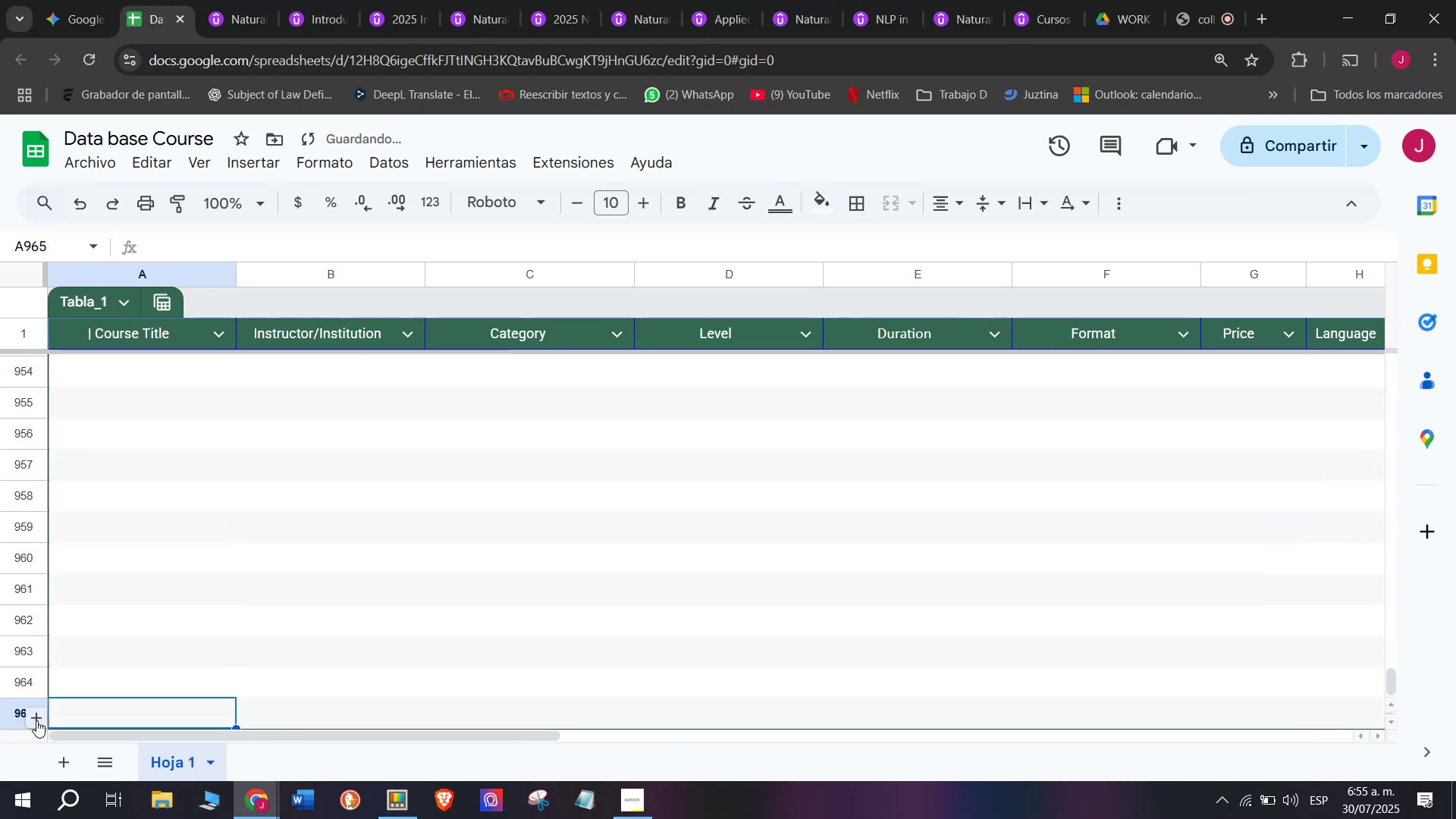 
triple_click([36, 720])
 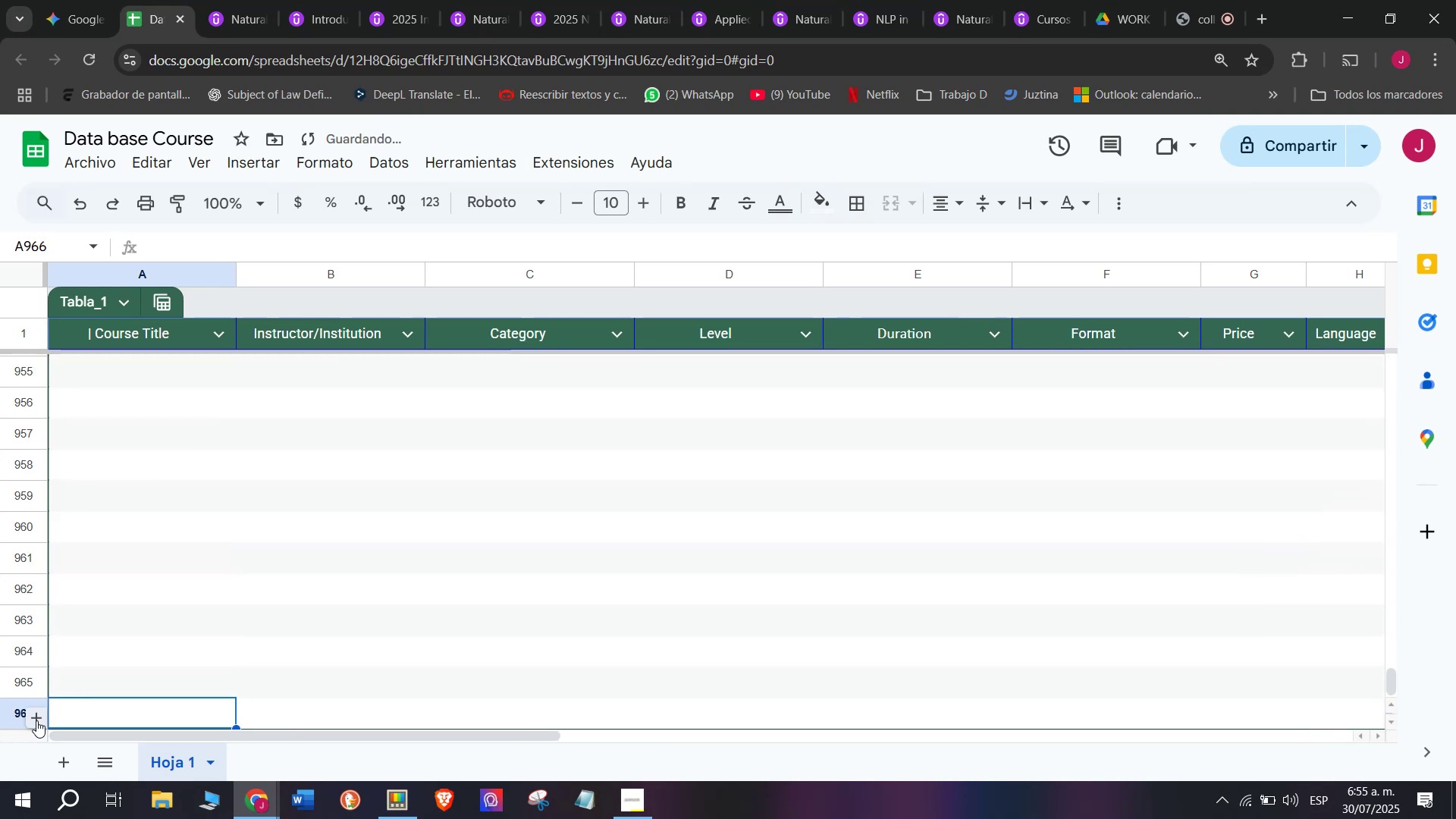 
triple_click([36, 720])
 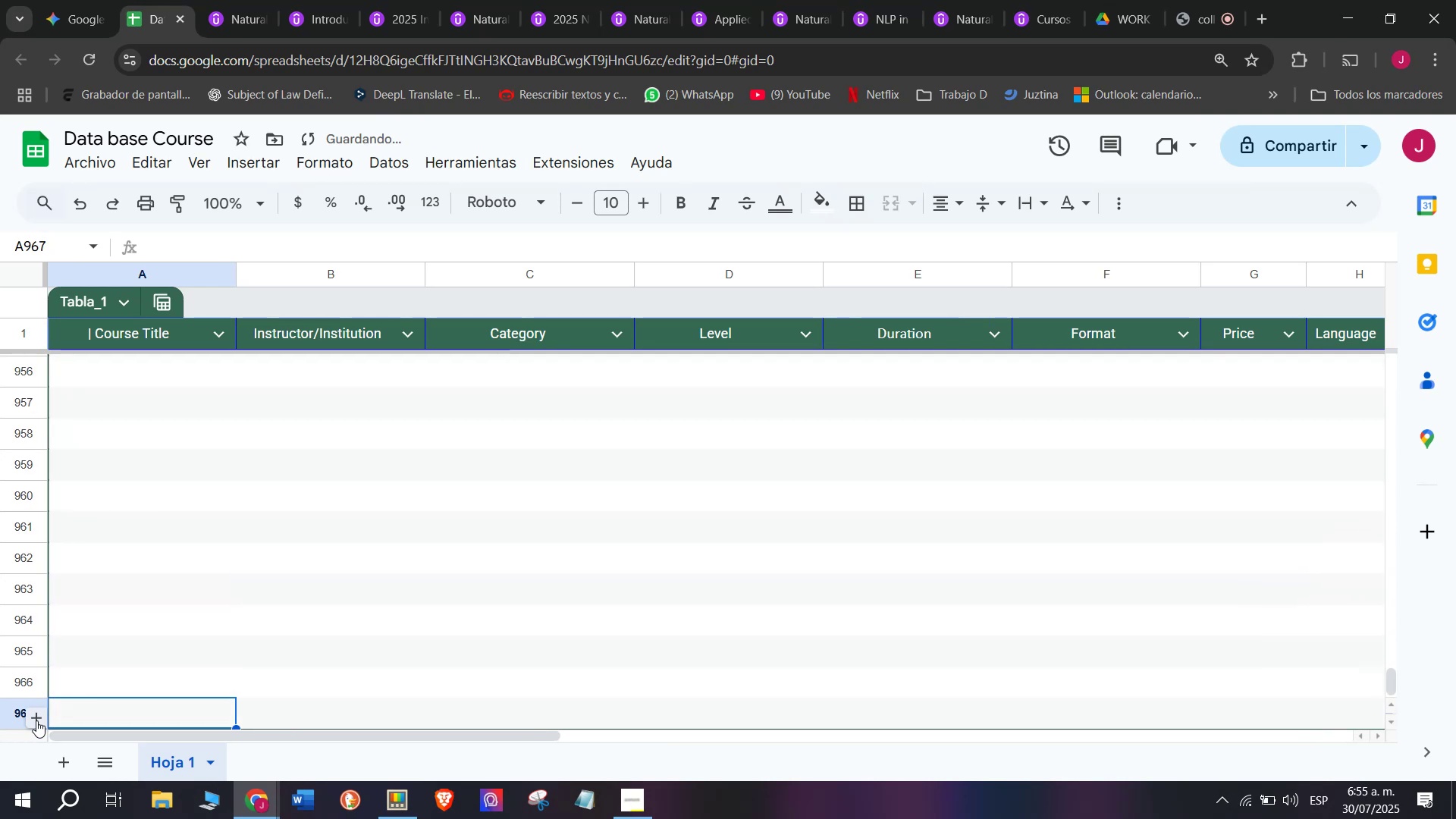 
triple_click([36, 720])
 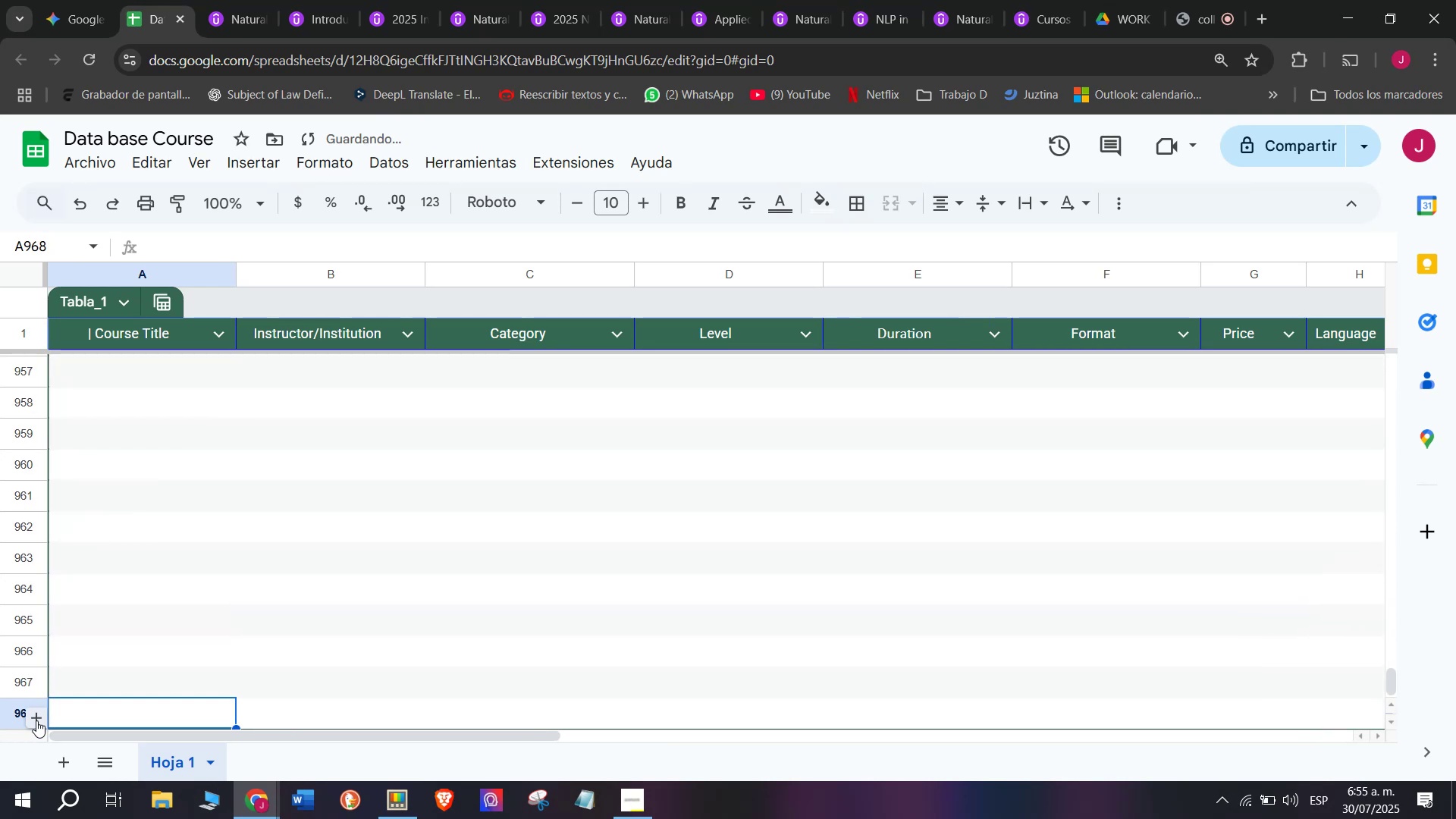 
triple_click([36, 720])
 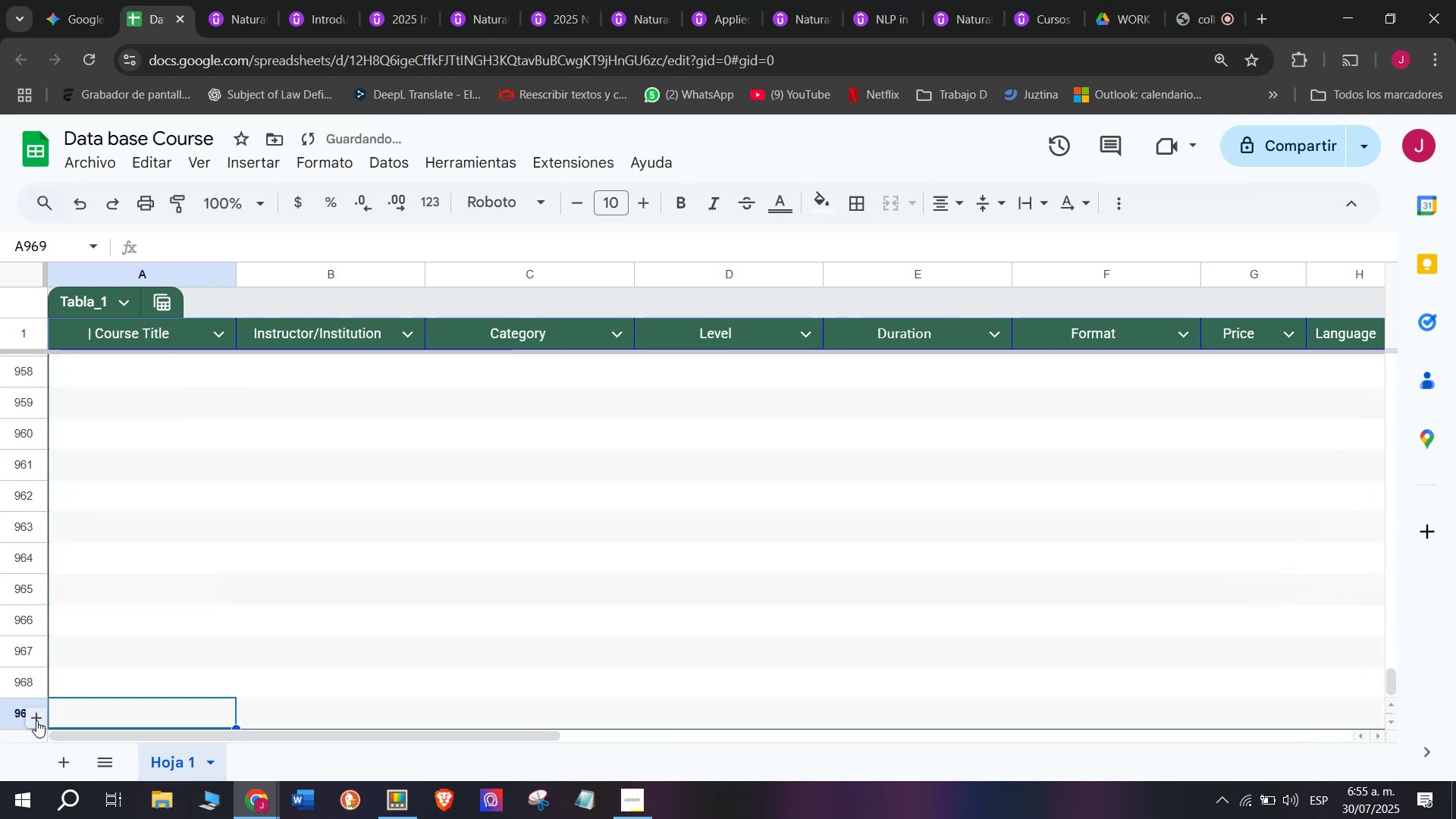 
triple_click([36, 720])
 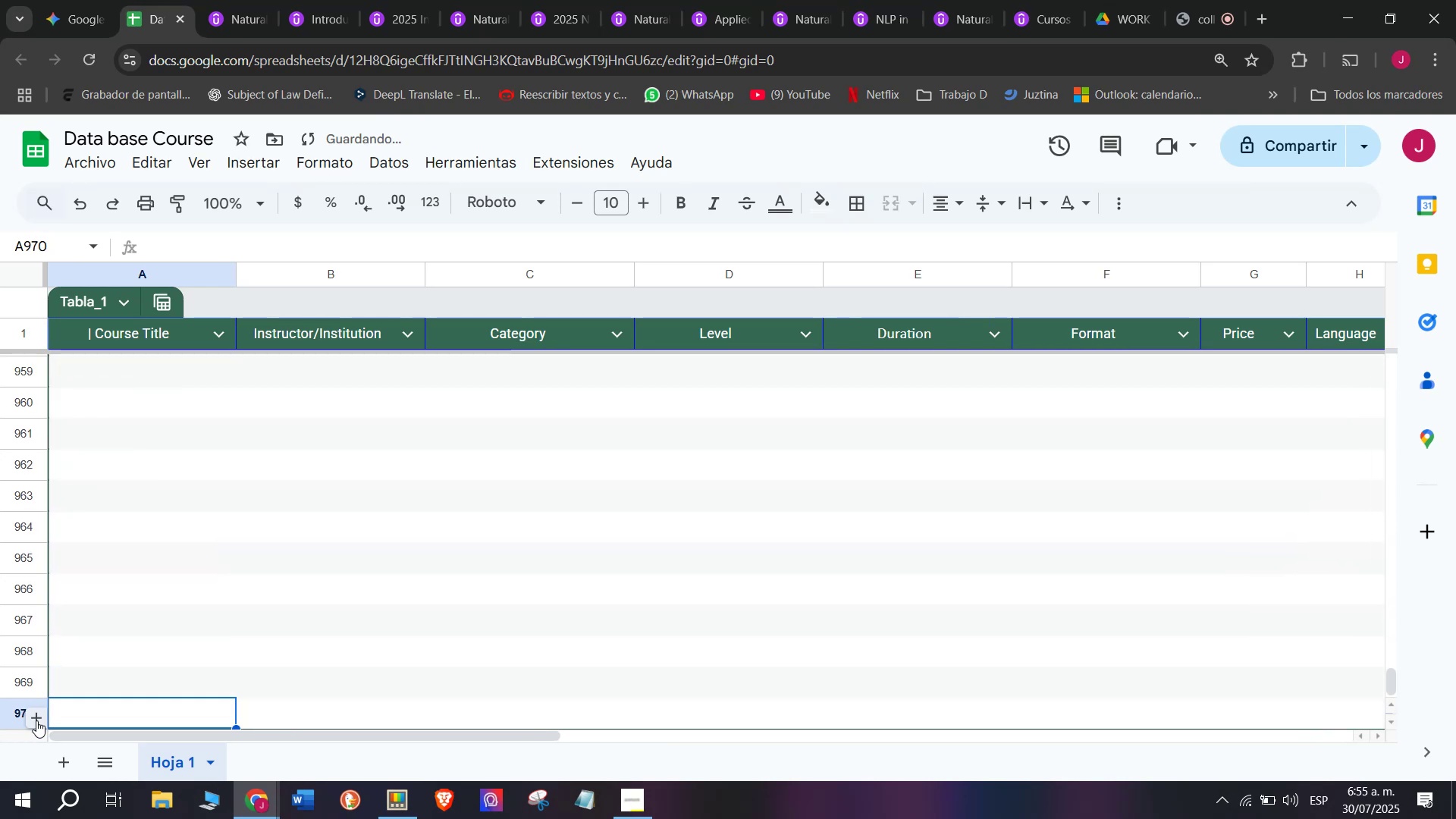 
triple_click([36, 720])
 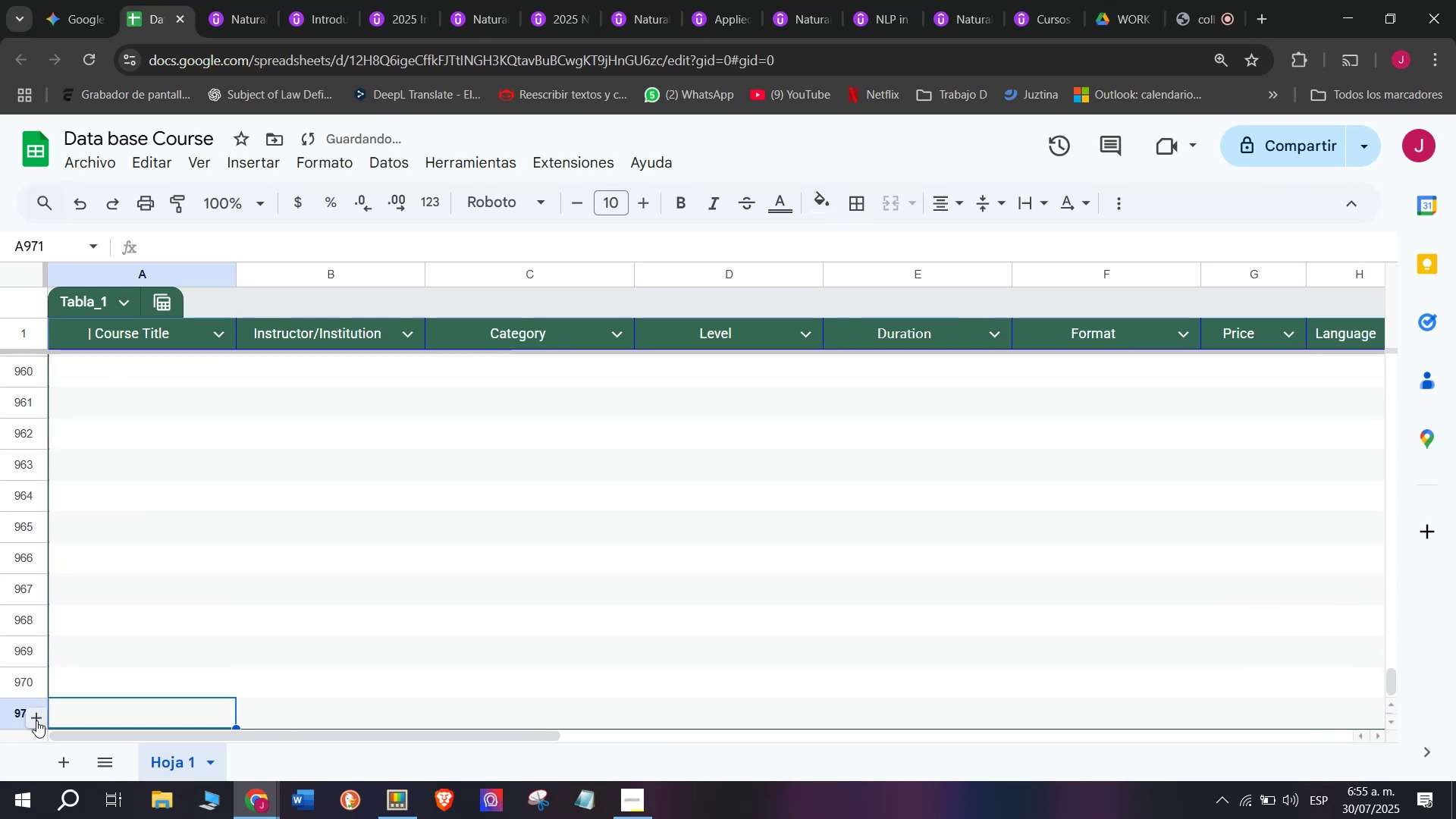 
triple_click([36, 720])
 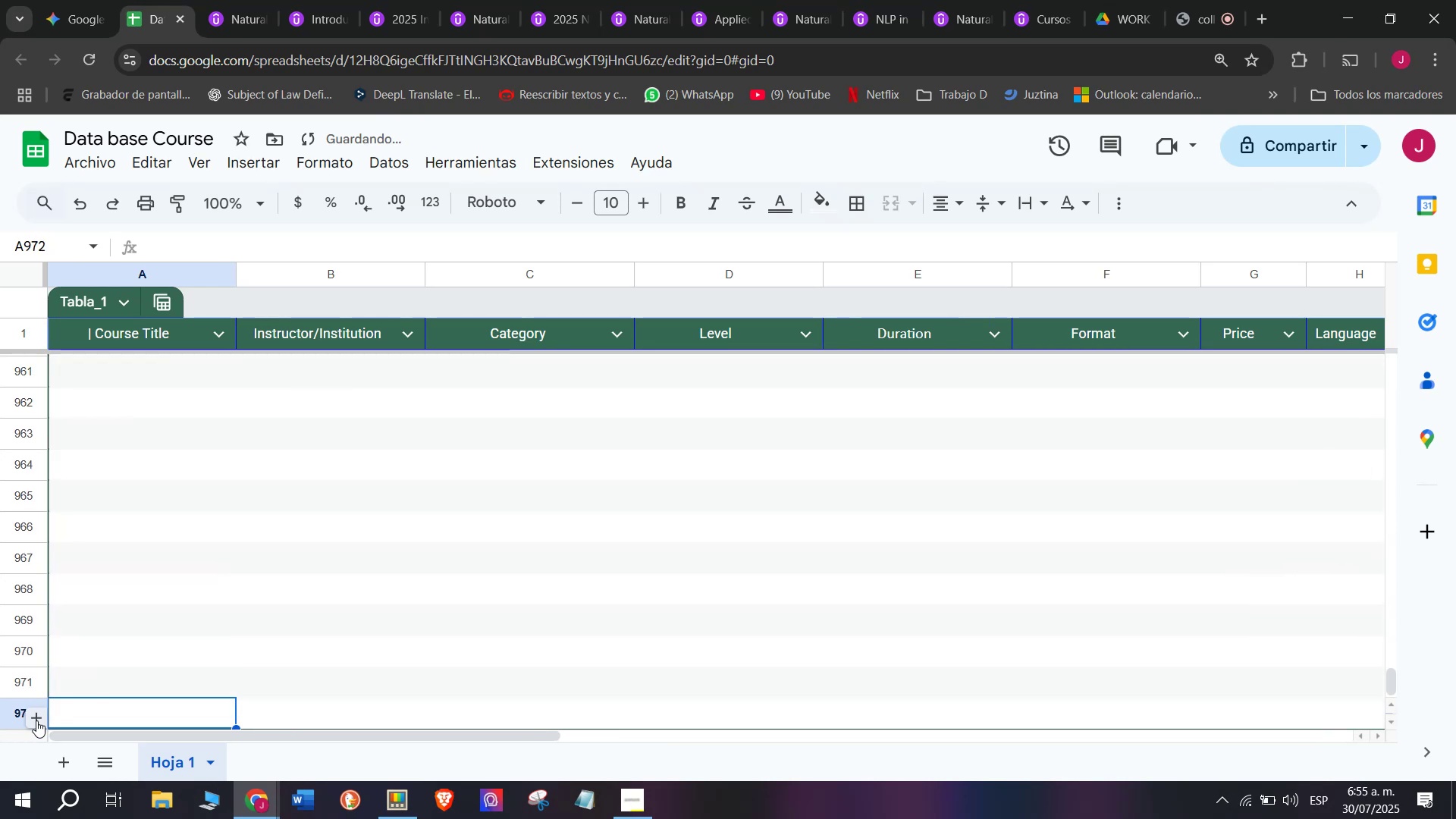 
triple_click([36, 720])
 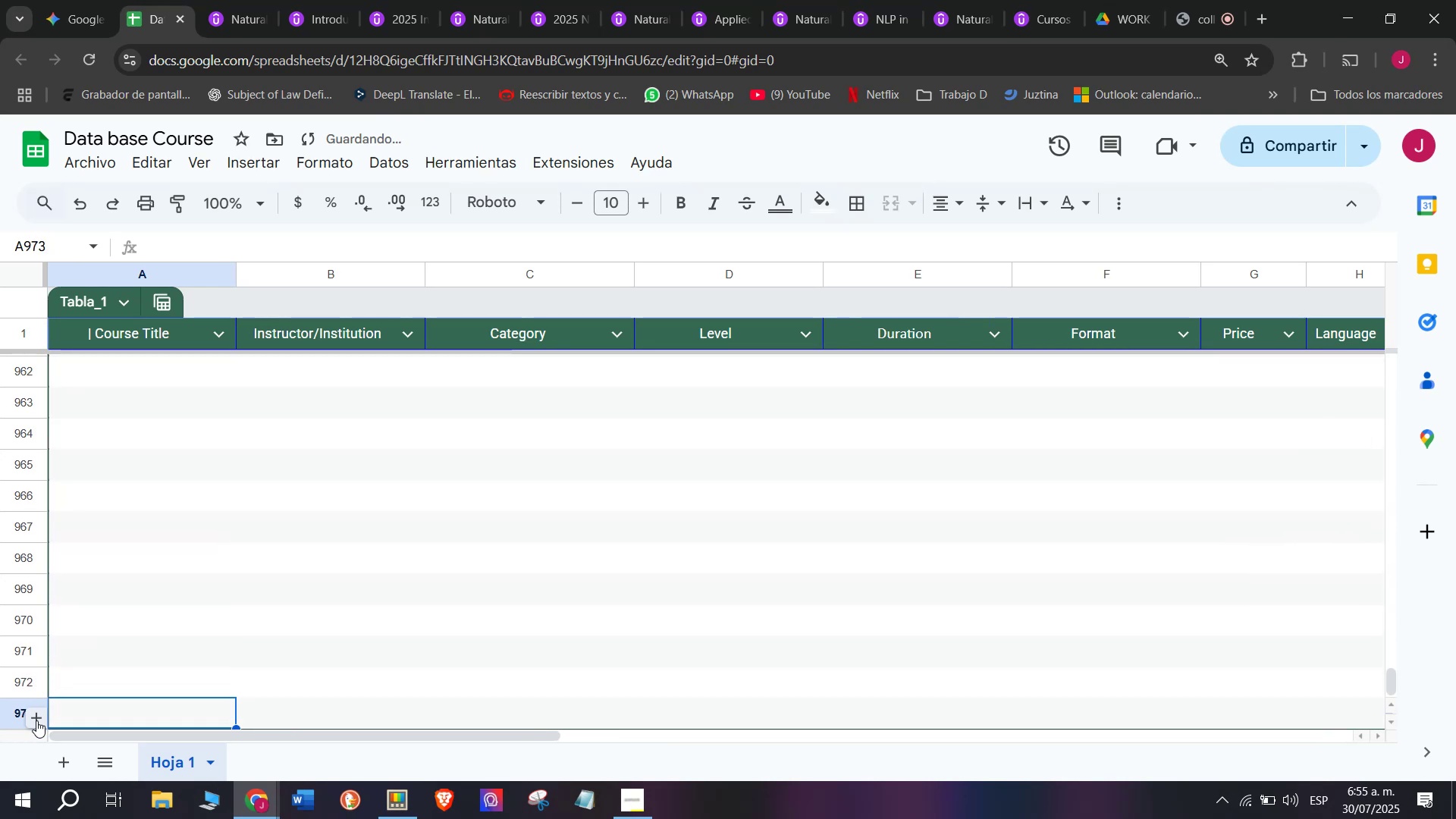 
triple_click([36, 720])
 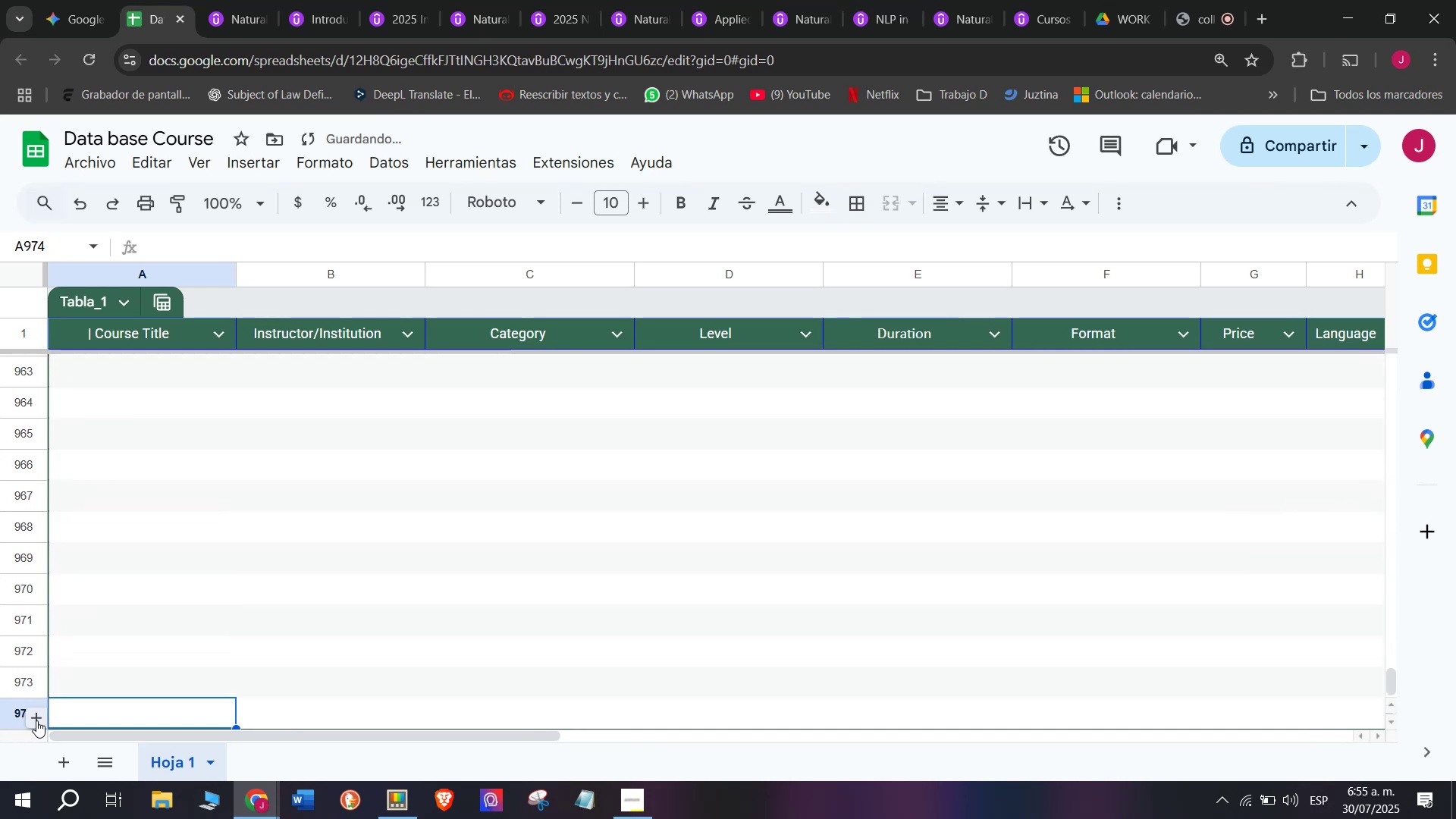 
triple_click([36, 720])
 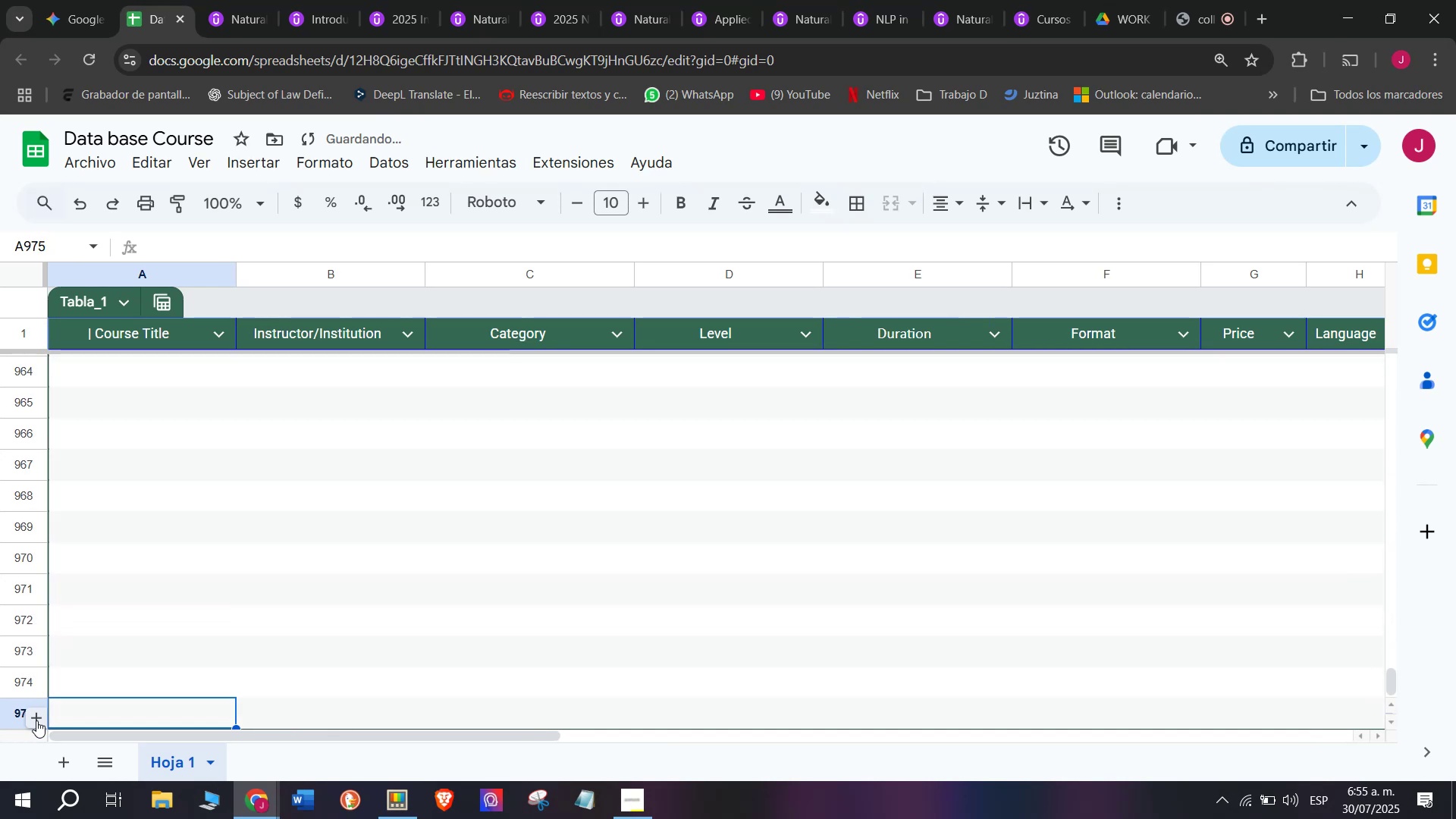 
triple_click([36, 720])
 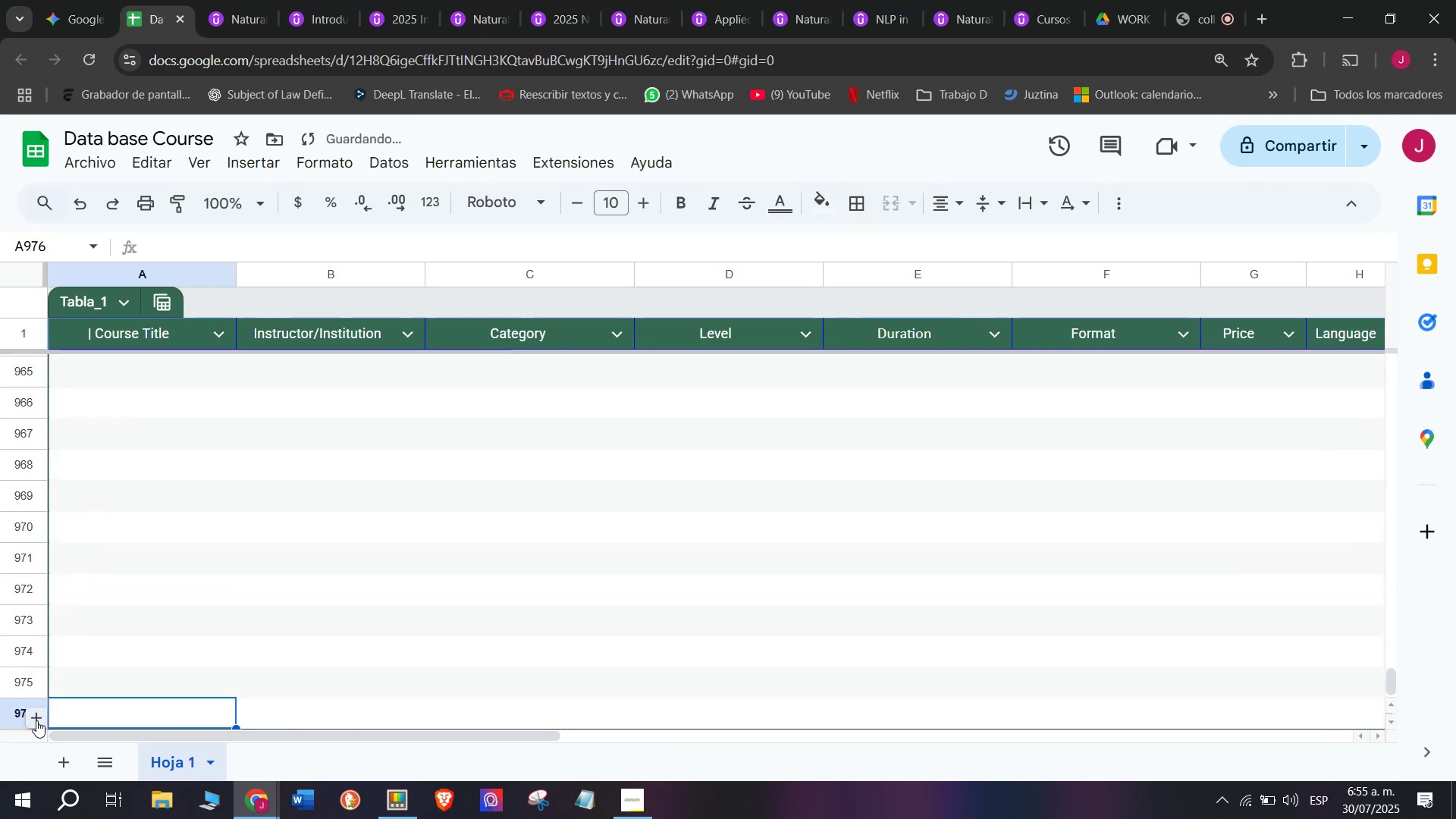 
triple_click([36, 720])
 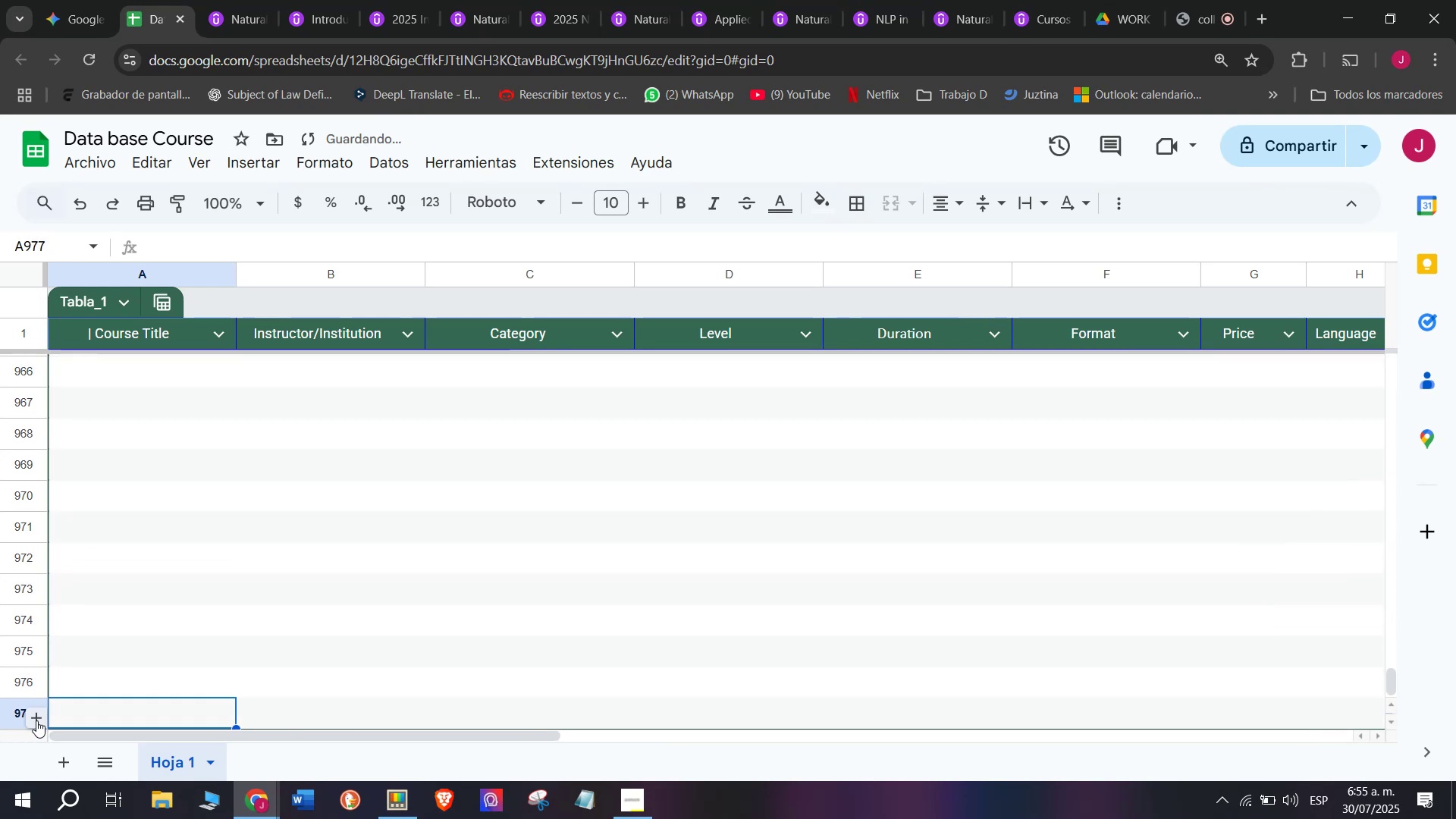 
triple_click([36, 720])
 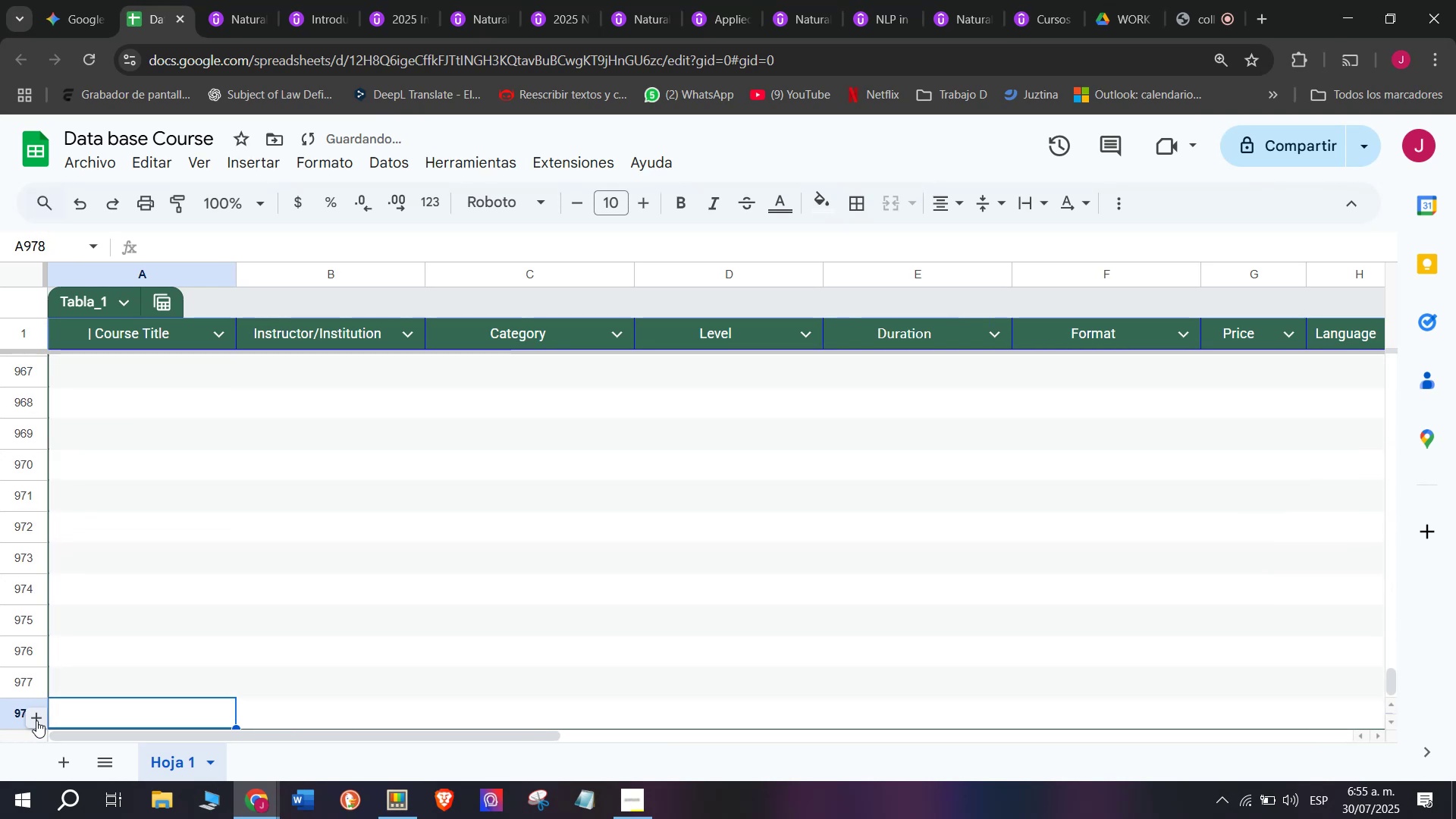 
triple_click([36, 720])
 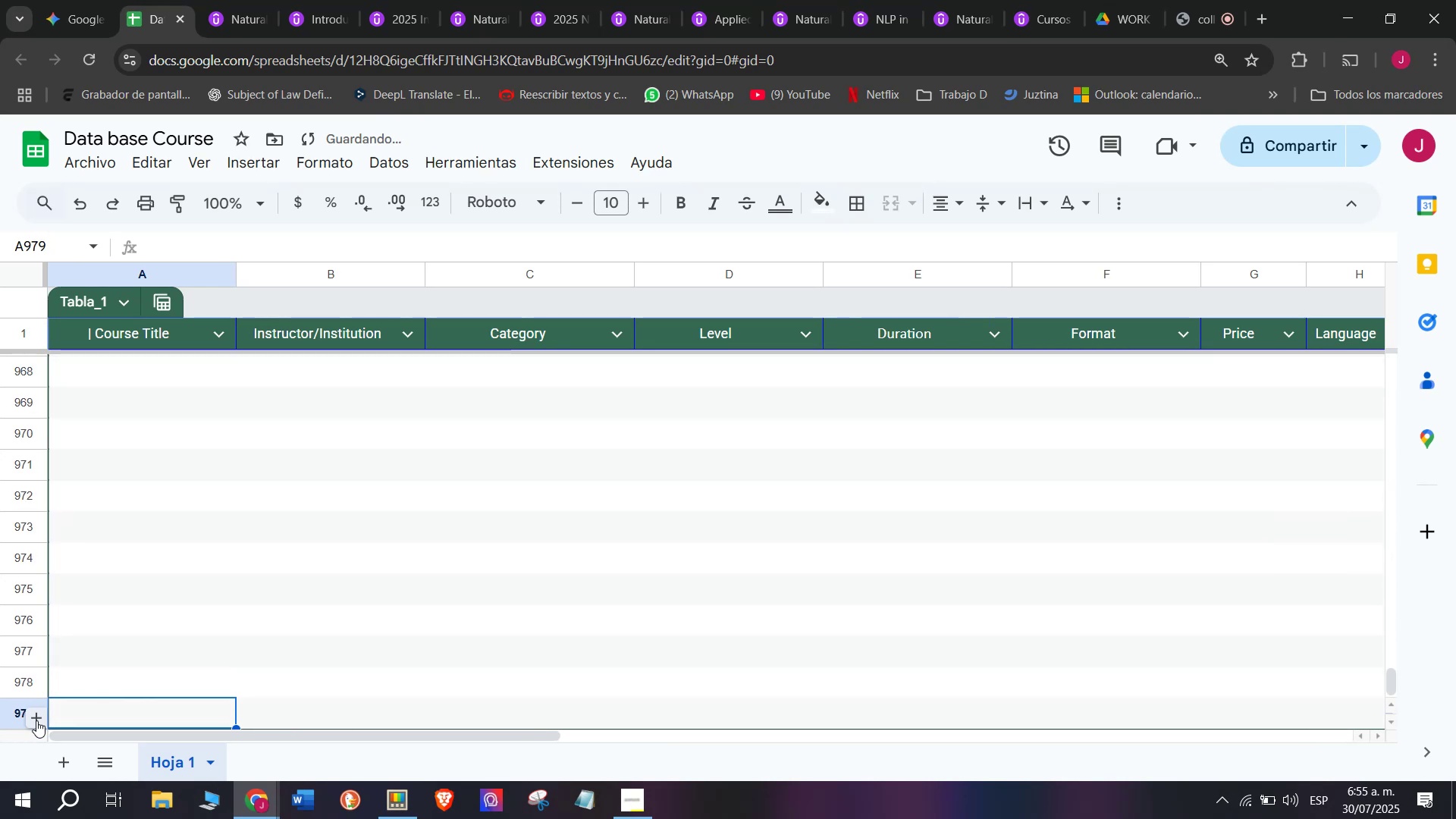 
triple_click([36, 720])
 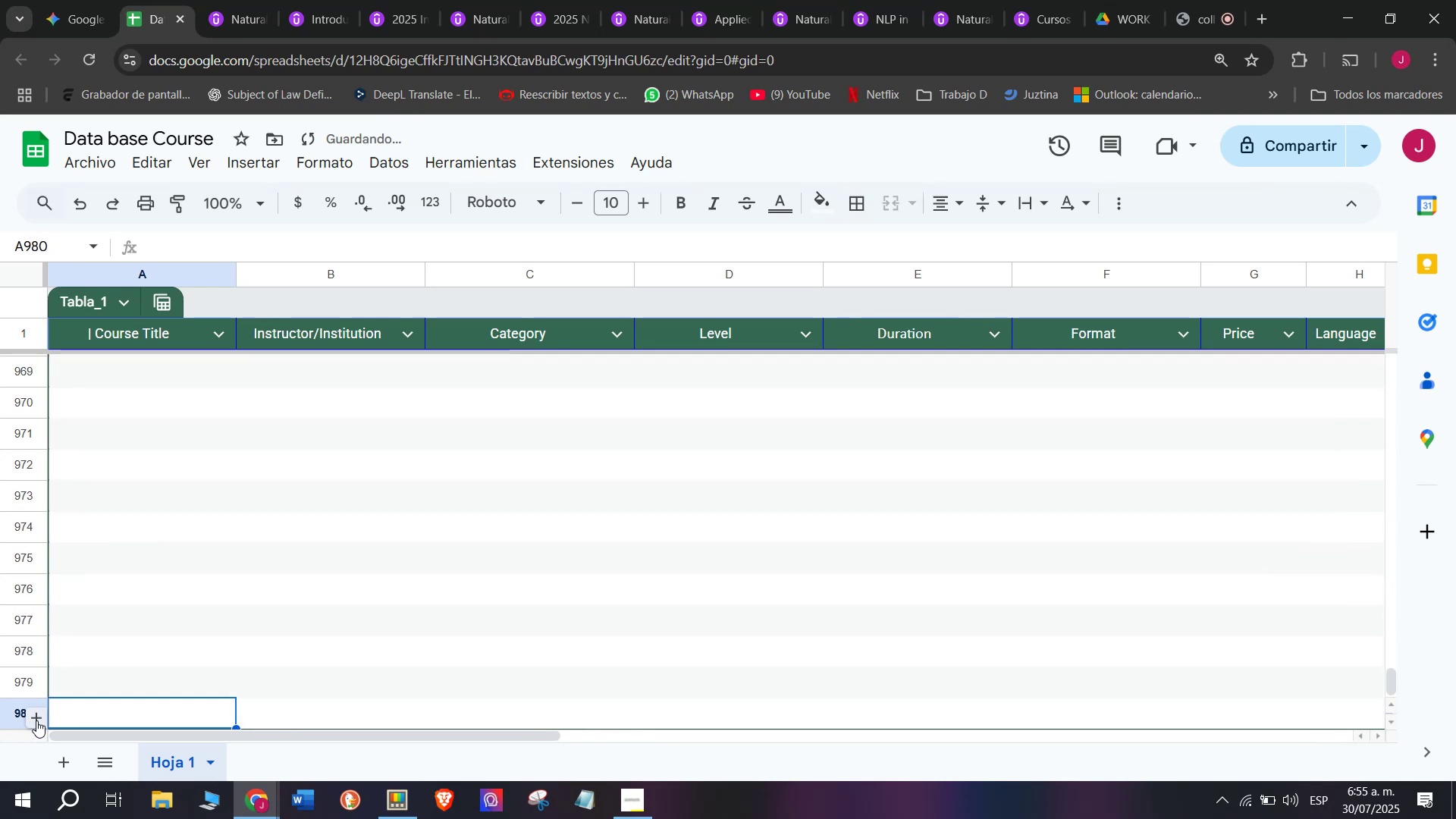 
triple_click([36, 720])
 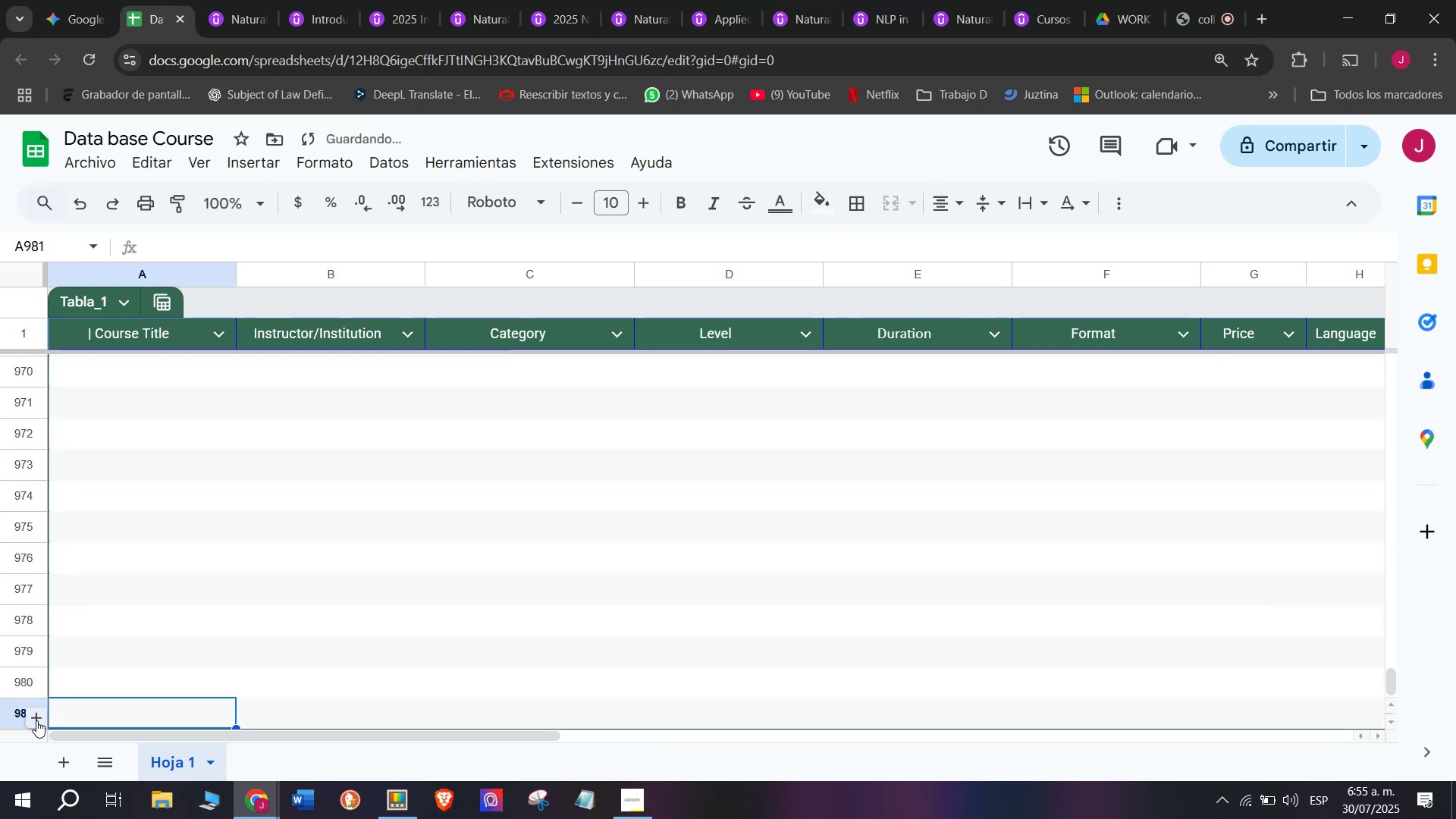 
triple_click([36, 720])
 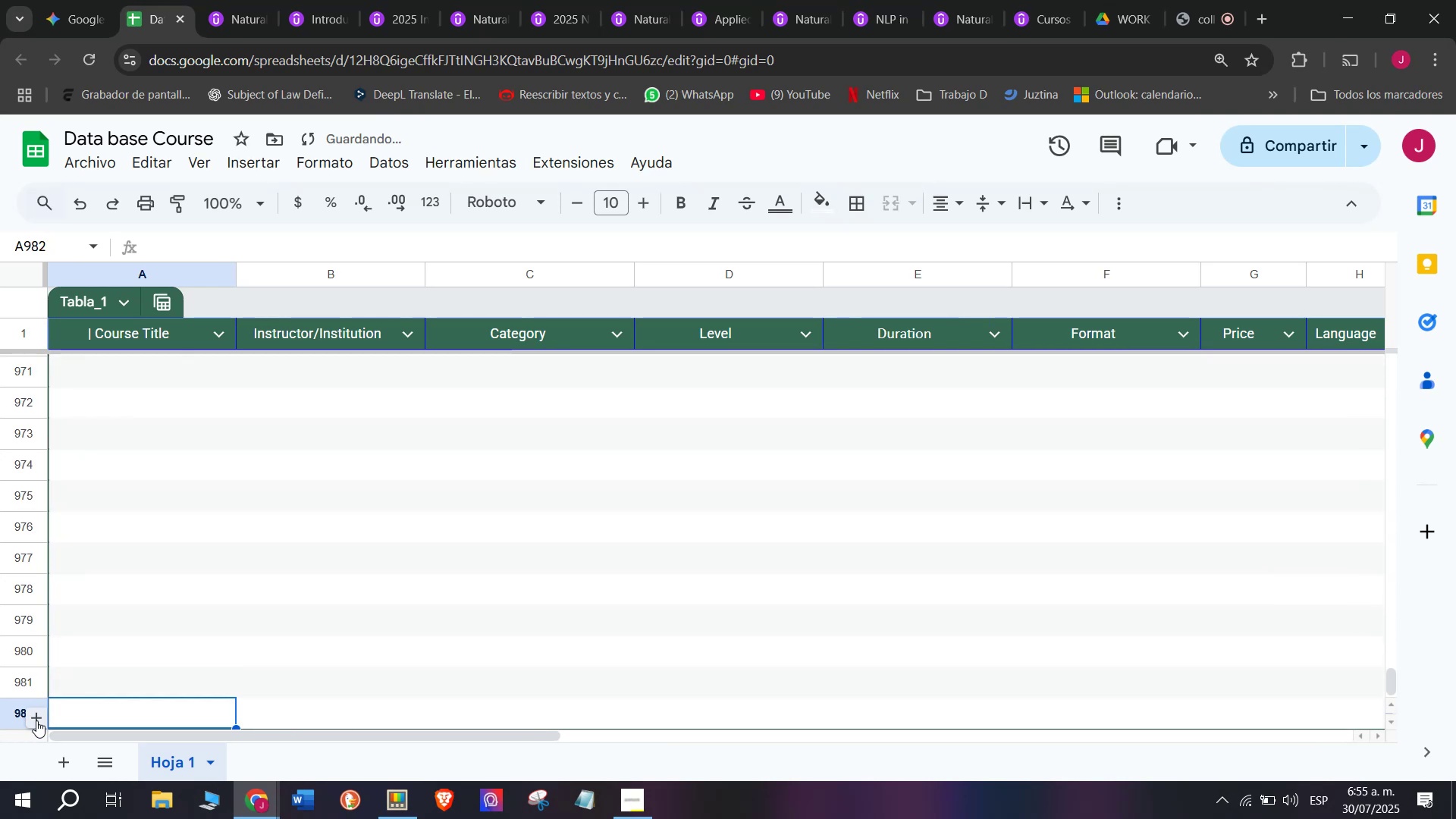 
triple_click([36, 720])
 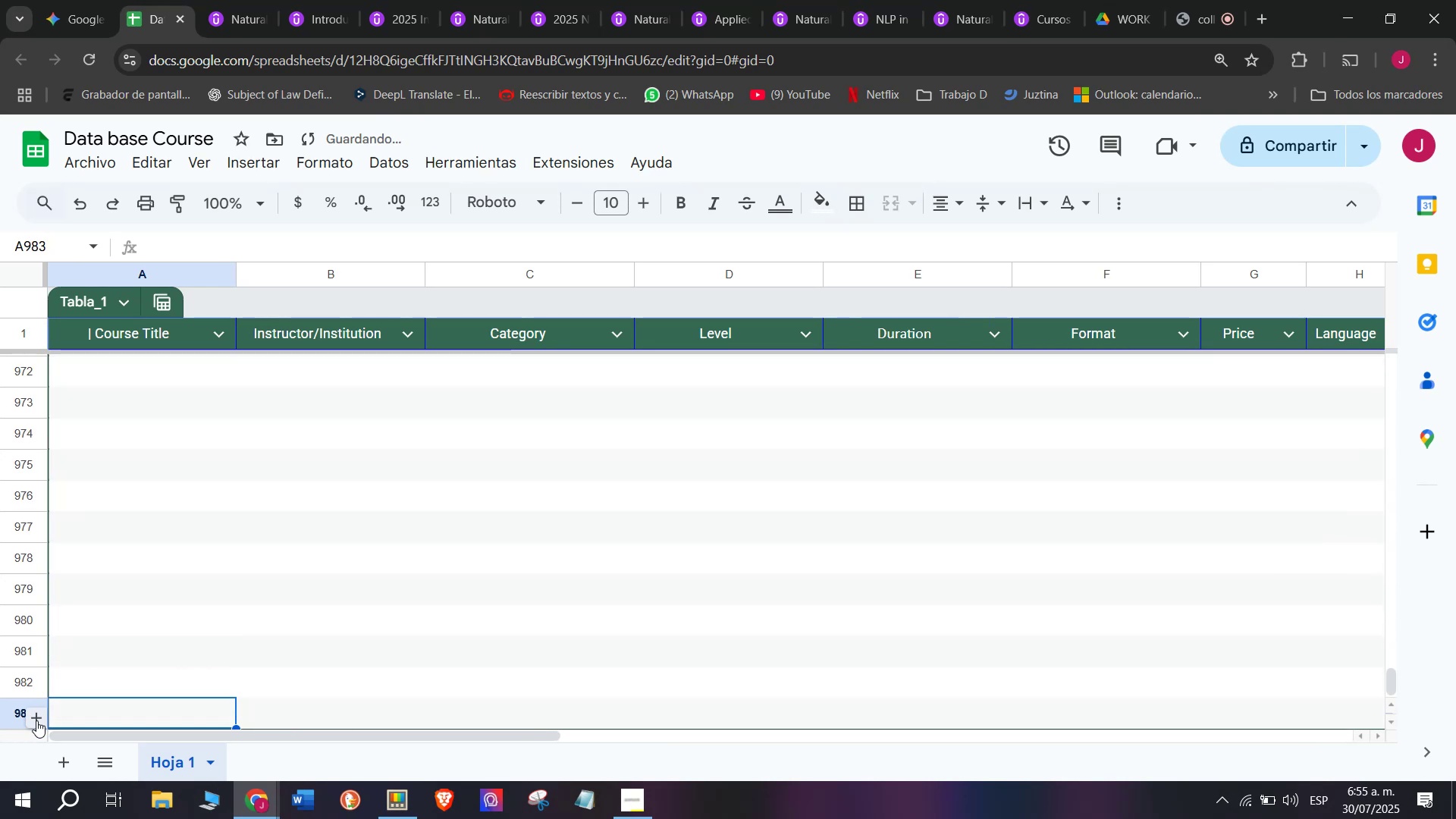 
triple_click([36, 720])
 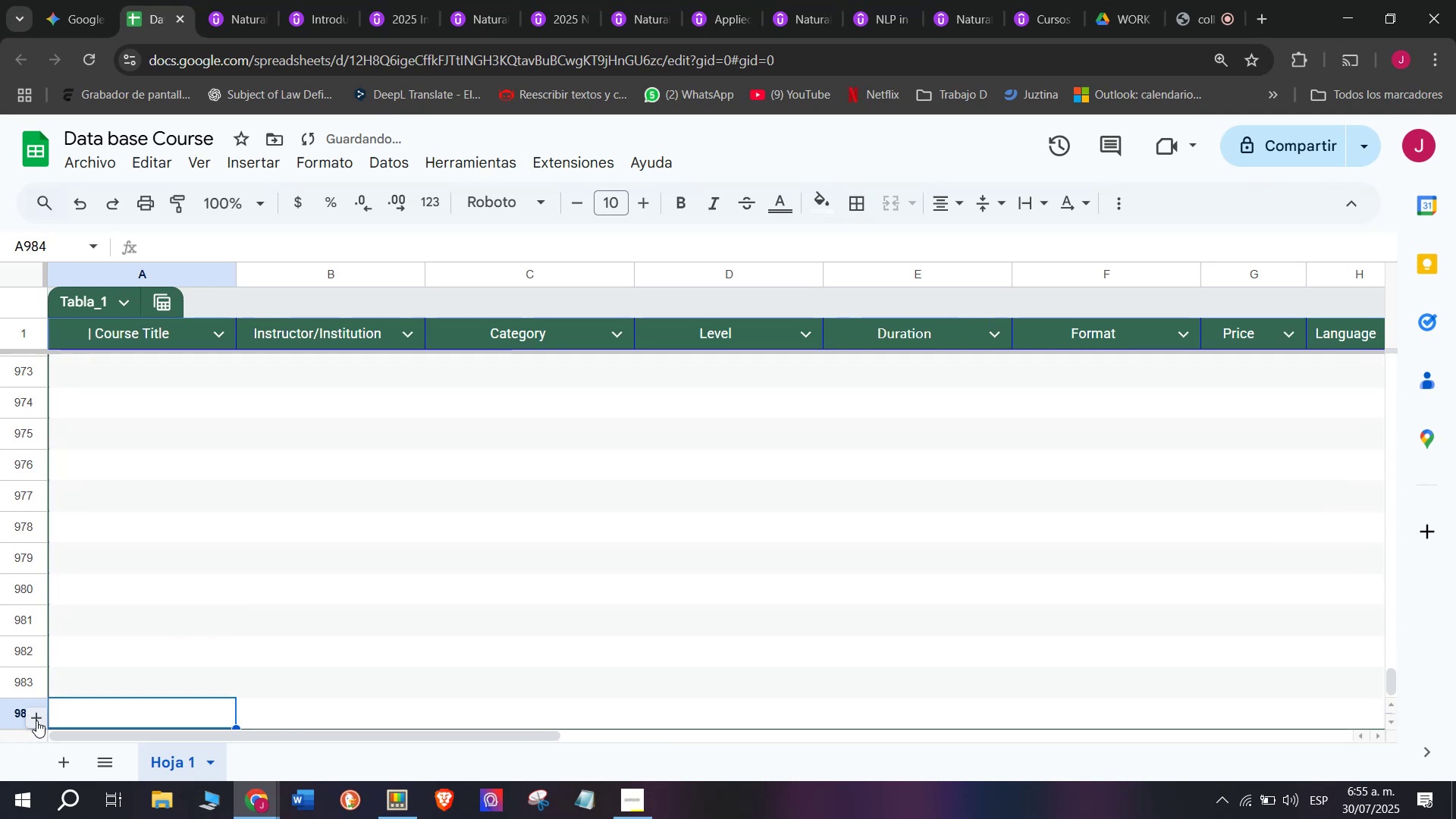 
triple_click([36, 720])
 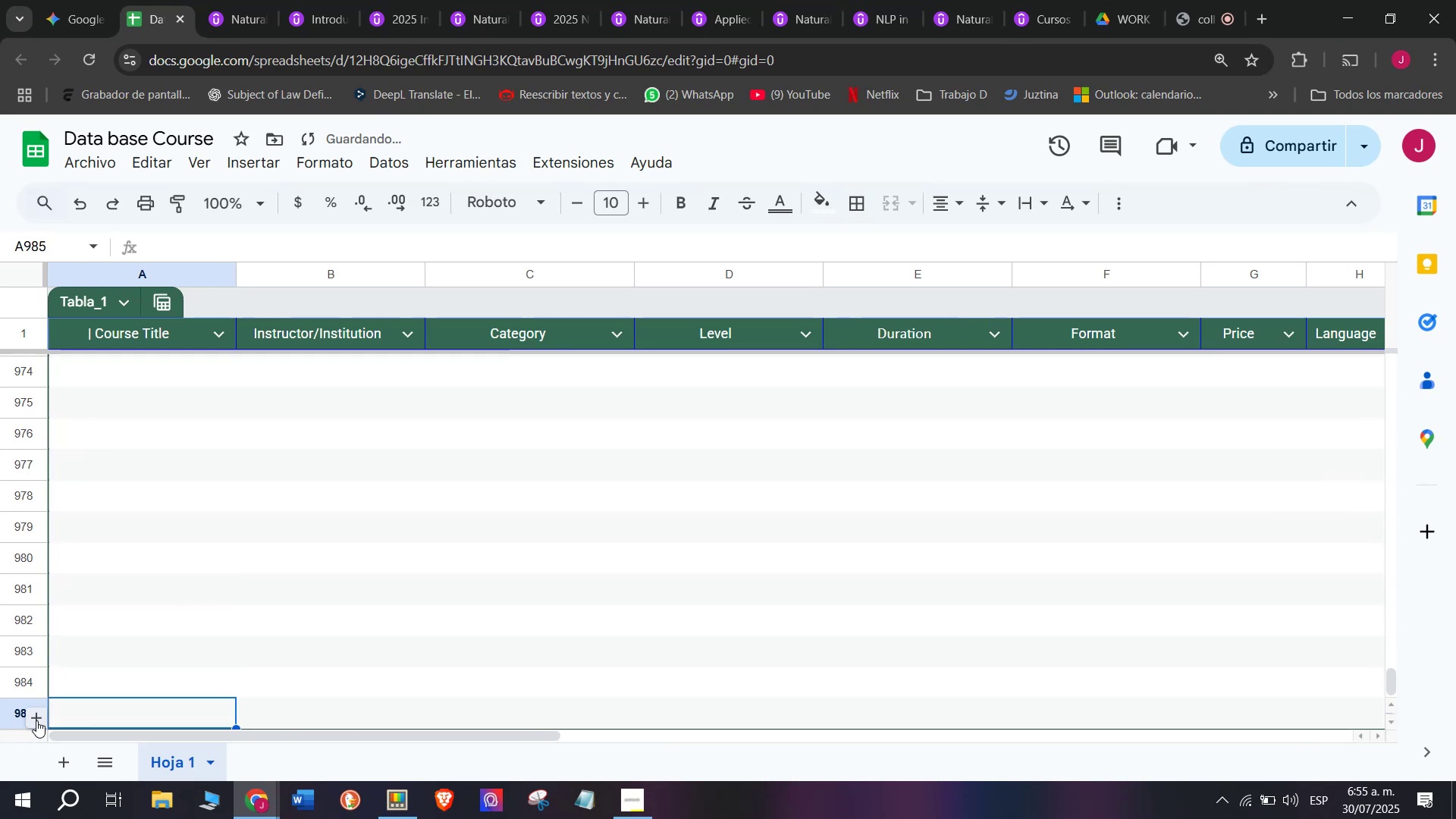 
triple_click([36, 720])
 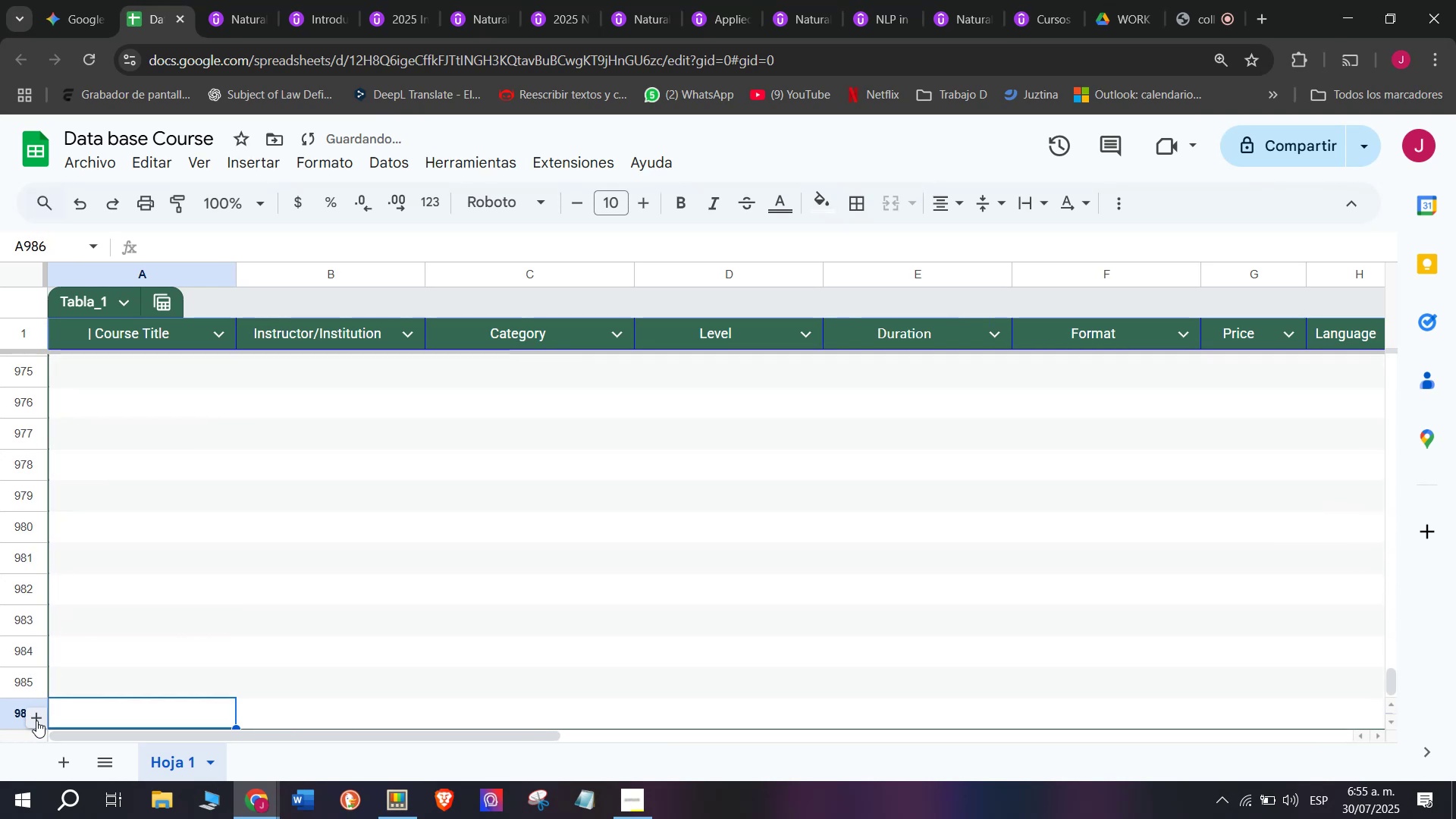 
triple_click([36, 720])
 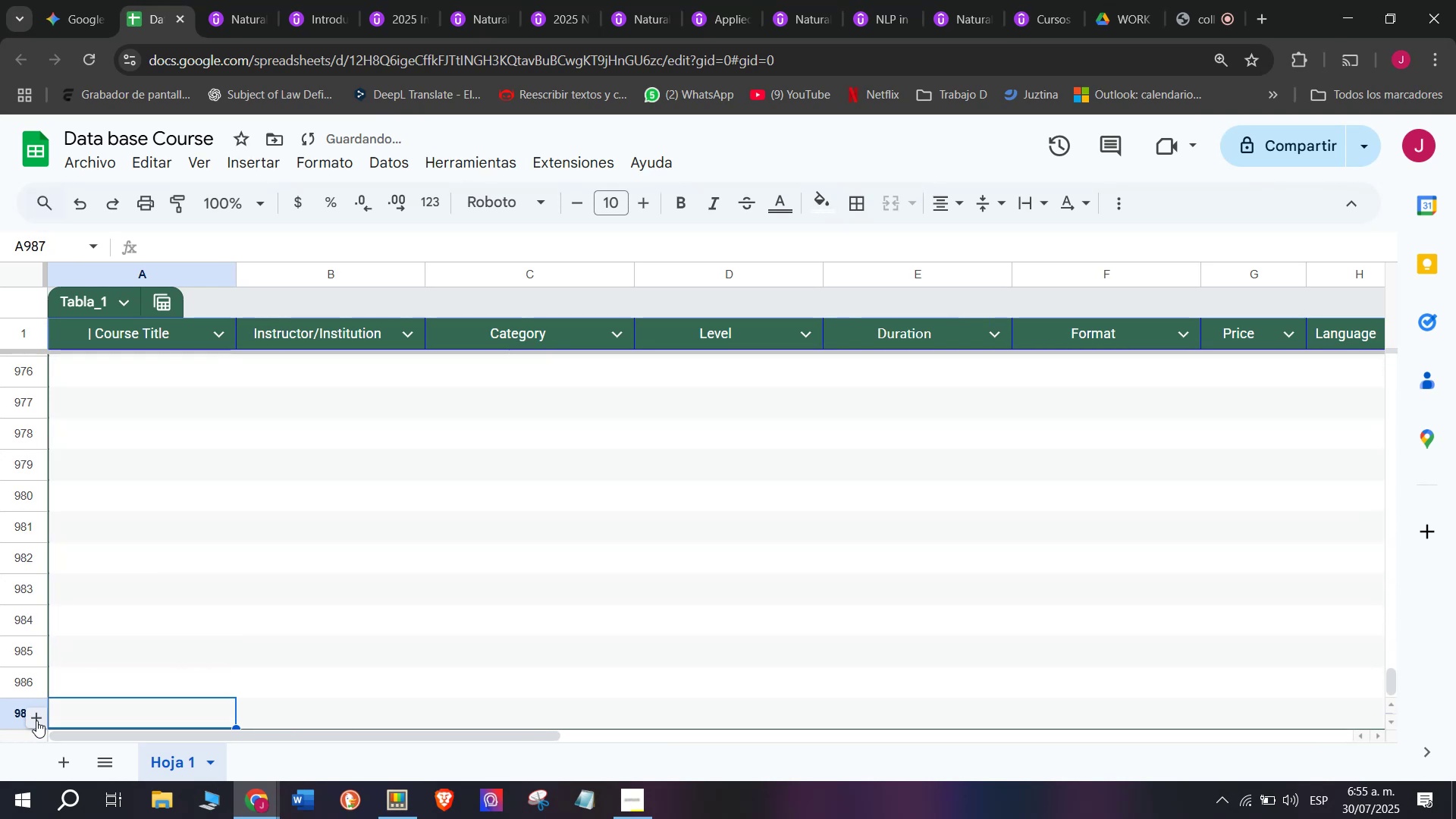 
triple_click([36, 720])
 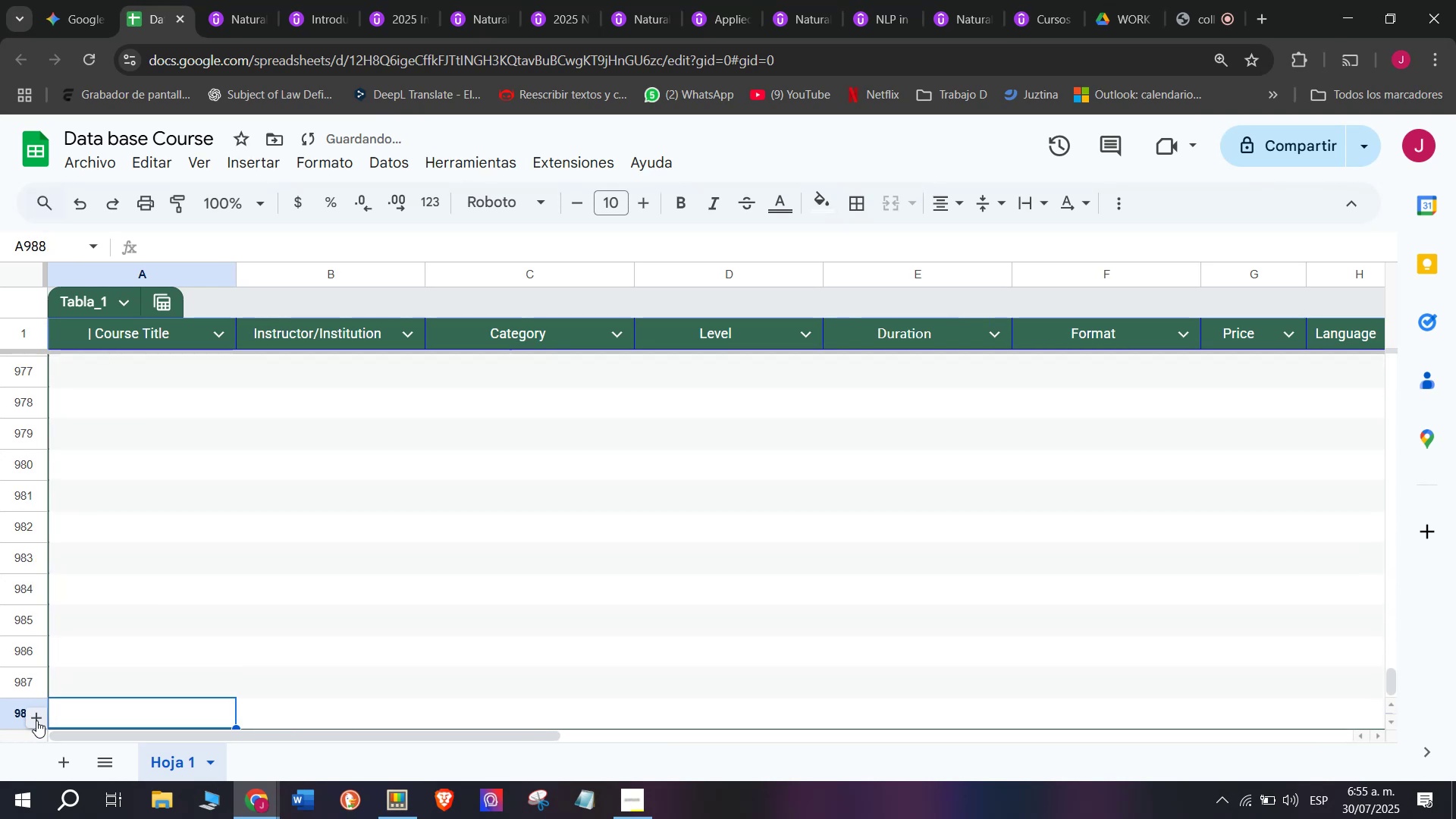 
triple_click([36, 720])
 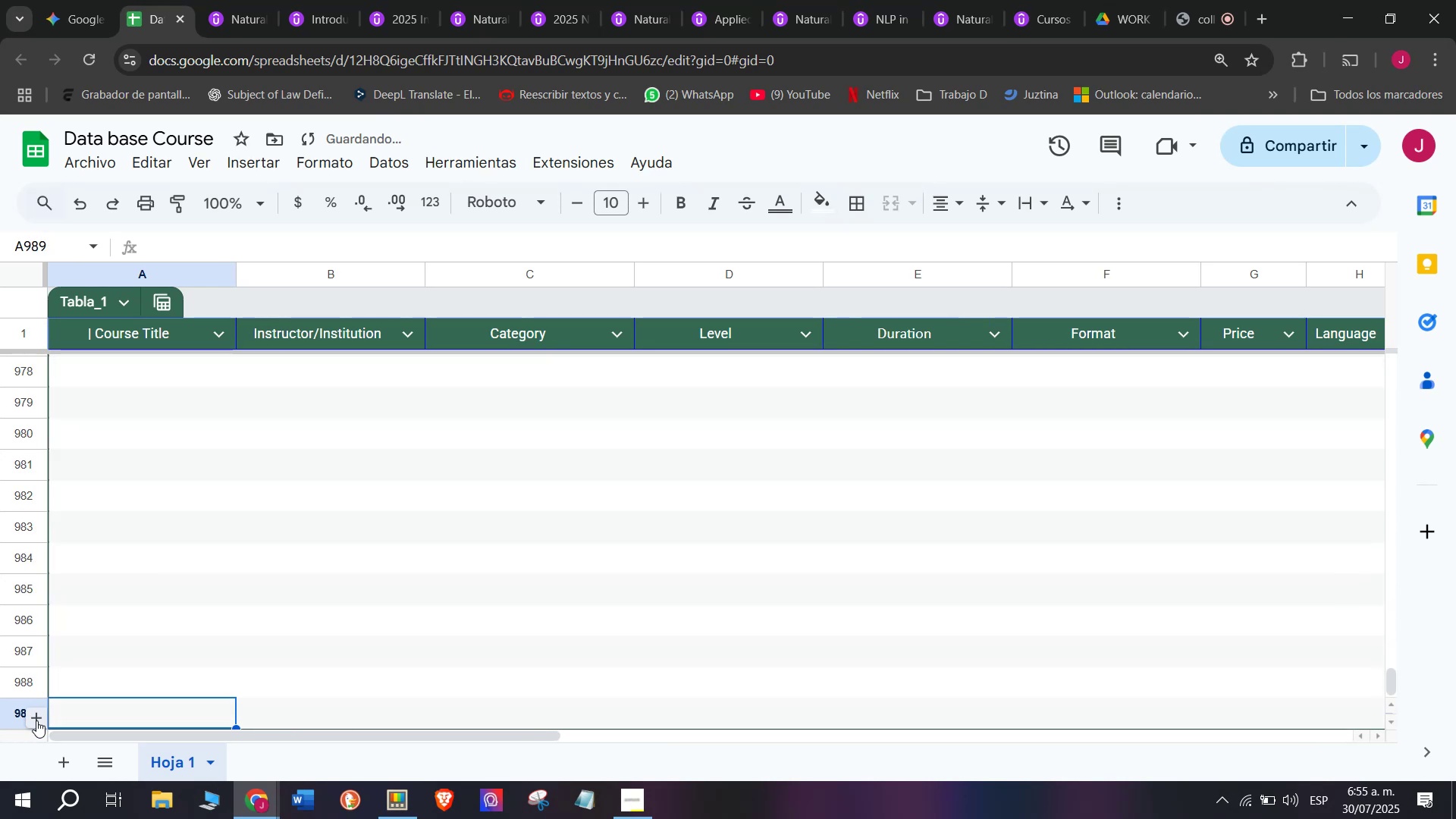 
triple_click([36, 720])
 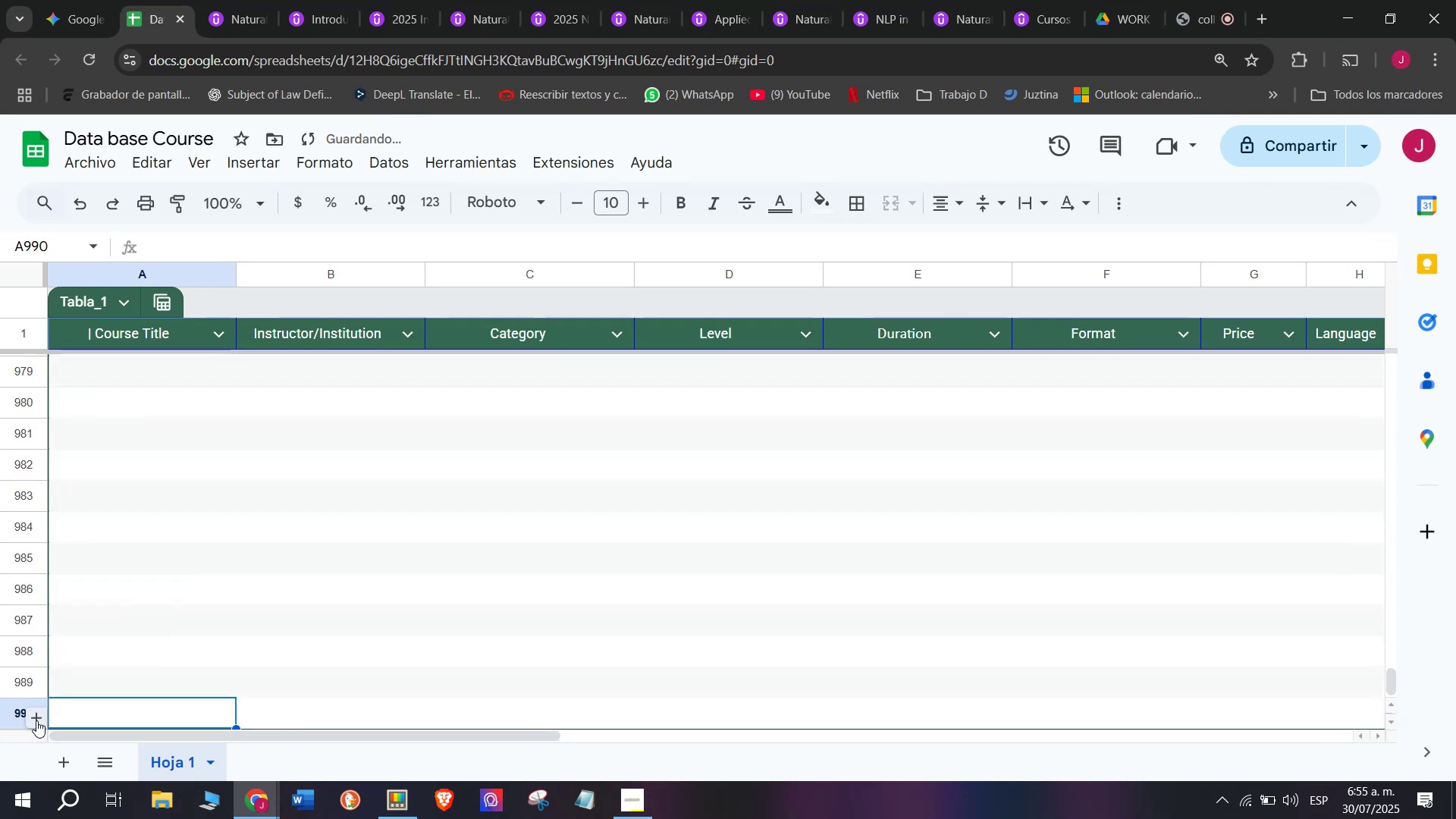 
triple_click([36, 720])
 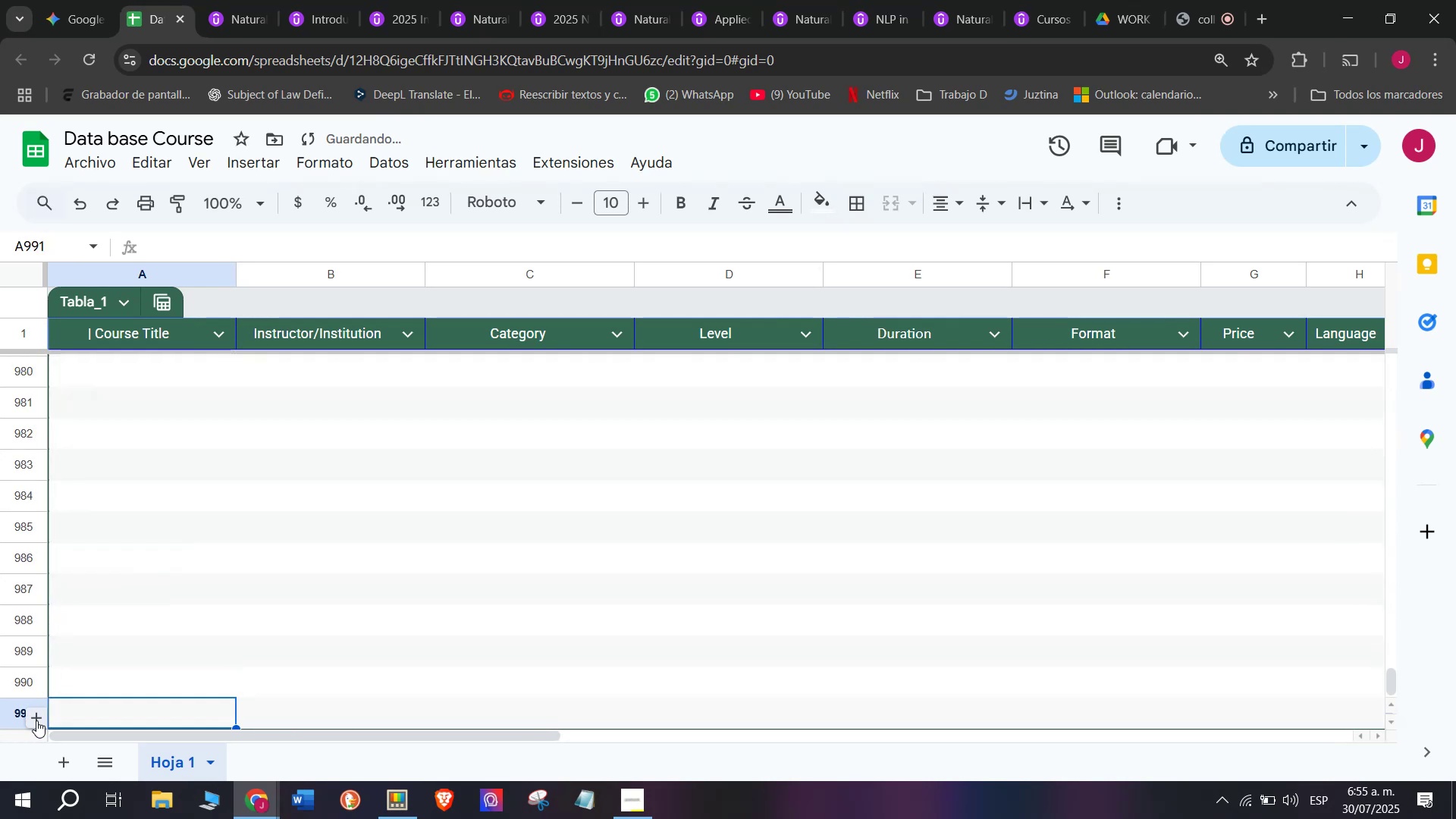 
triple_click([36, 720])
 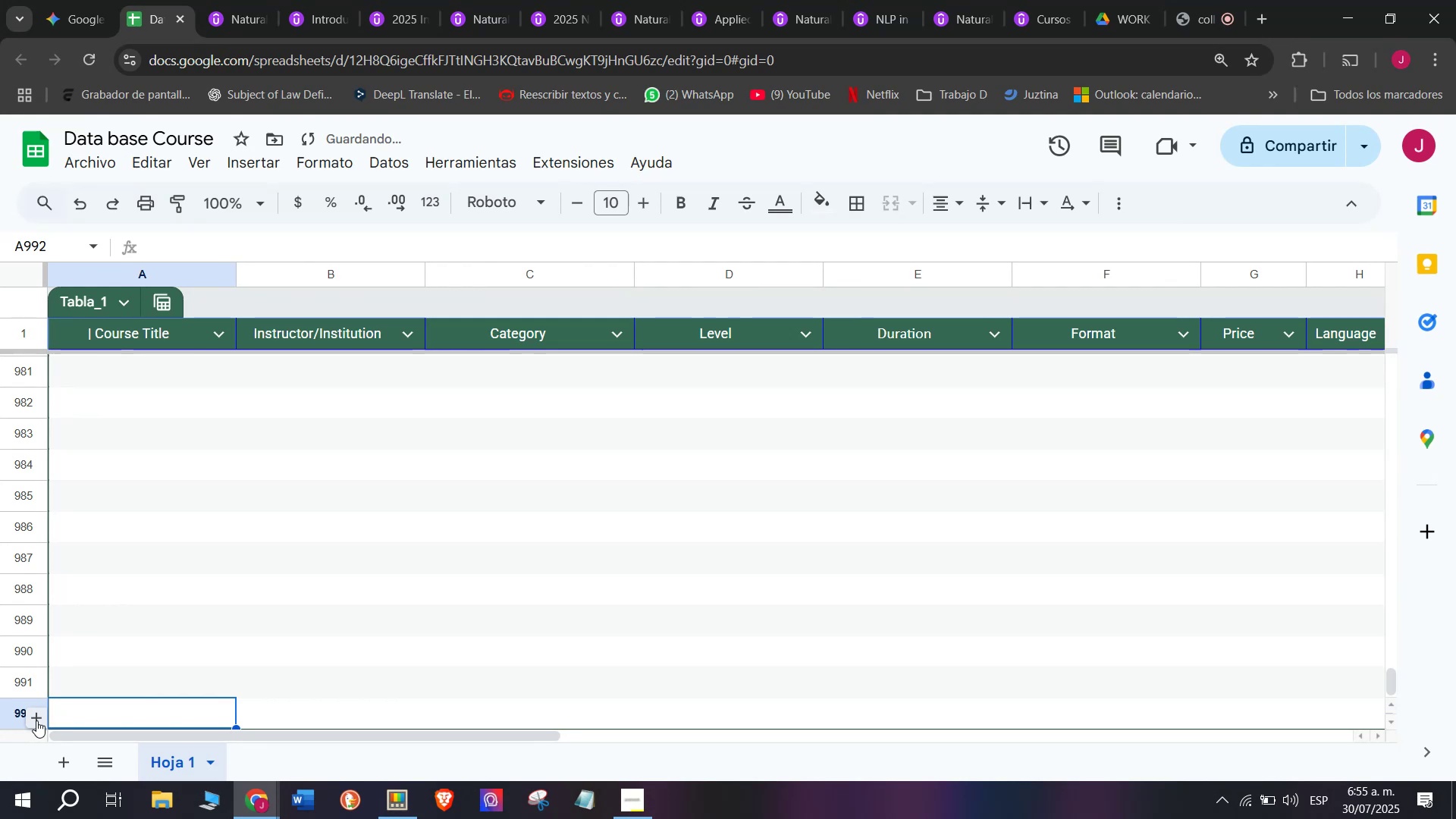 
triple_click([36, 720])
 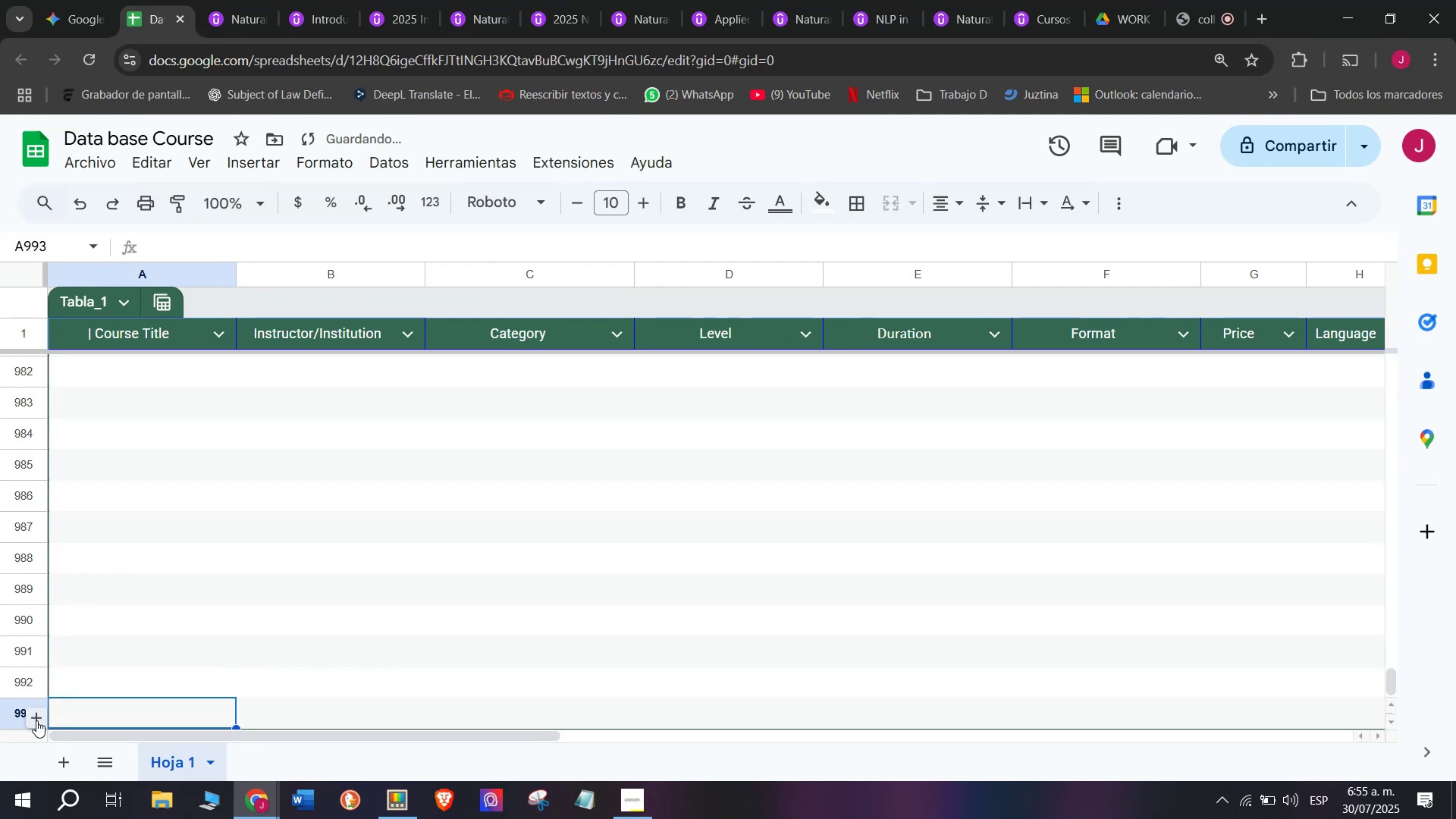 
triple_click([36, 720])
 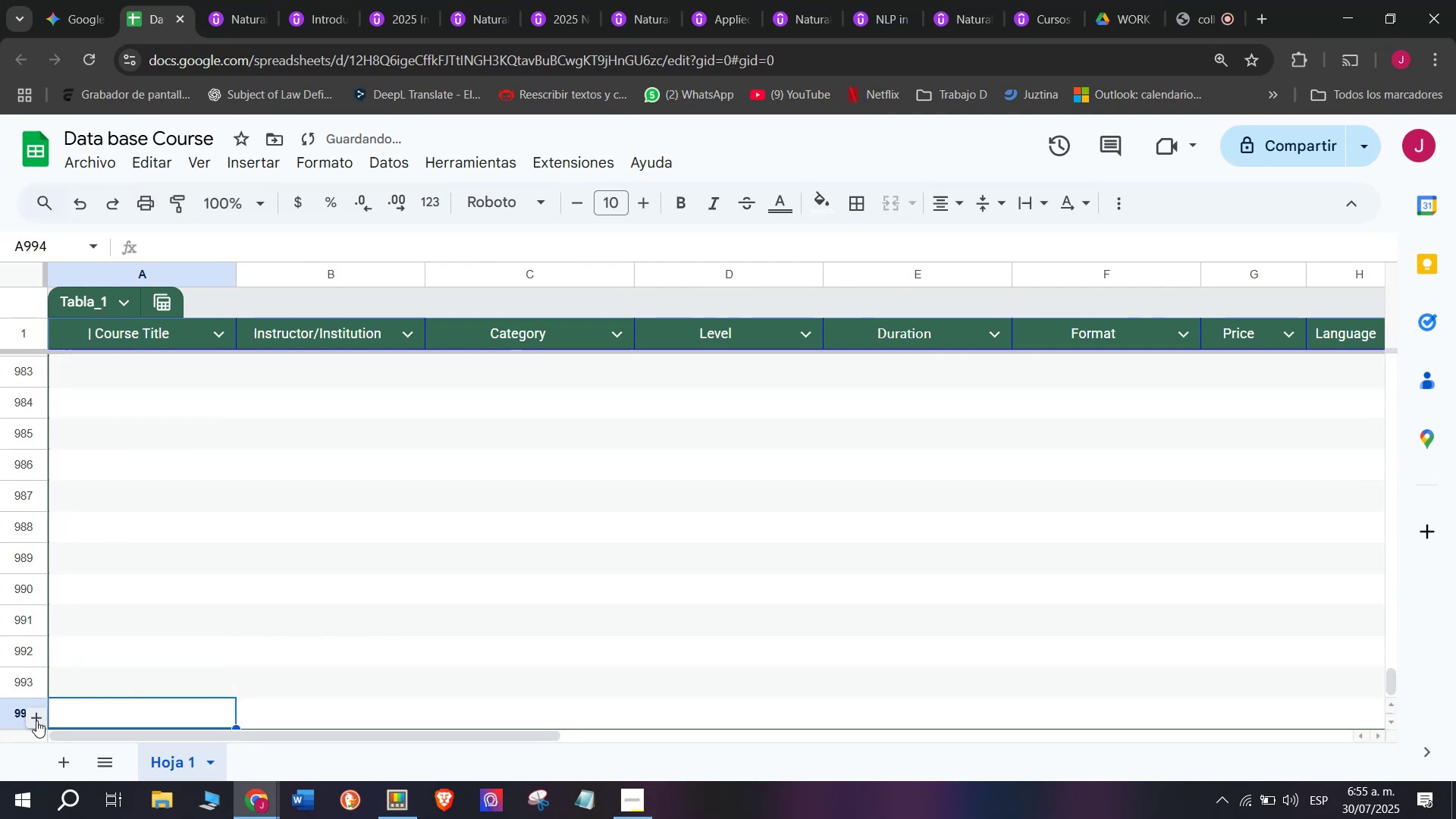 
triple_click([36, 720])
 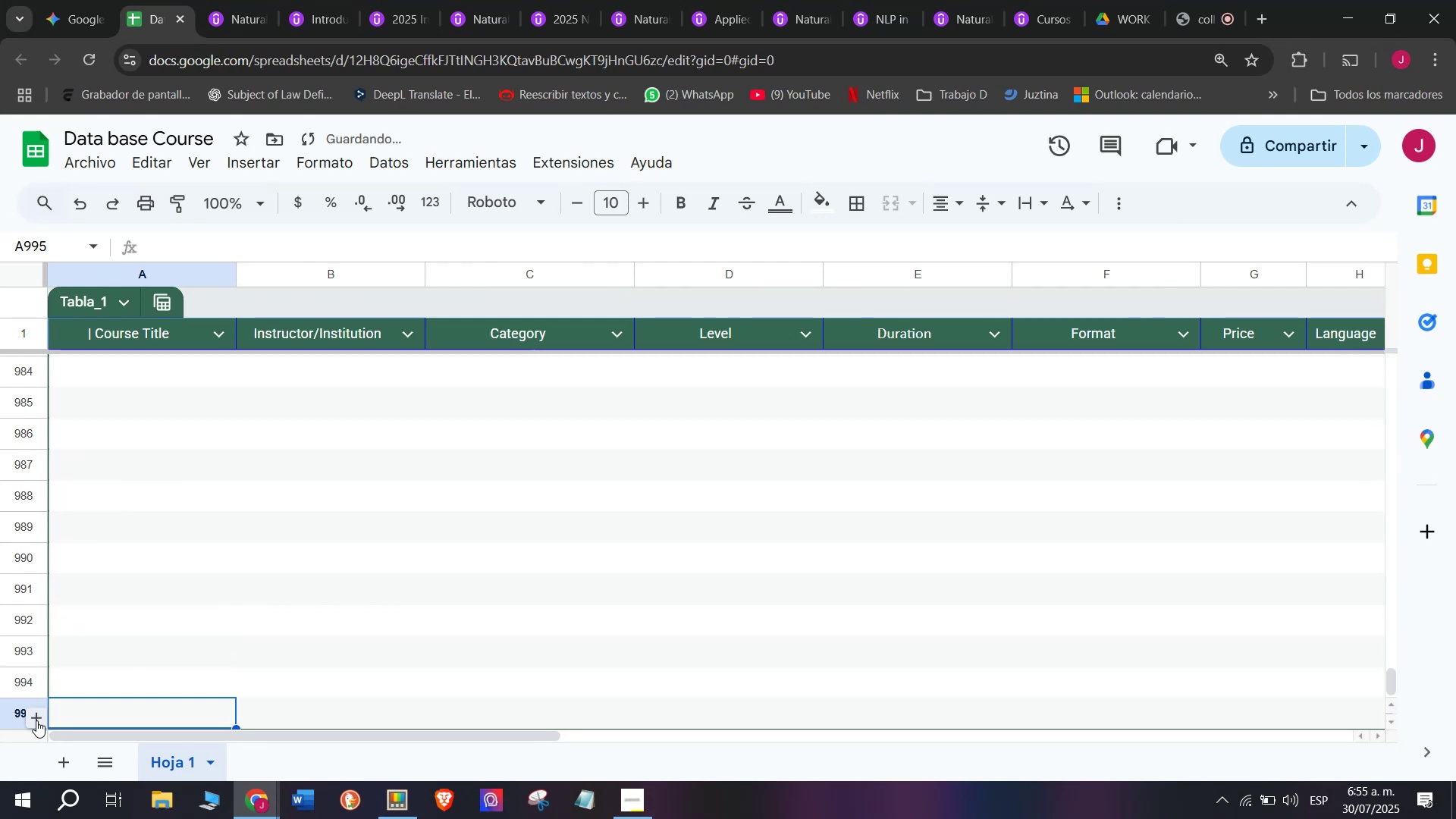 
triple_click([36, 720])
 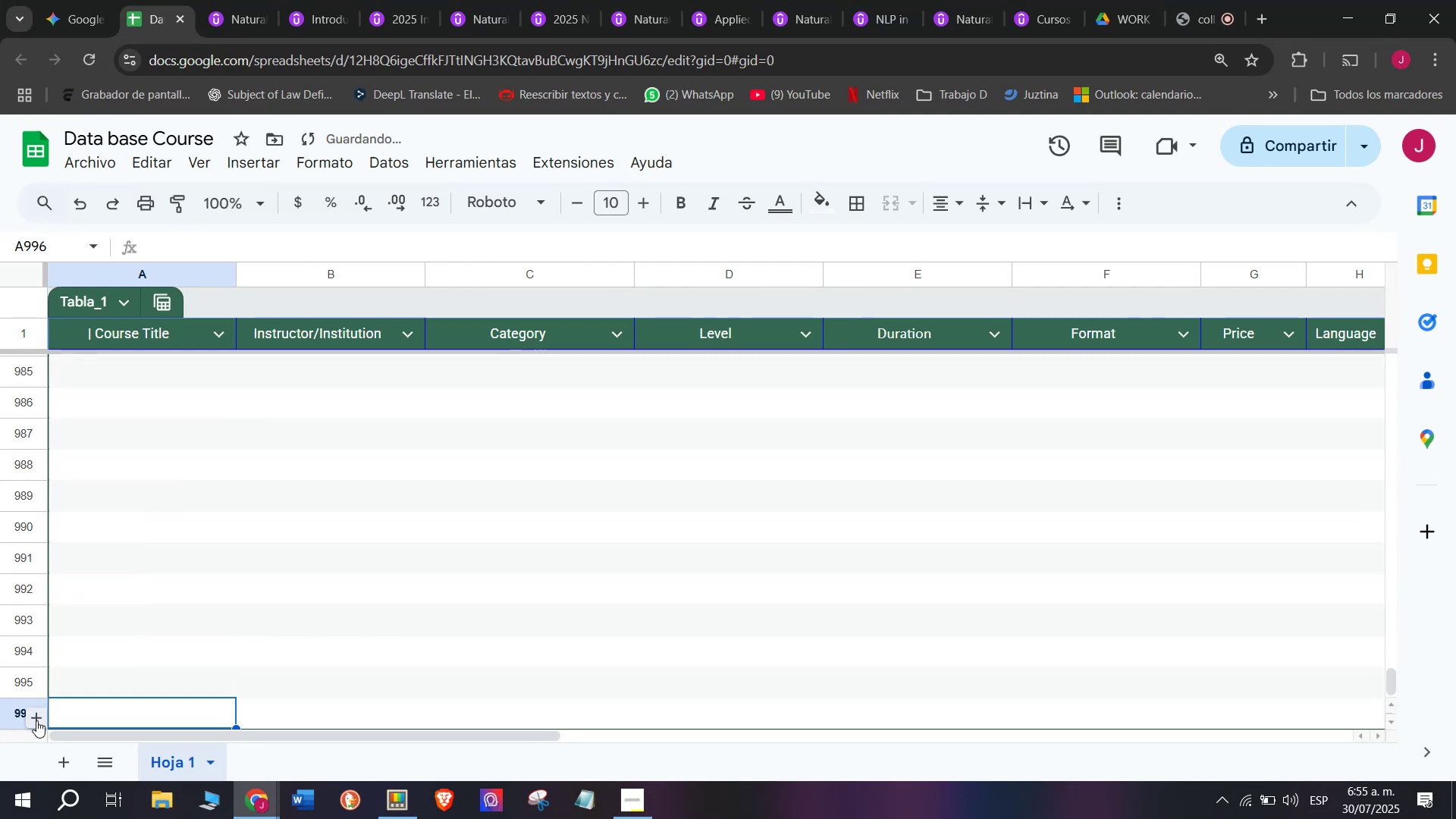 
triple_click([36, 720])
 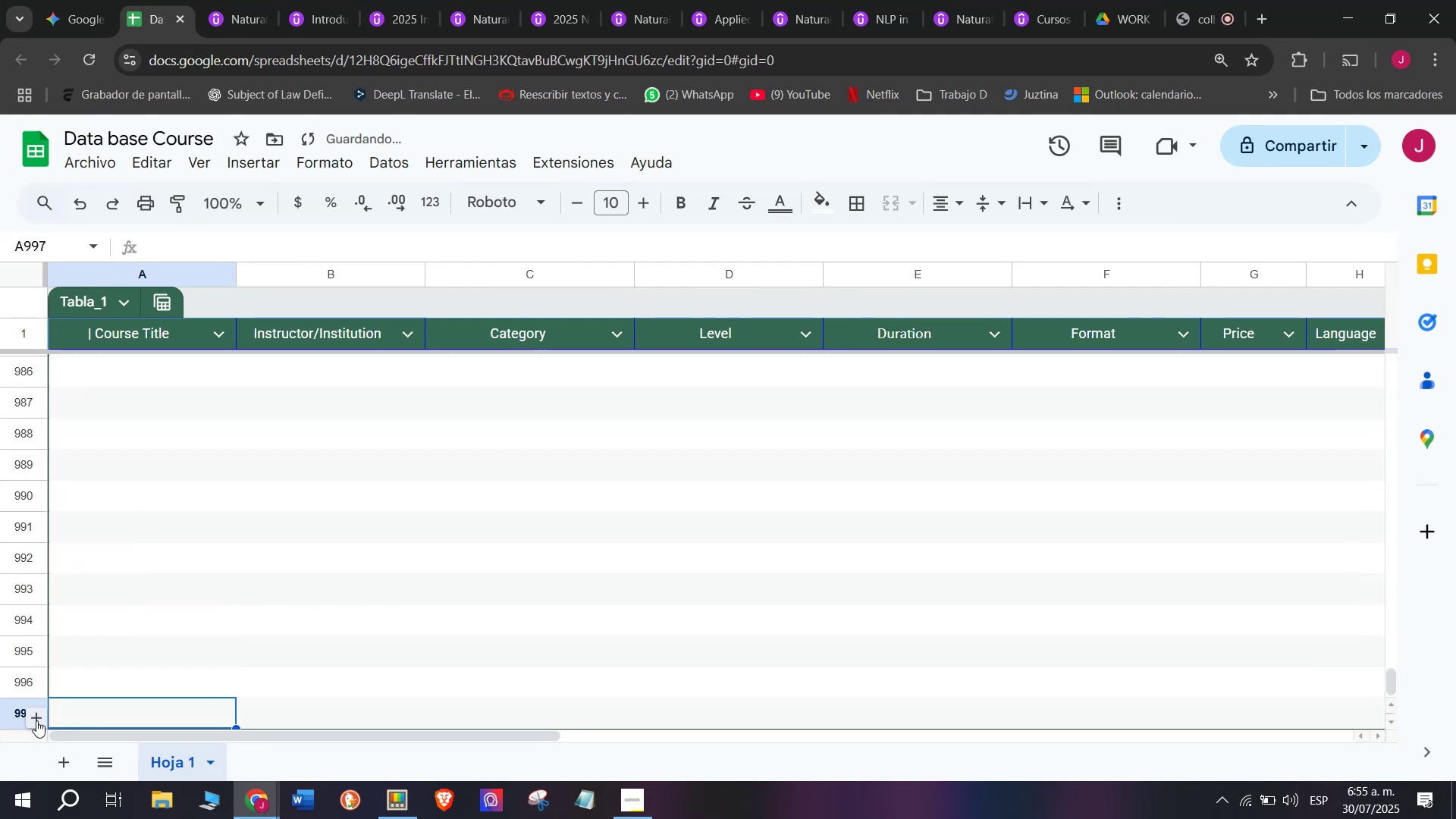 
triple_click([36, 720])
 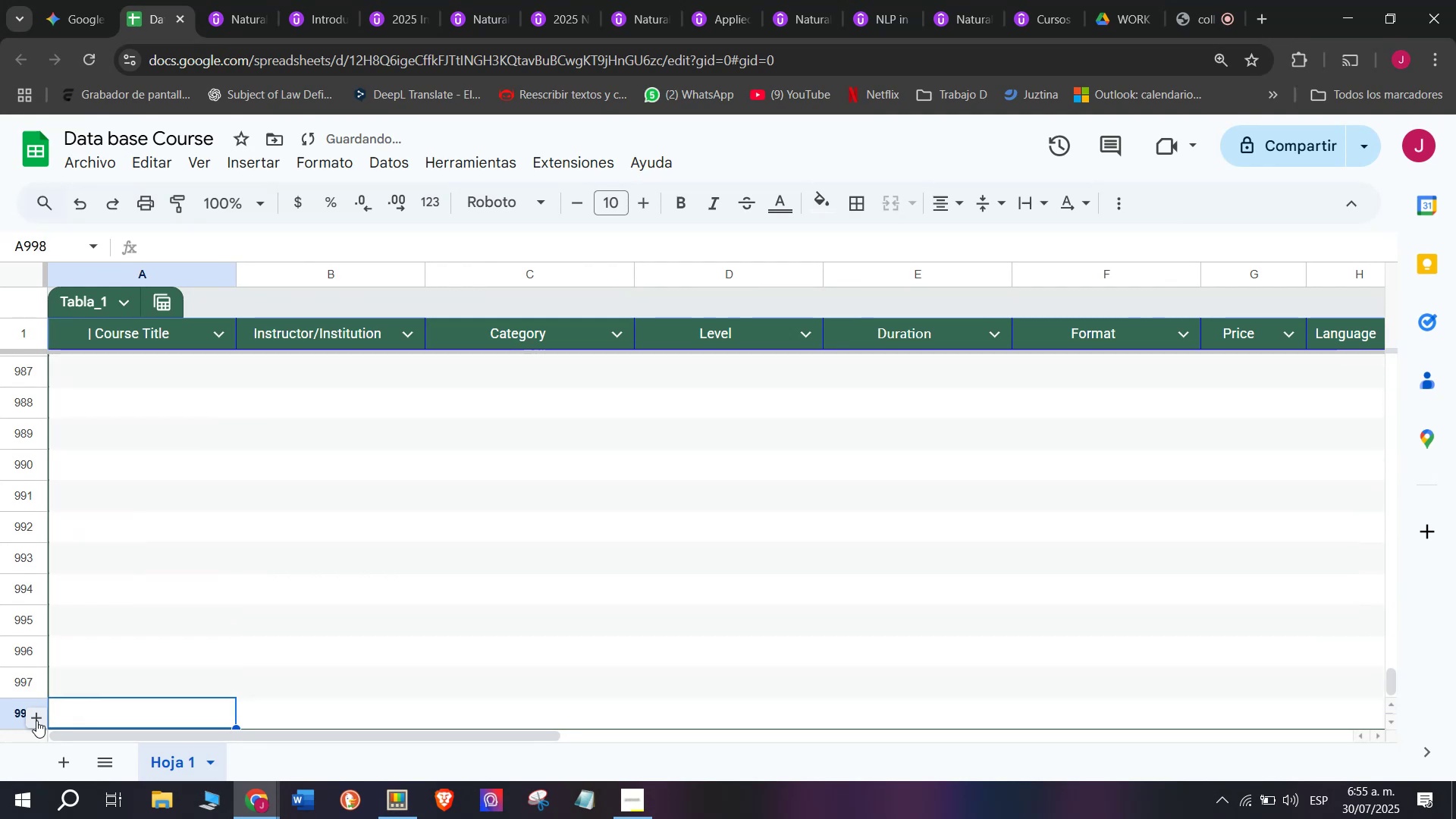 
triple_click([36, 720])
 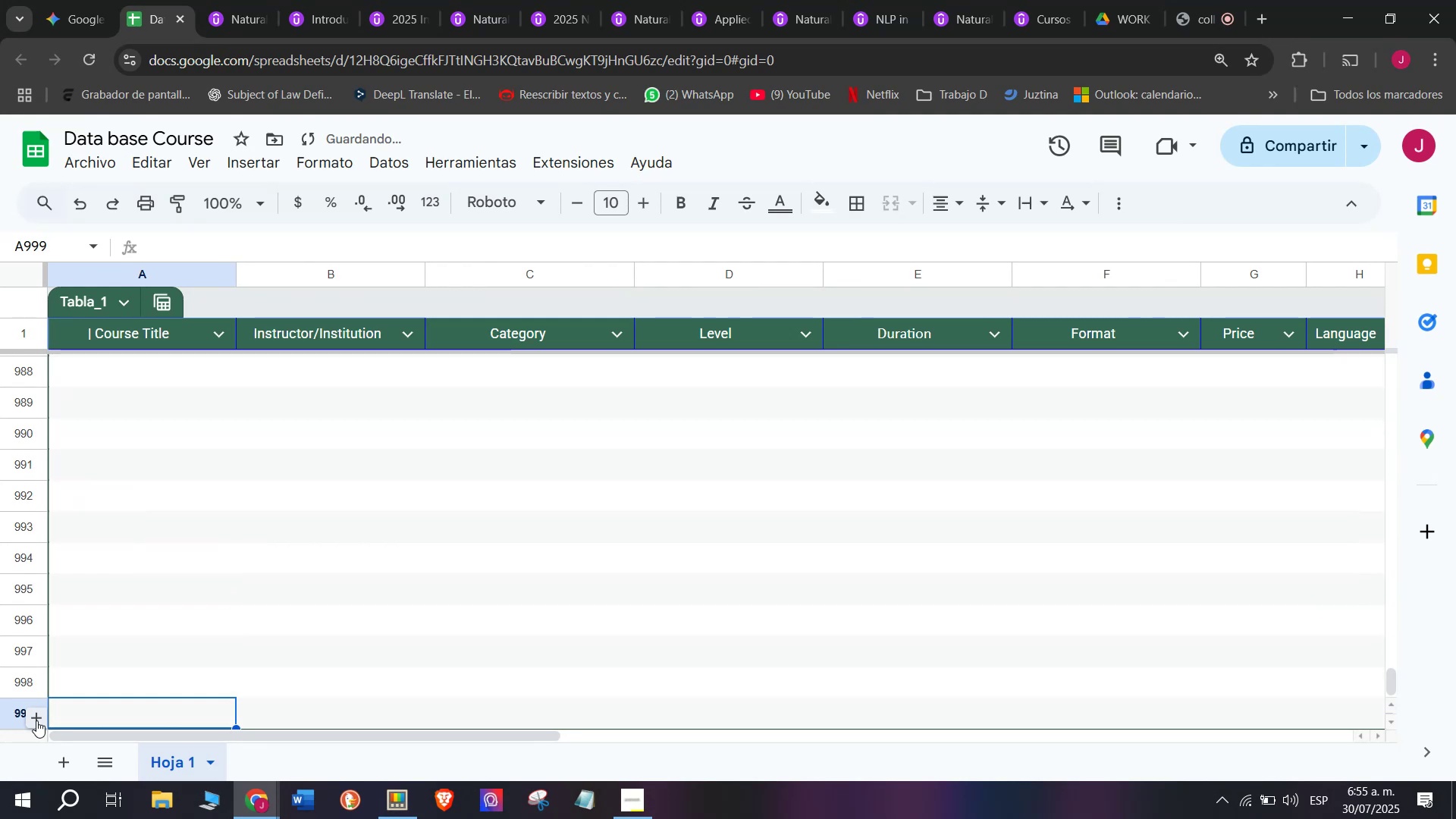 
triple_click([36, 720])
 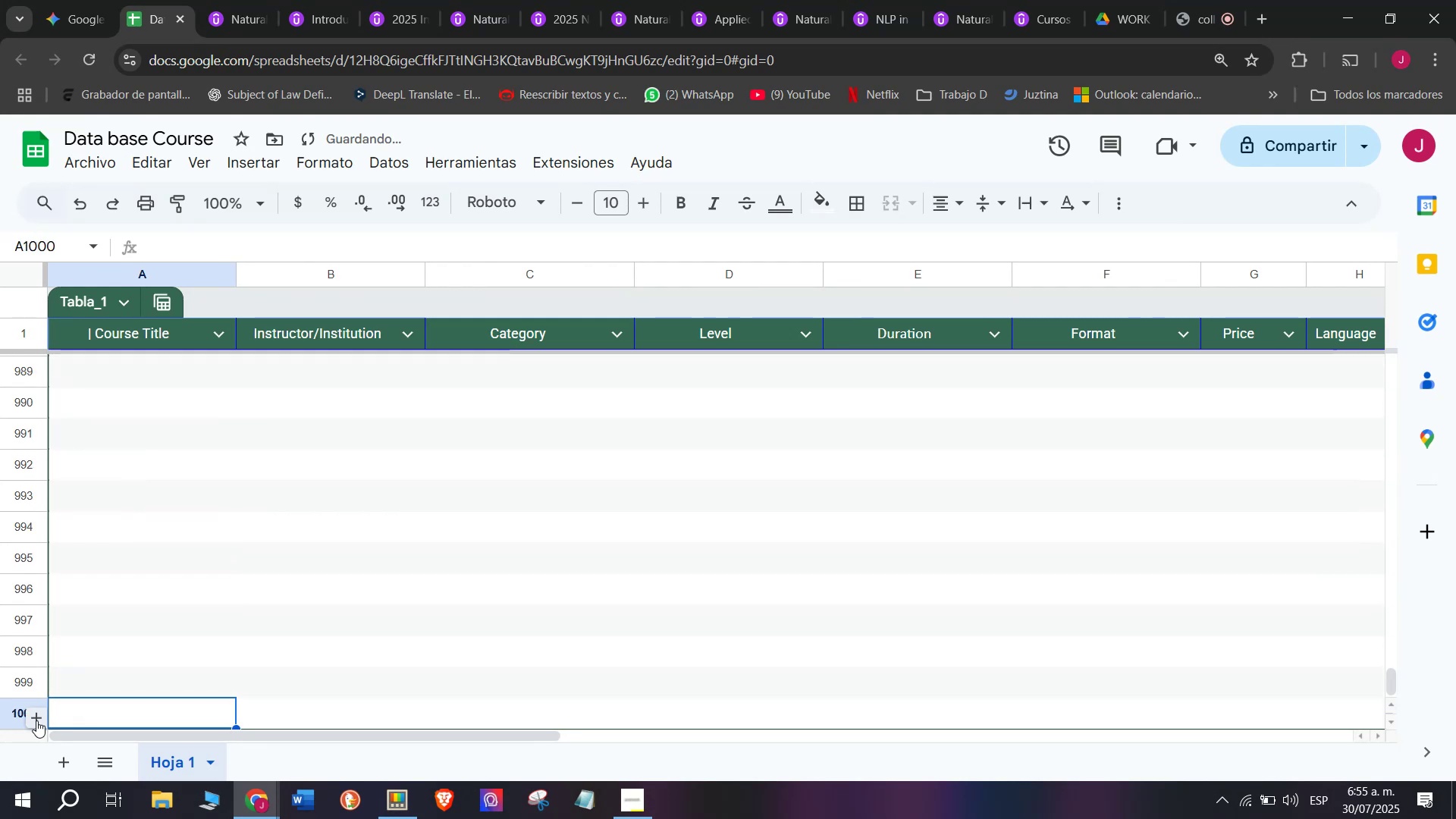 
triple_click([36, 720])
 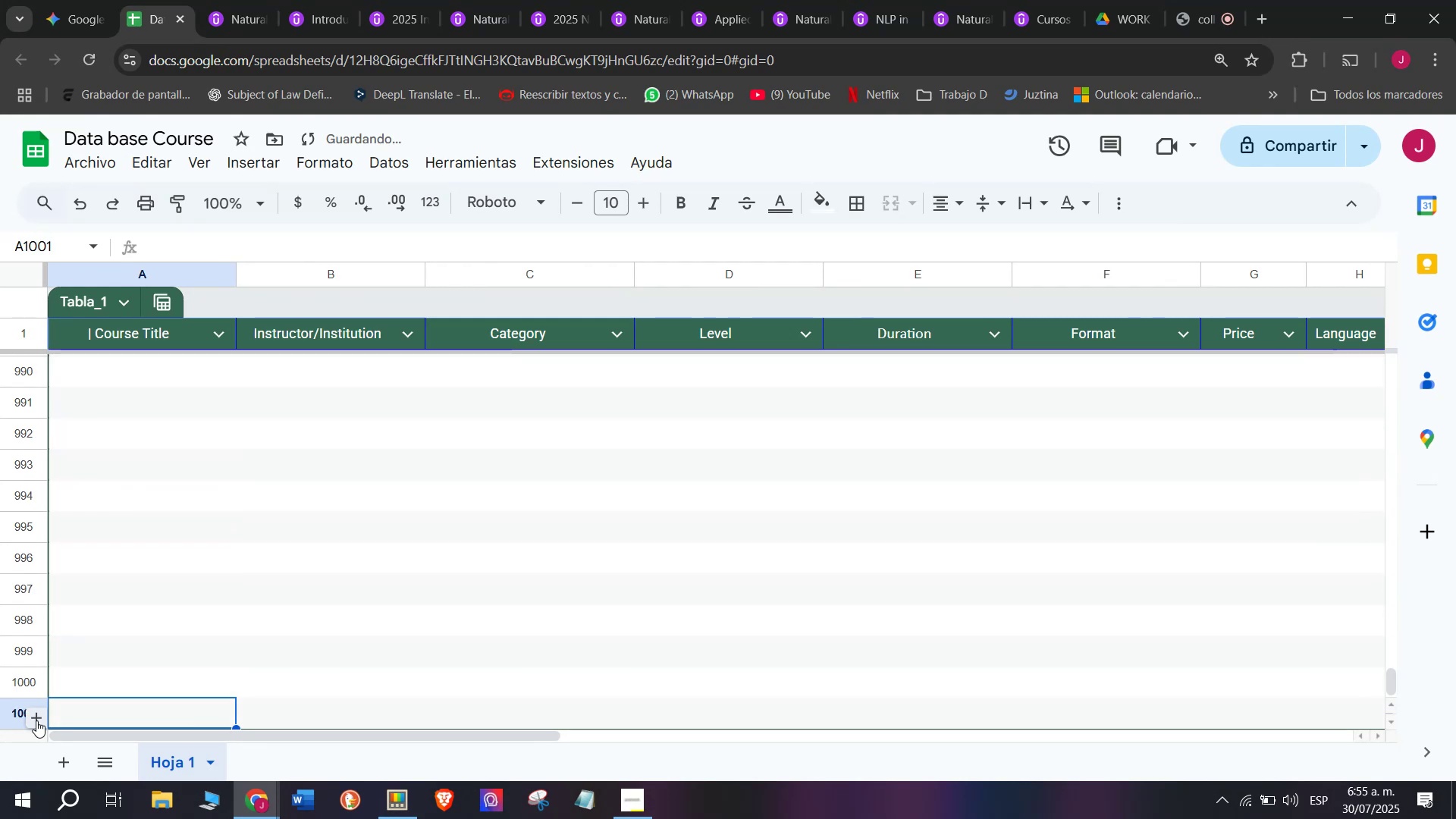 
triple_click([36, 720])
 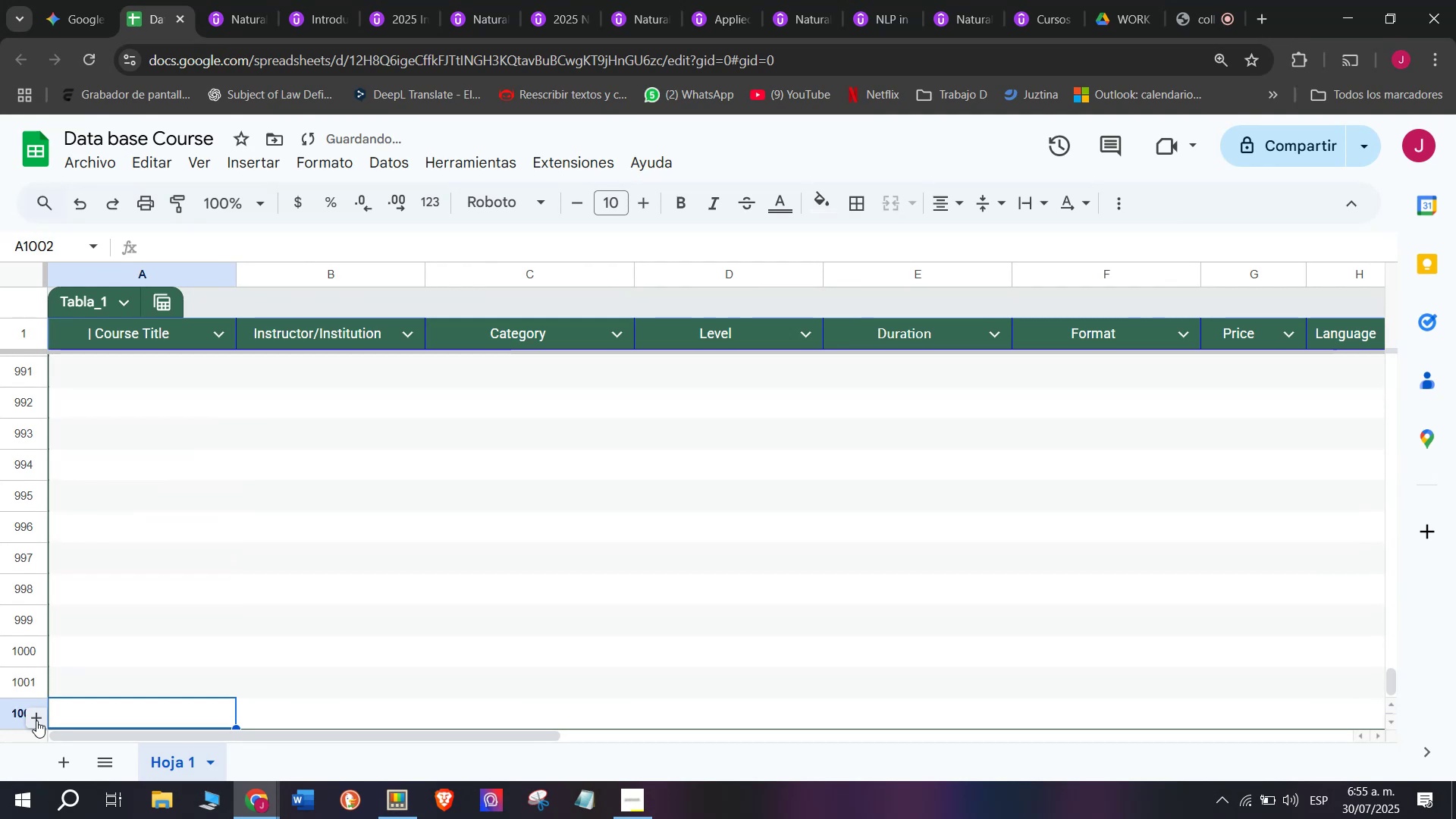 
triple_click([36, 720])
 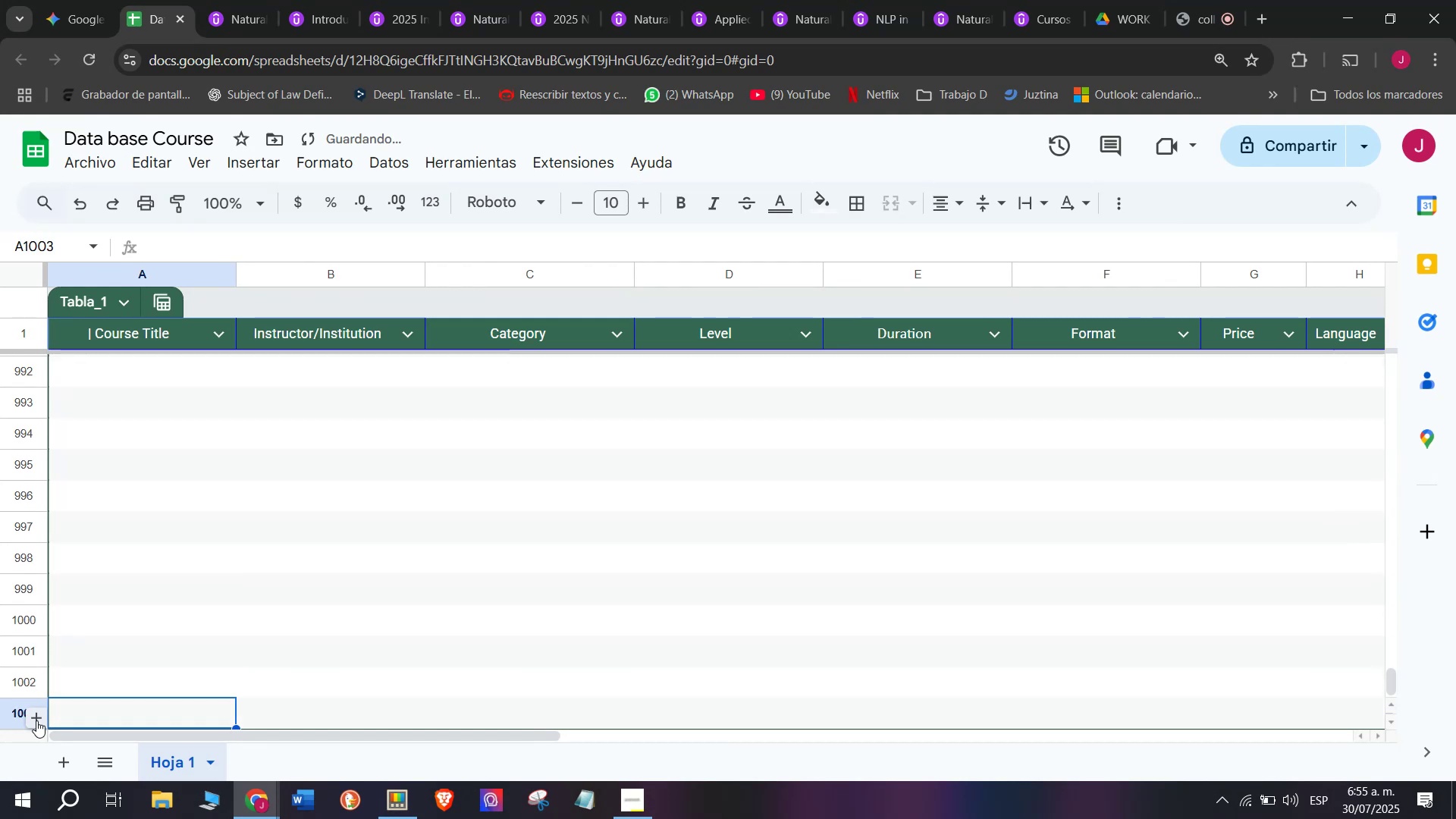 
triple_click([36, 720])
 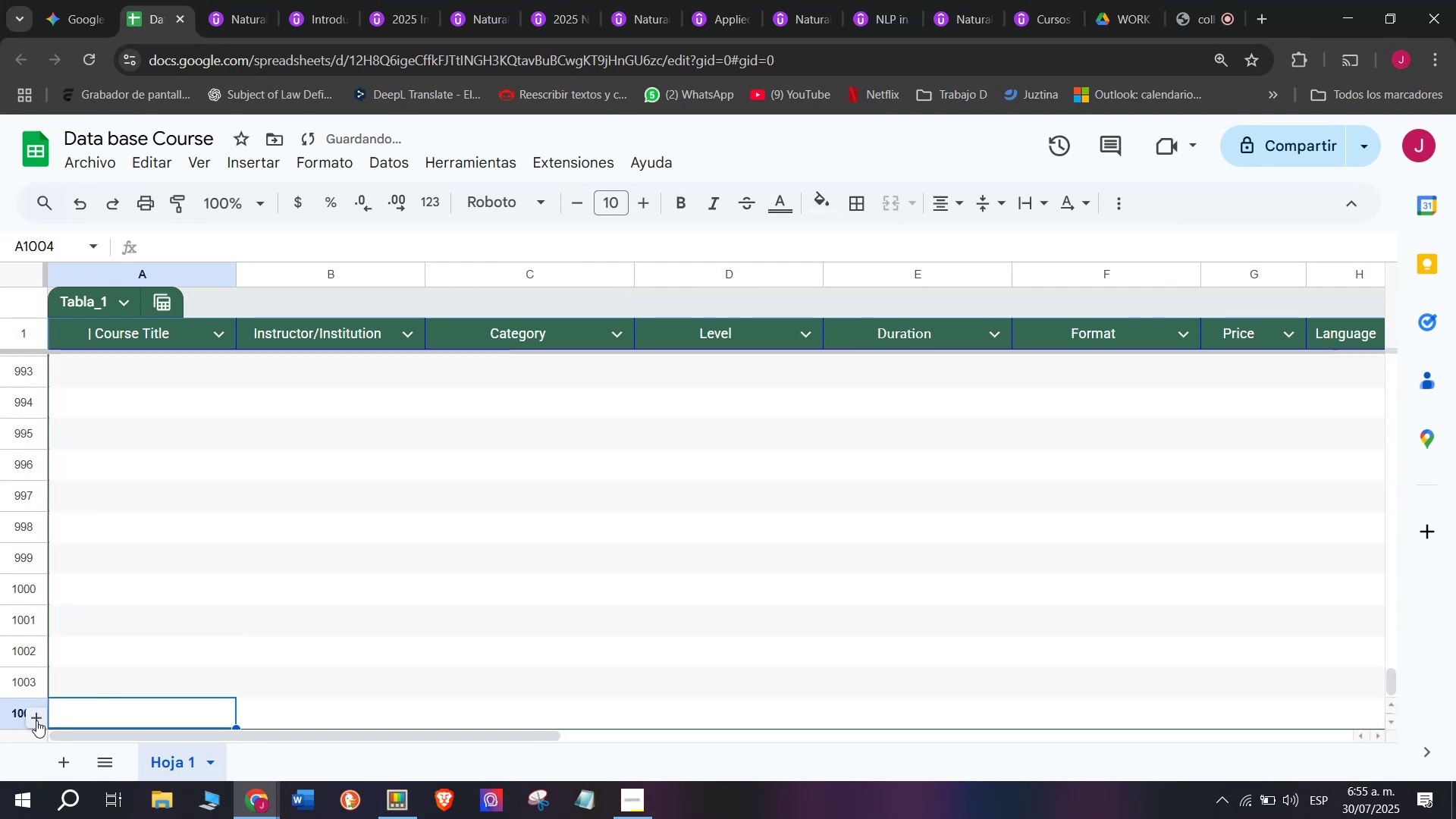 
triple_click([36, 720])
 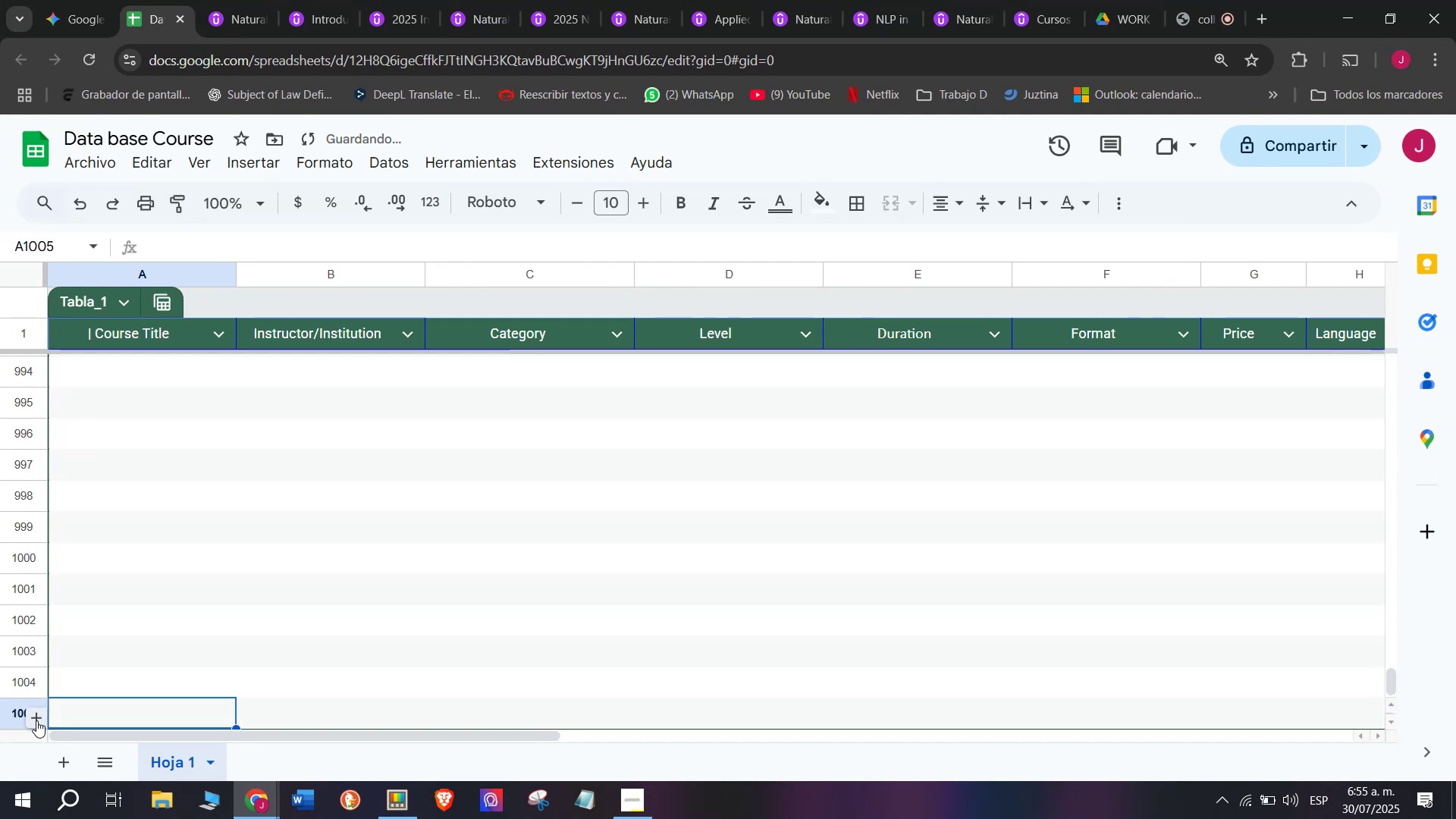 
triple_click([36, 720])
 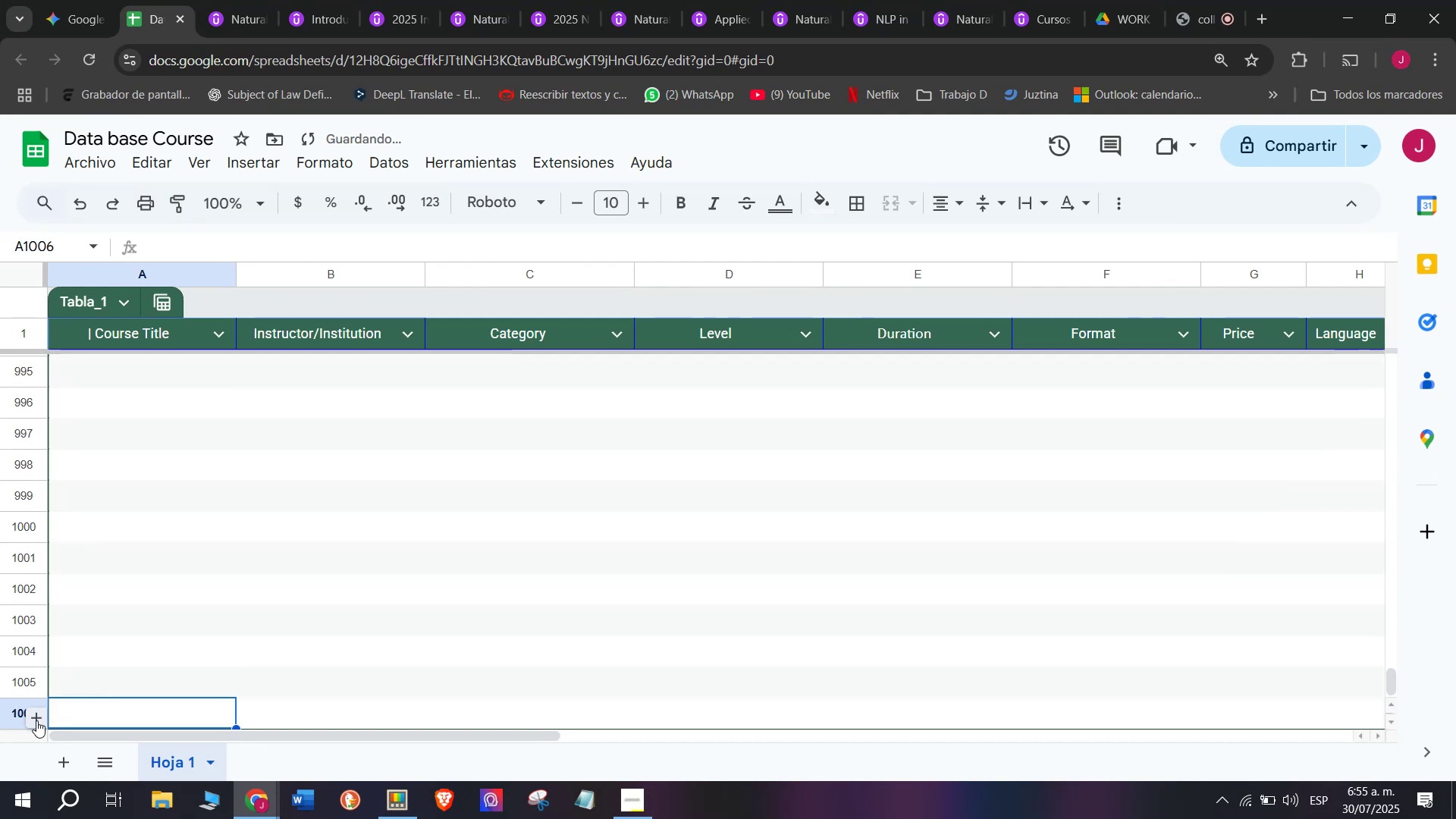 
triple_click([36, 720])
 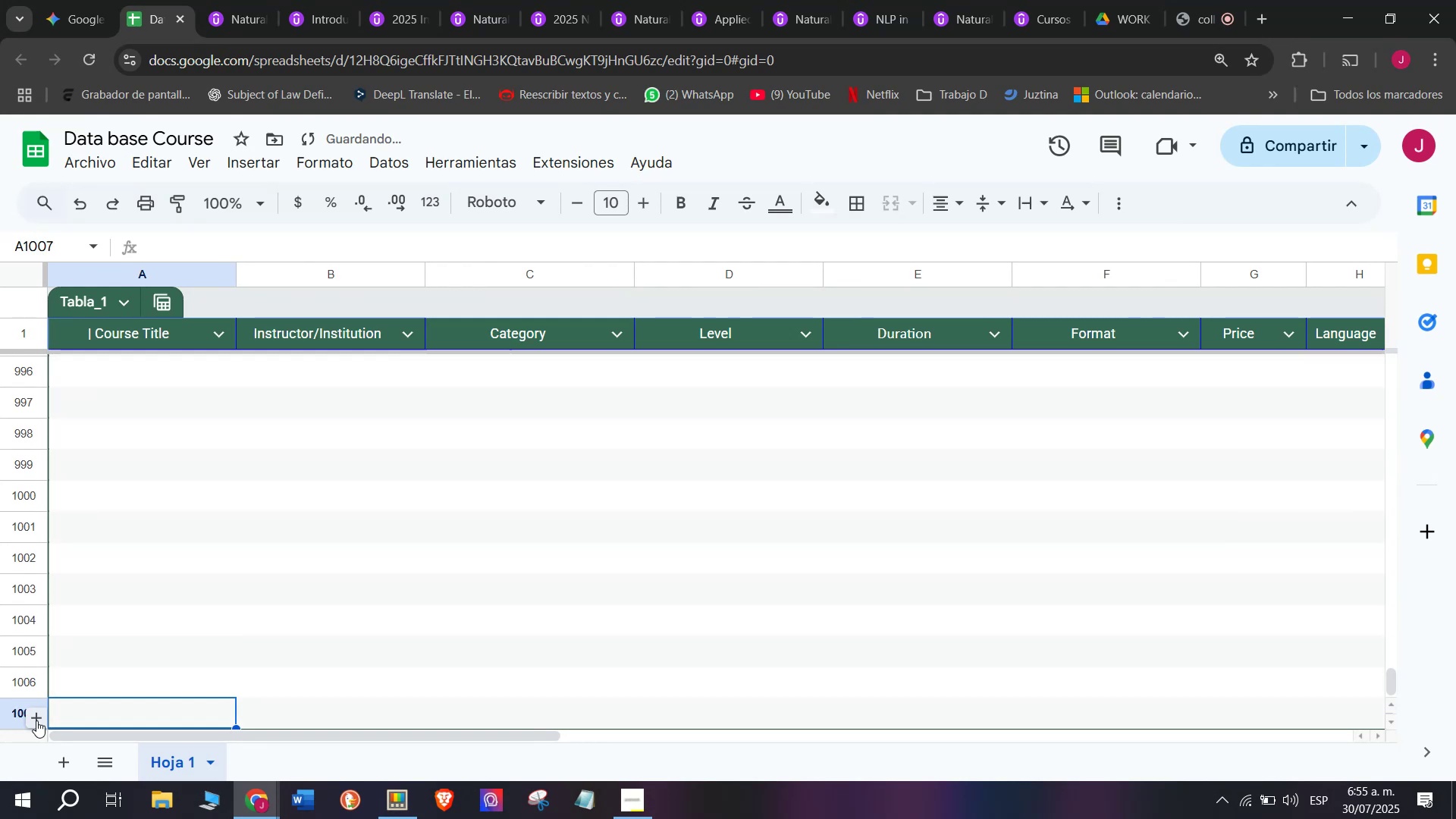 
triple_click([36, 720])
 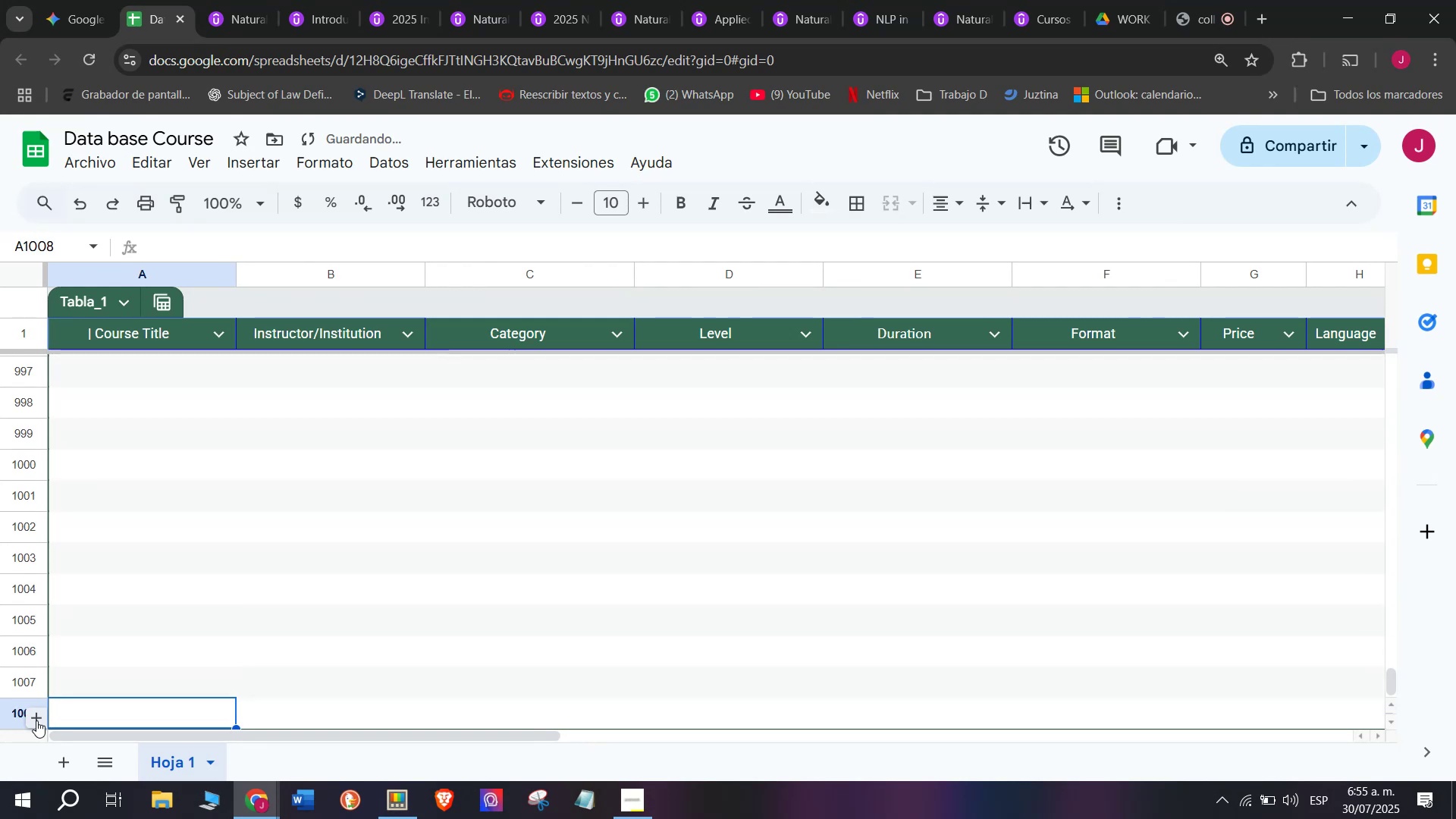 
triple_click([36, 720])
 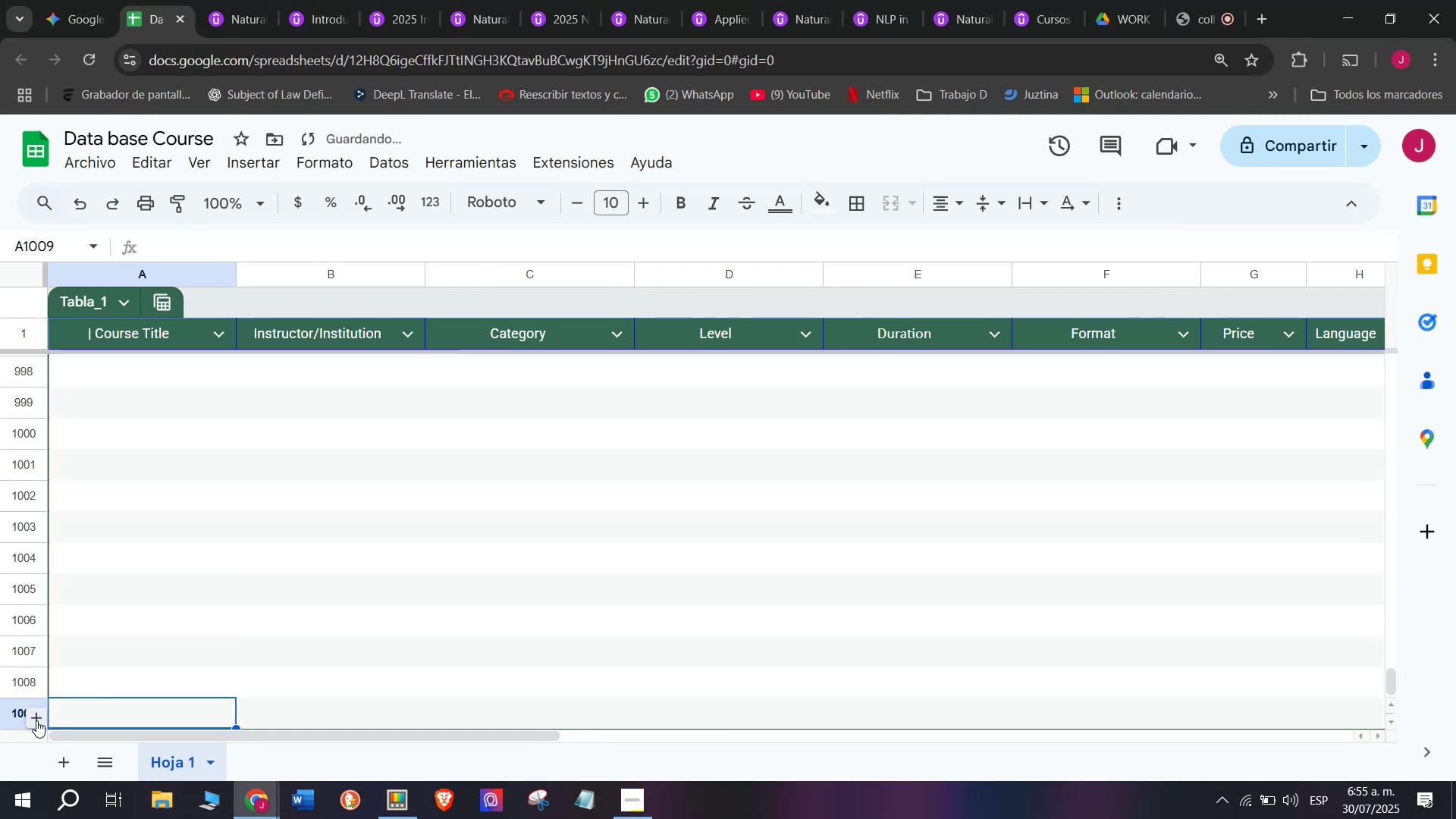 
triple_click([36, 720])
 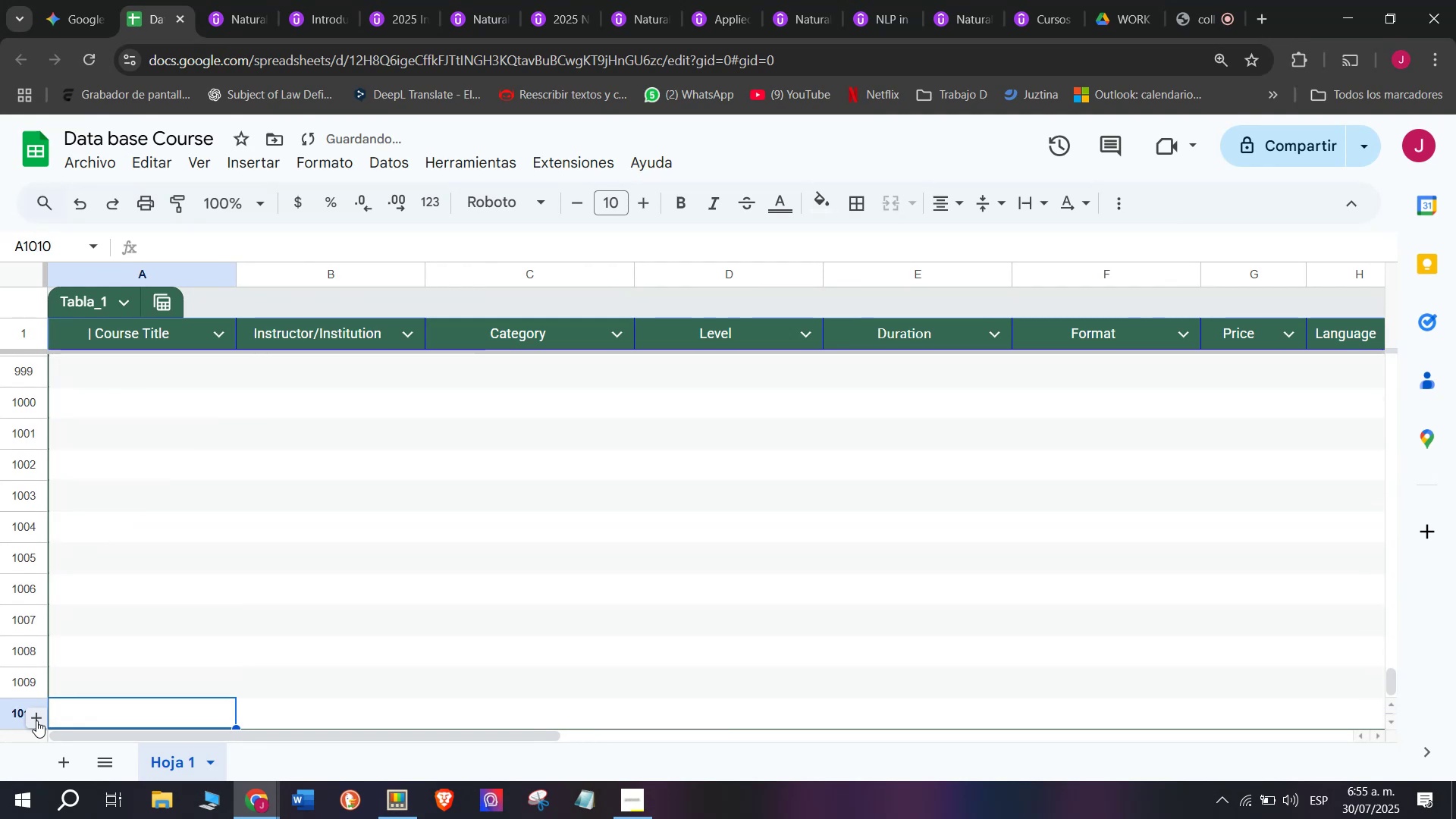 
triple_click([36, 720])
 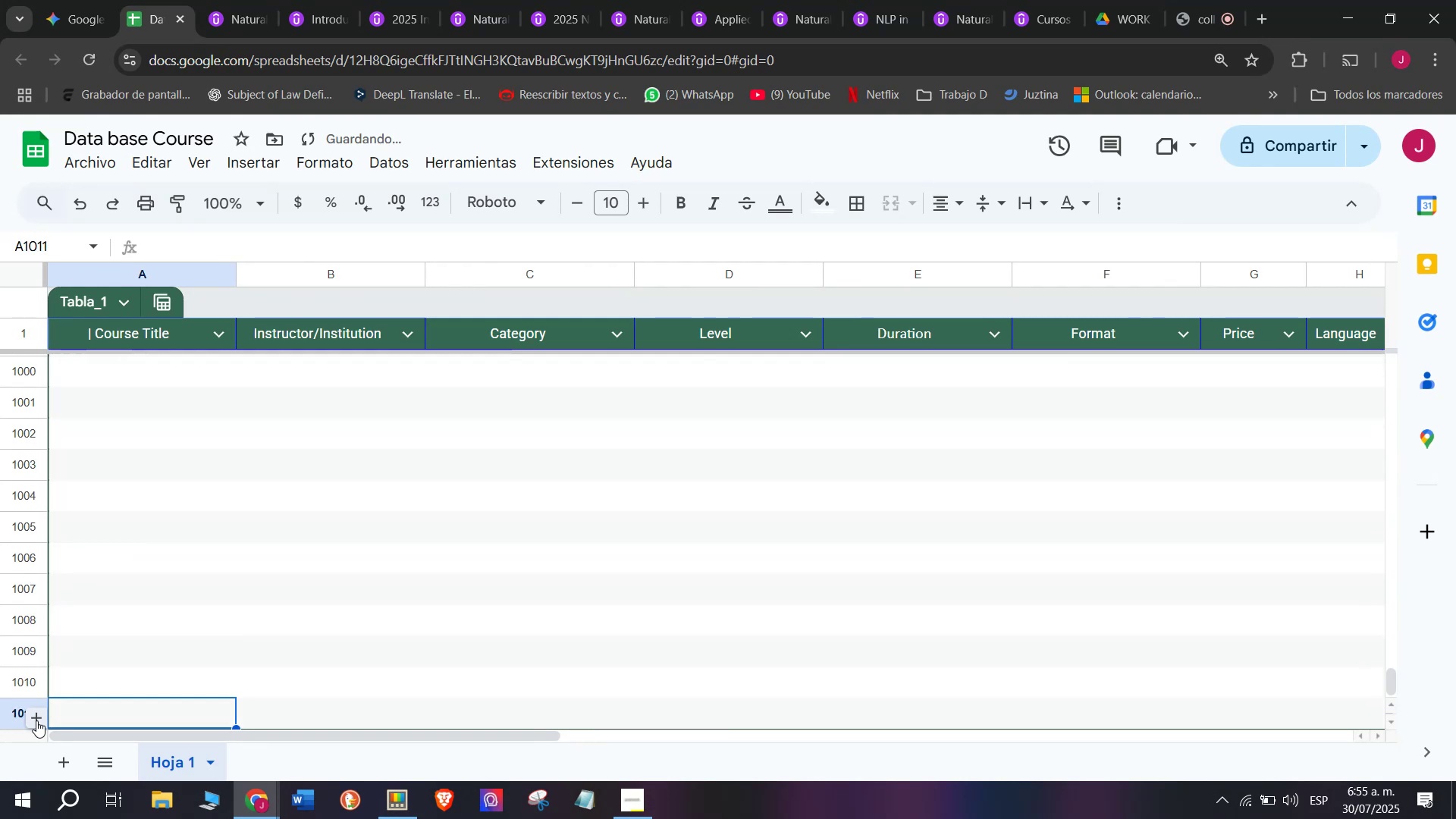 
triple_click([36, 720])
 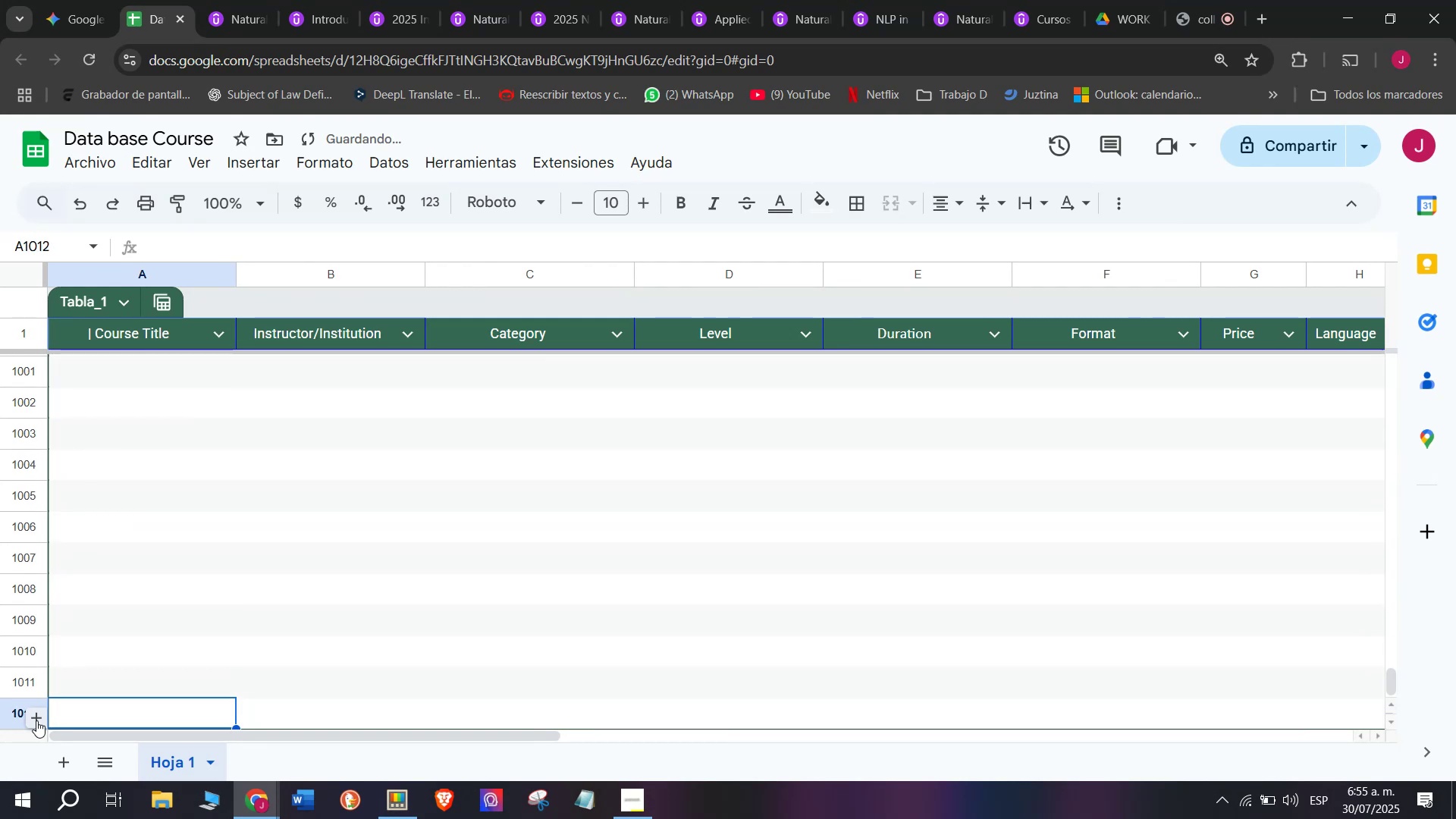 
triple_click([36, 720])
 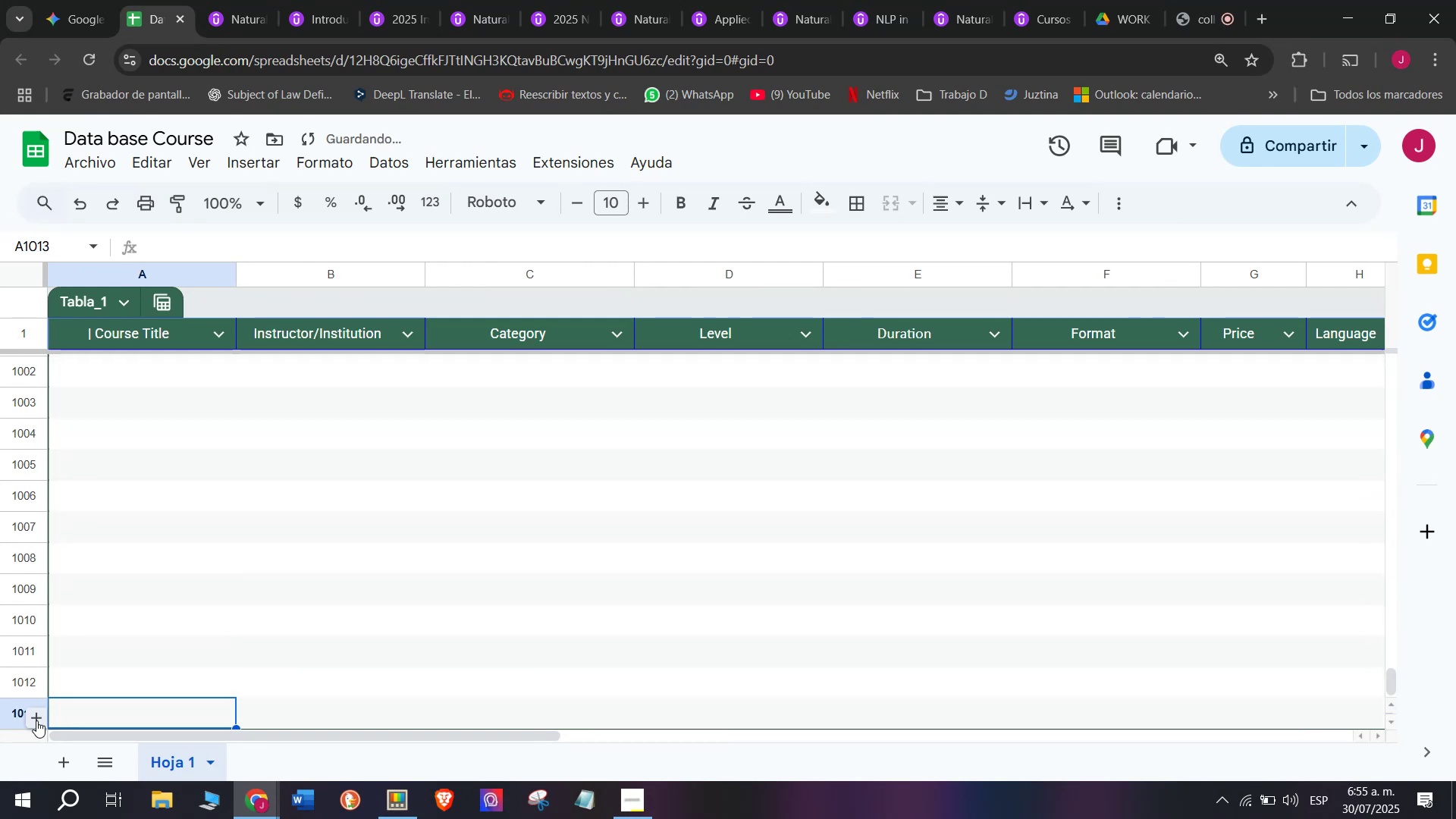 
triple_click([36, 720])
 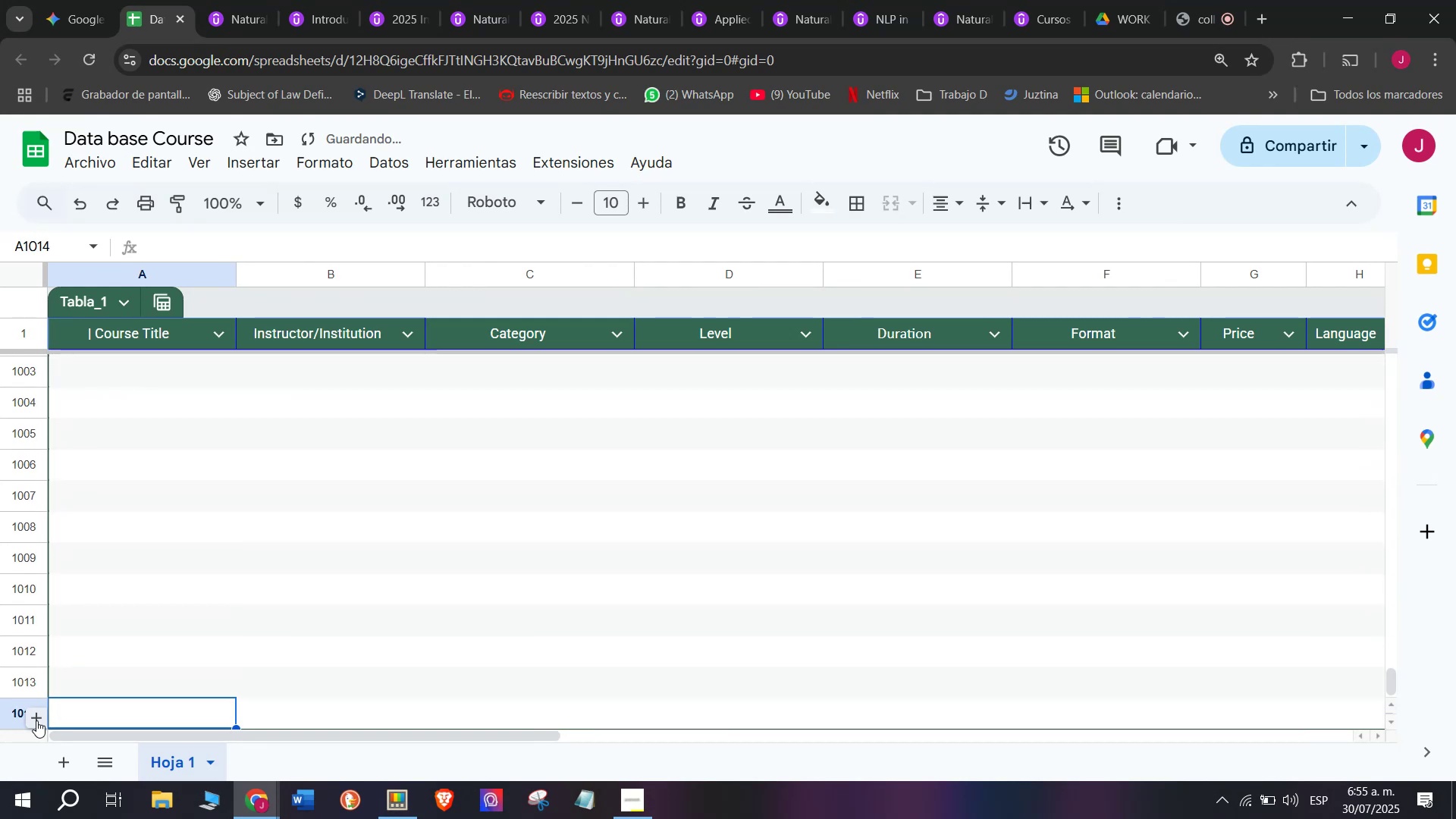 
triple_click([36, 720])
 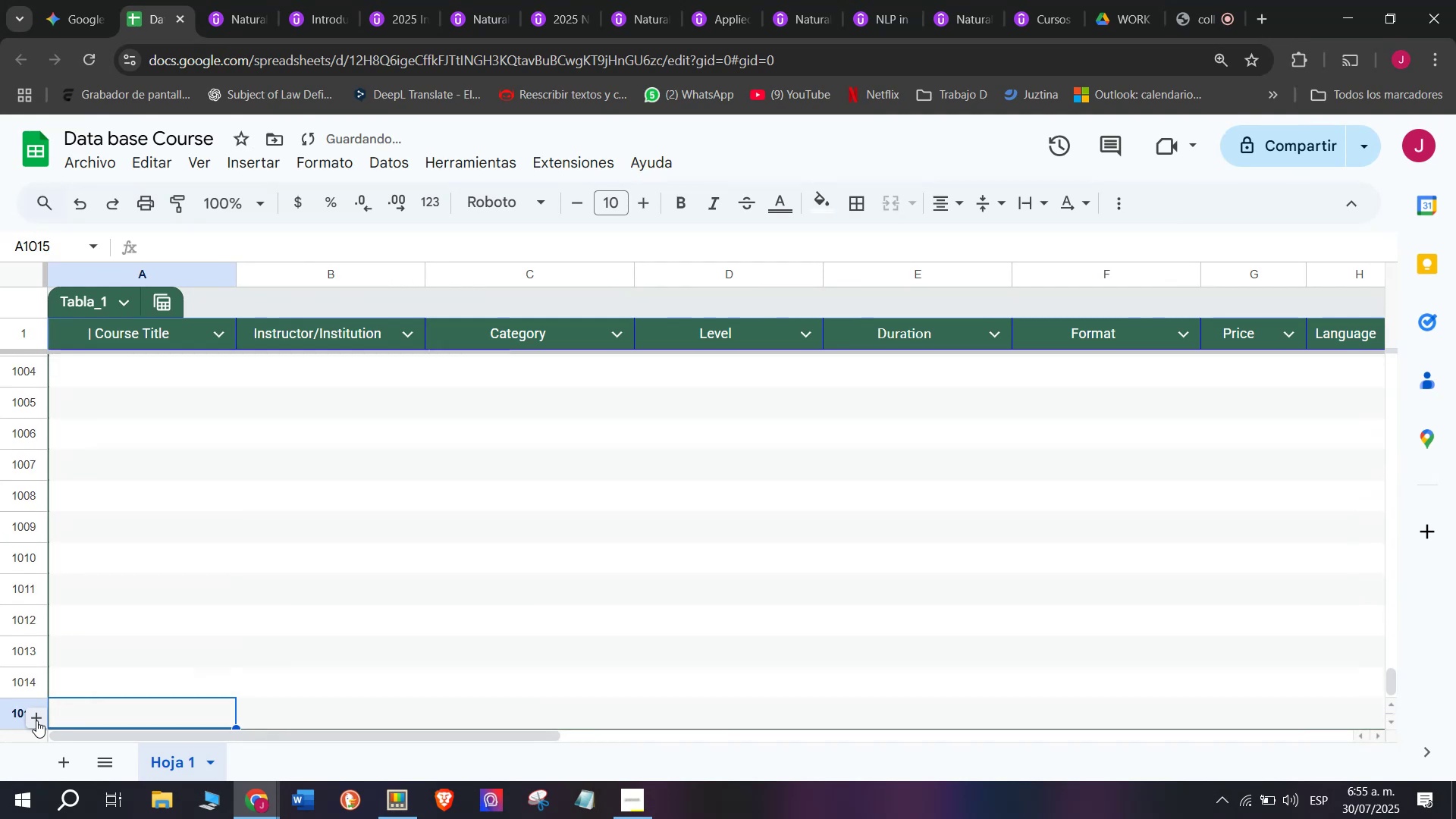 
triple_click([36, 720])
 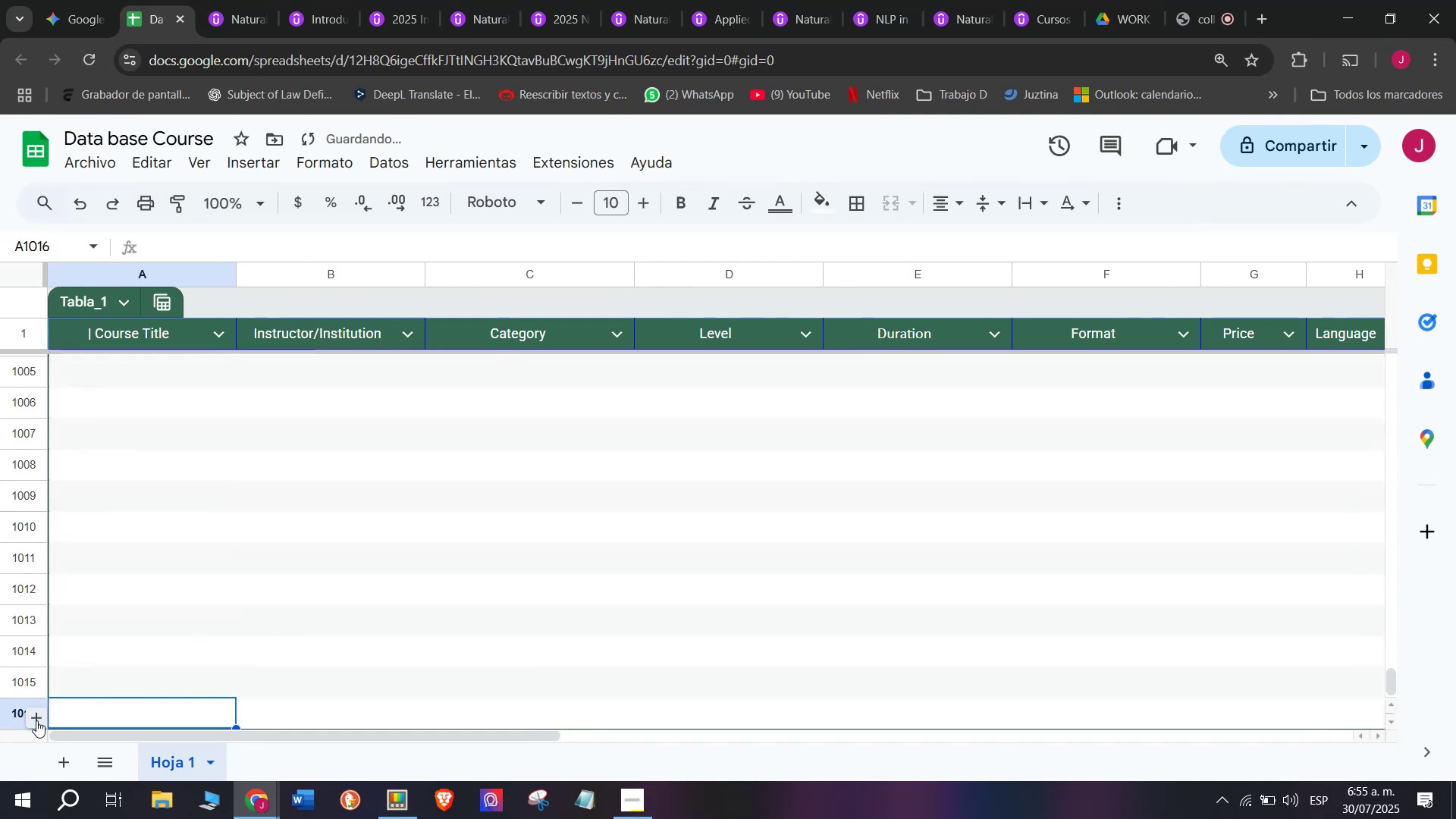 
triple_click([36, 720])
 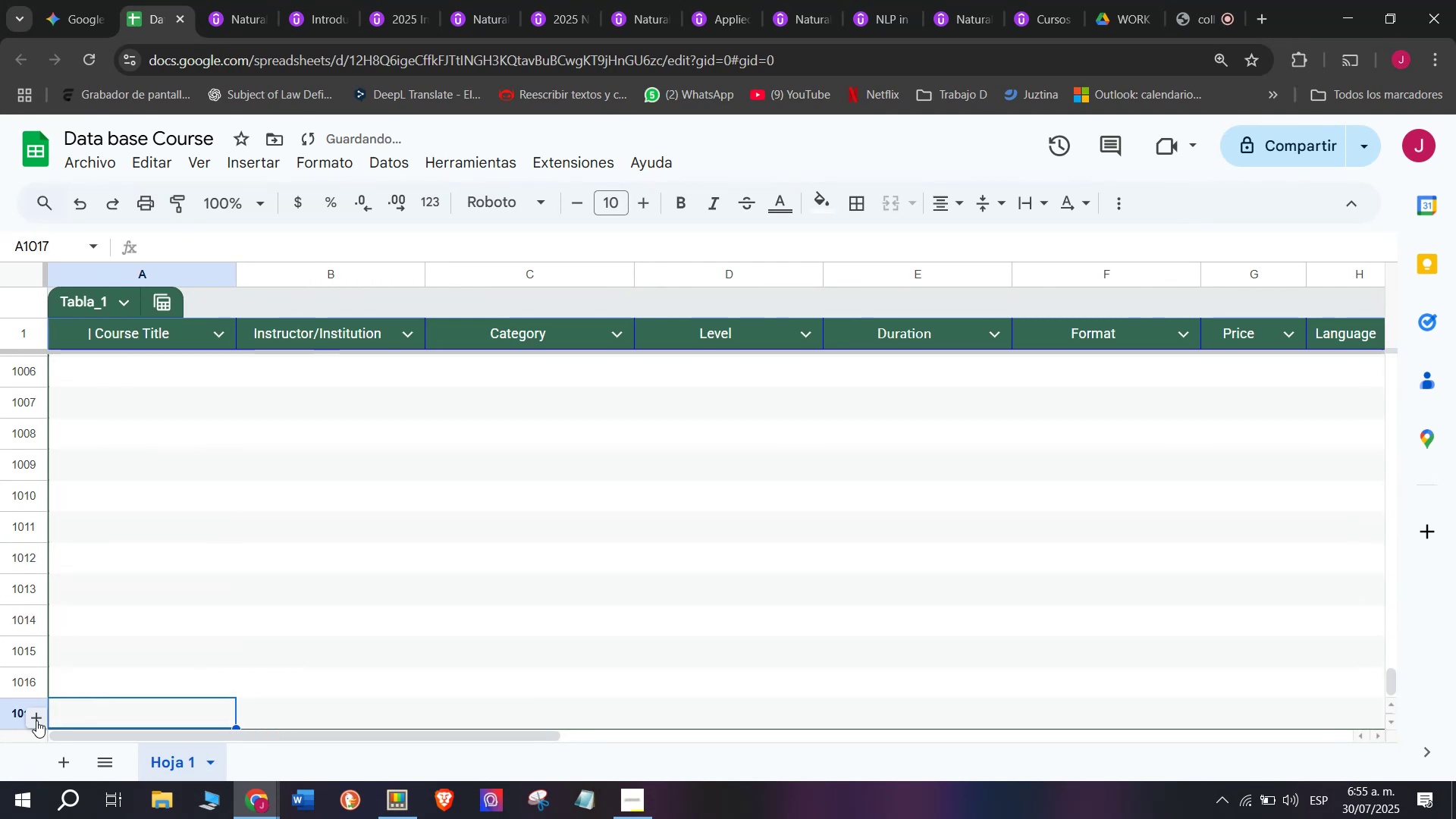 
triple_click([36, 720])
 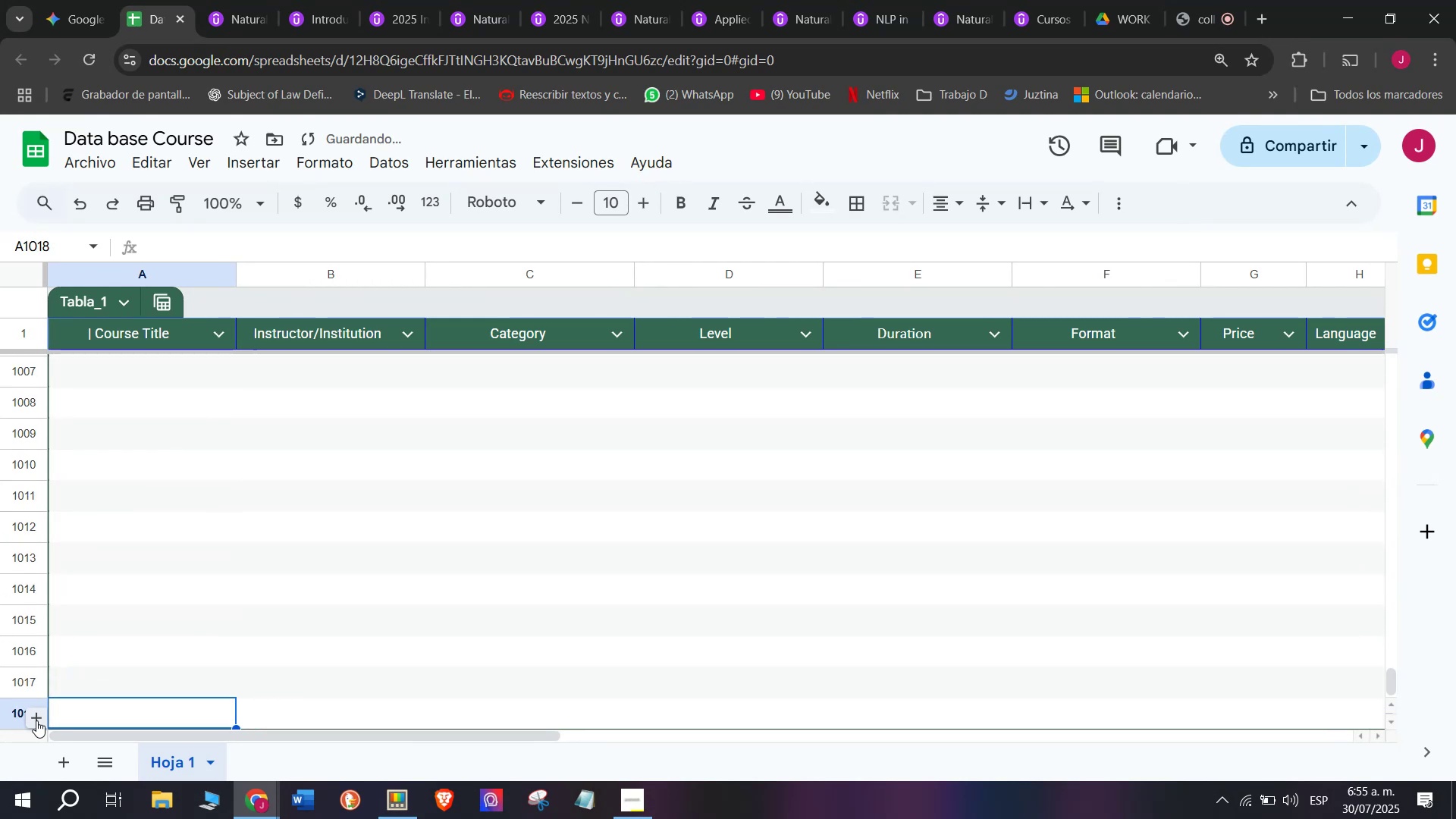 
triple_click([36, 720])
 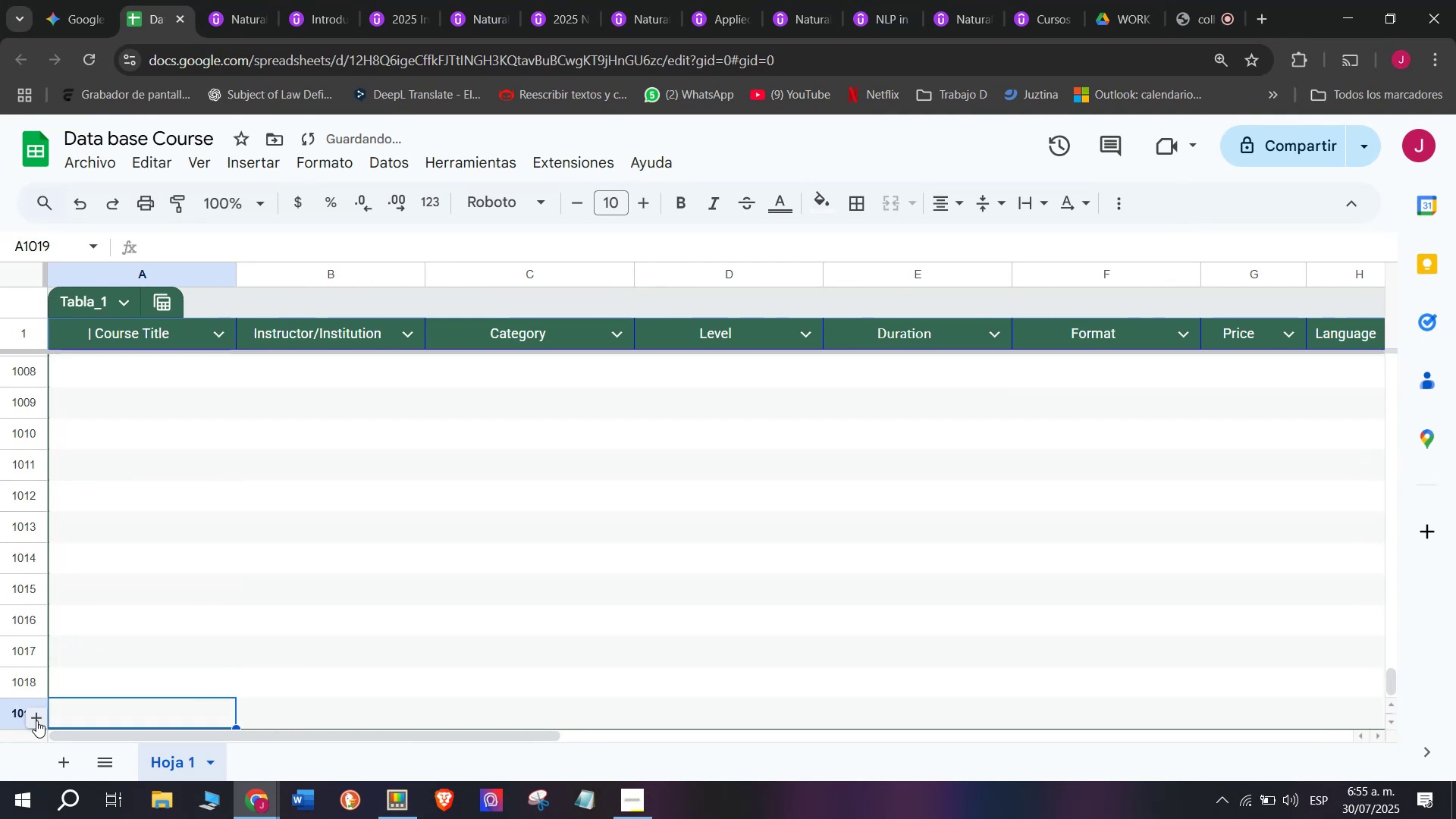 
triple_click([36, 720])
 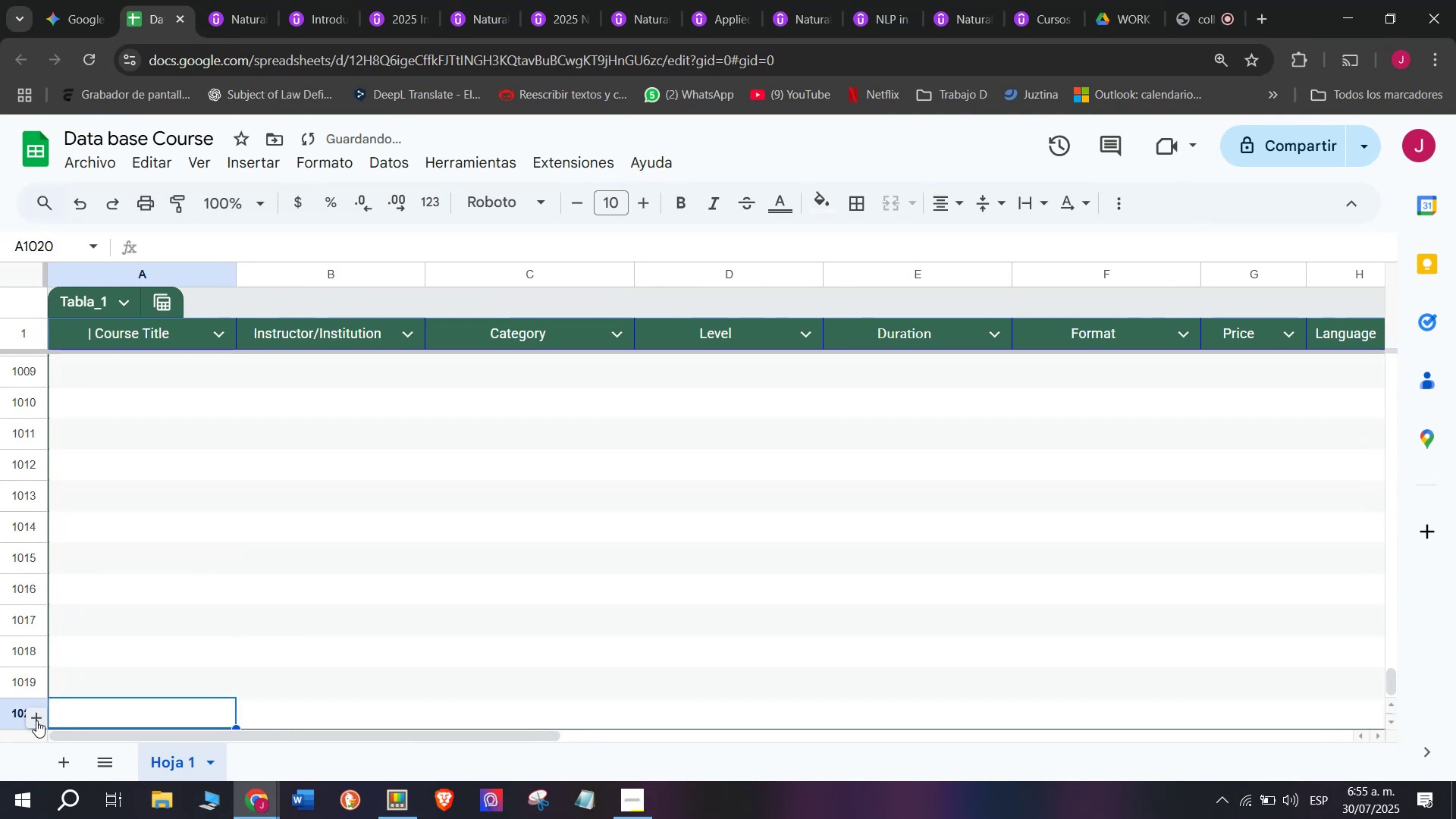 
triple_click([36, 720])
 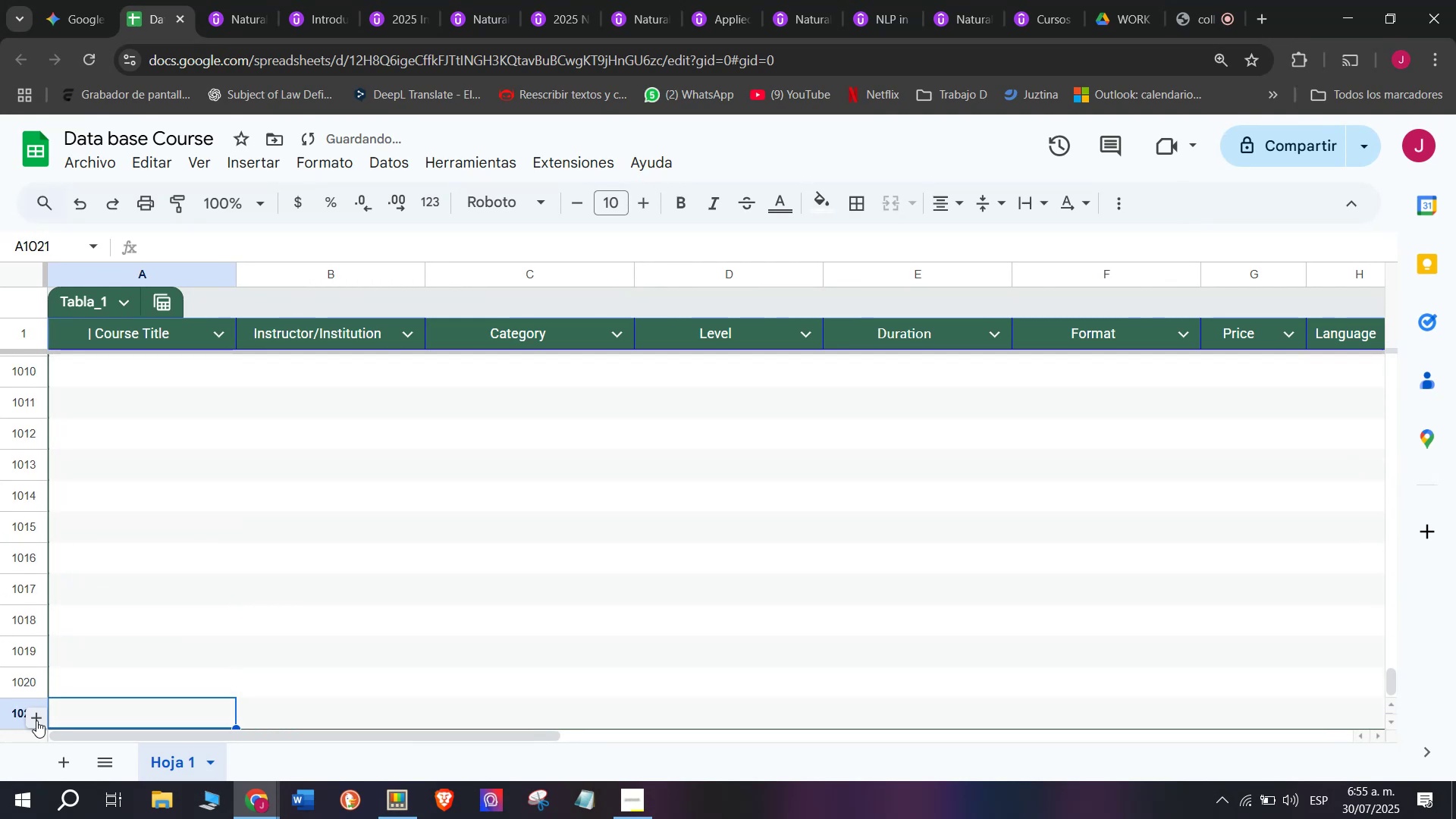 
triple_click([36, 720])
 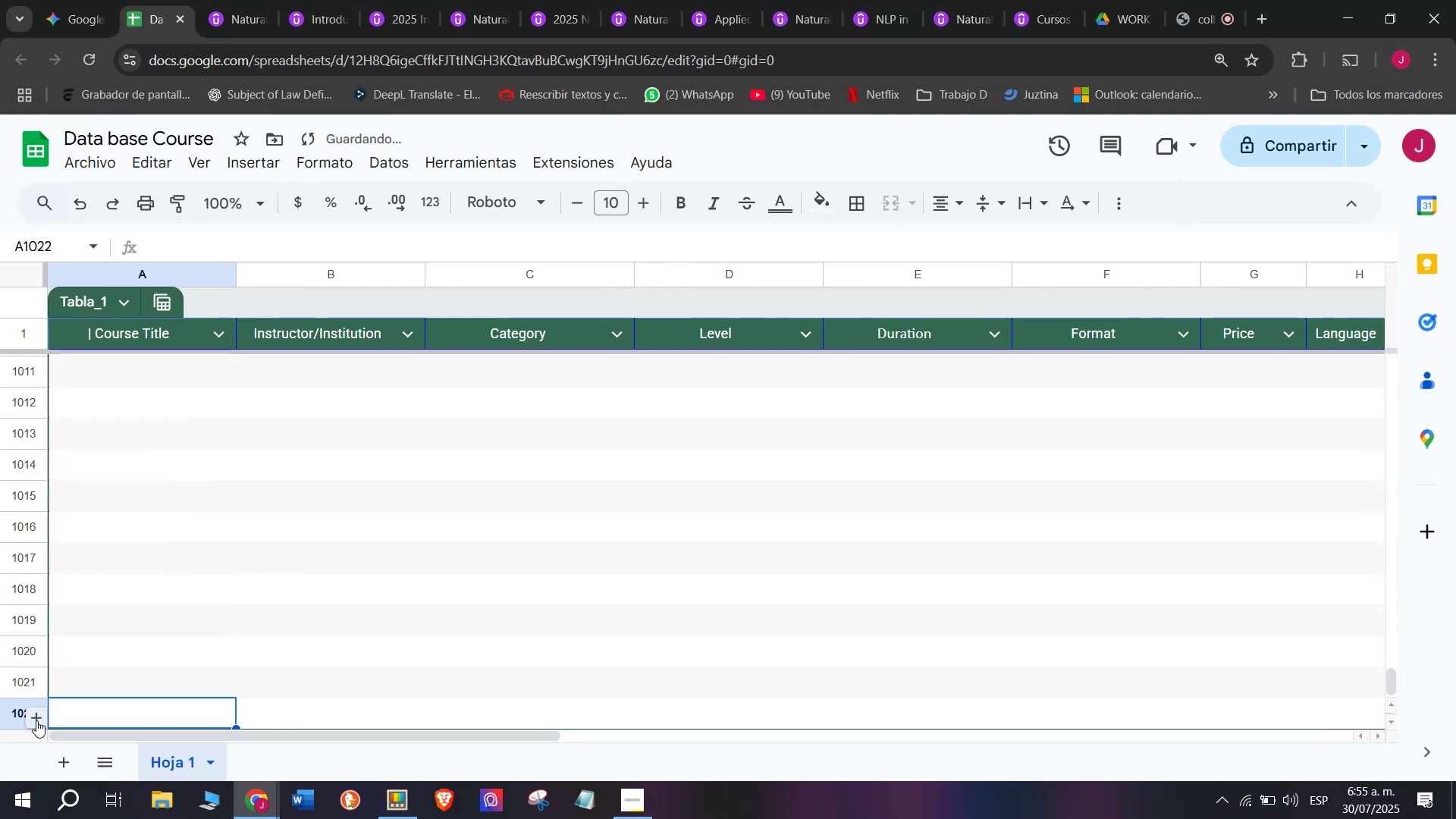 
triple_click([36, 720])
 